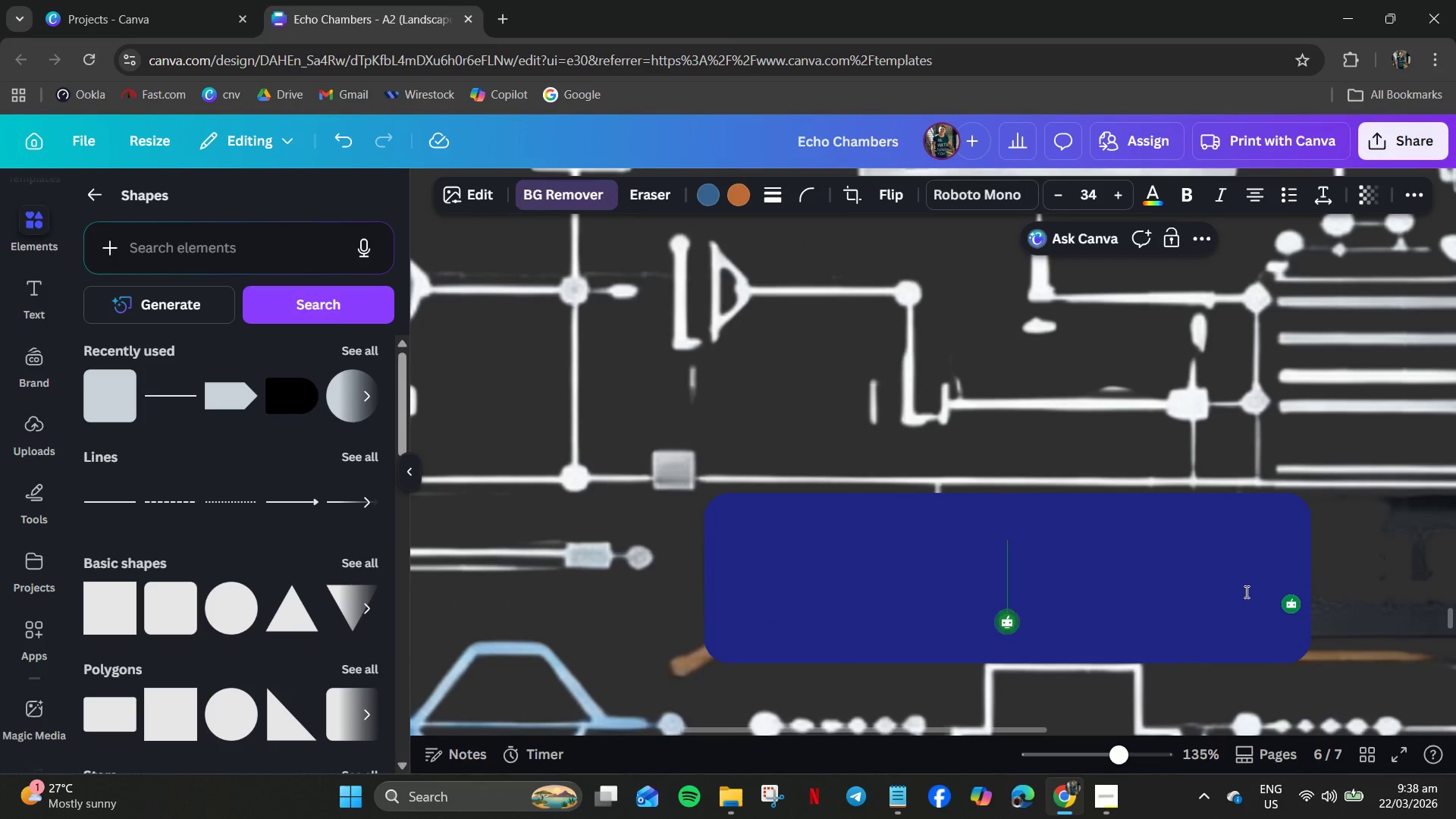 
left_click([1117, 592])
 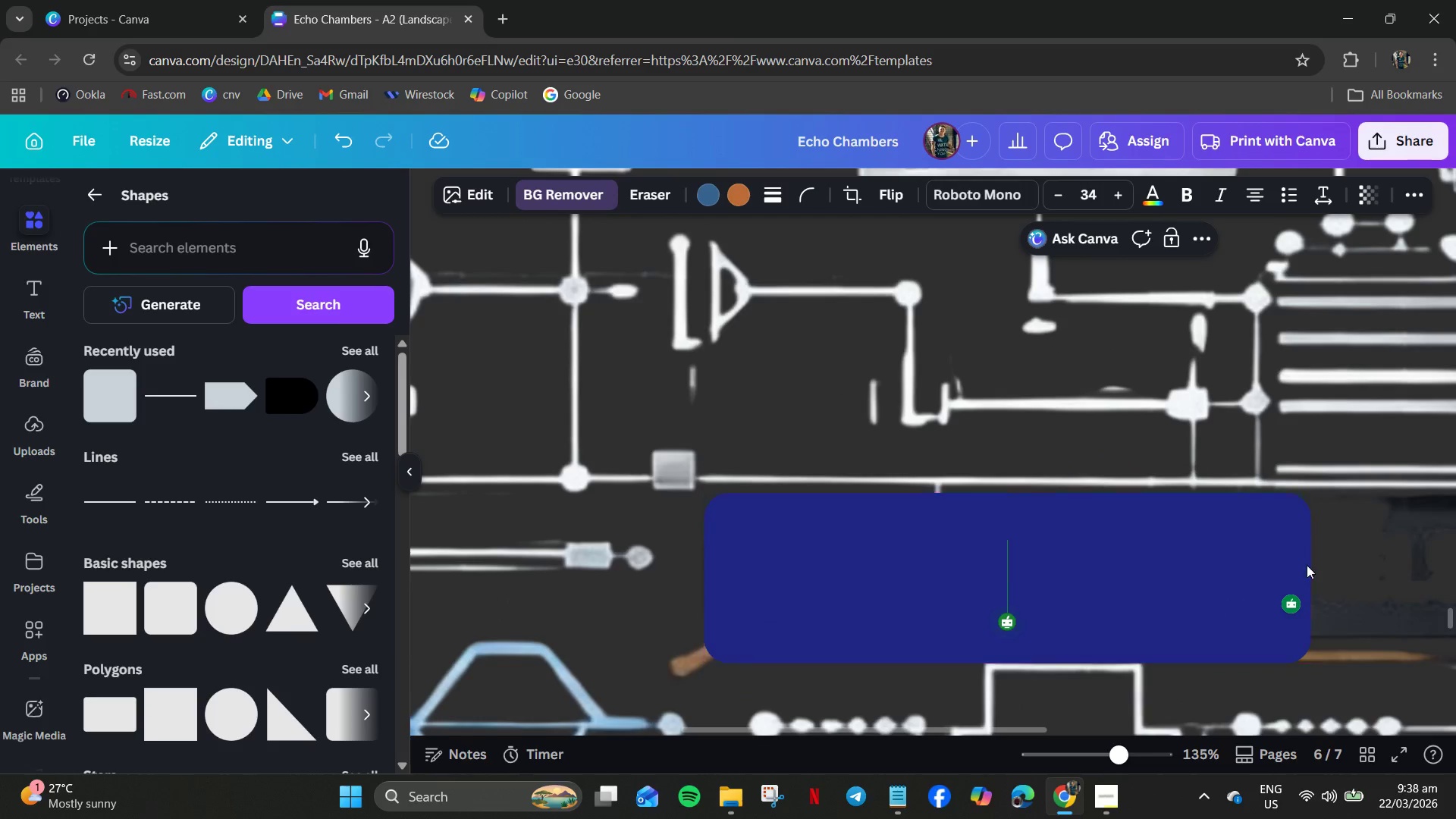 
hold_key(key=ControlLeft, duration=0.55)
scroll: coordinate [1178, 576], scroll_direction: down, amount: 2.0
 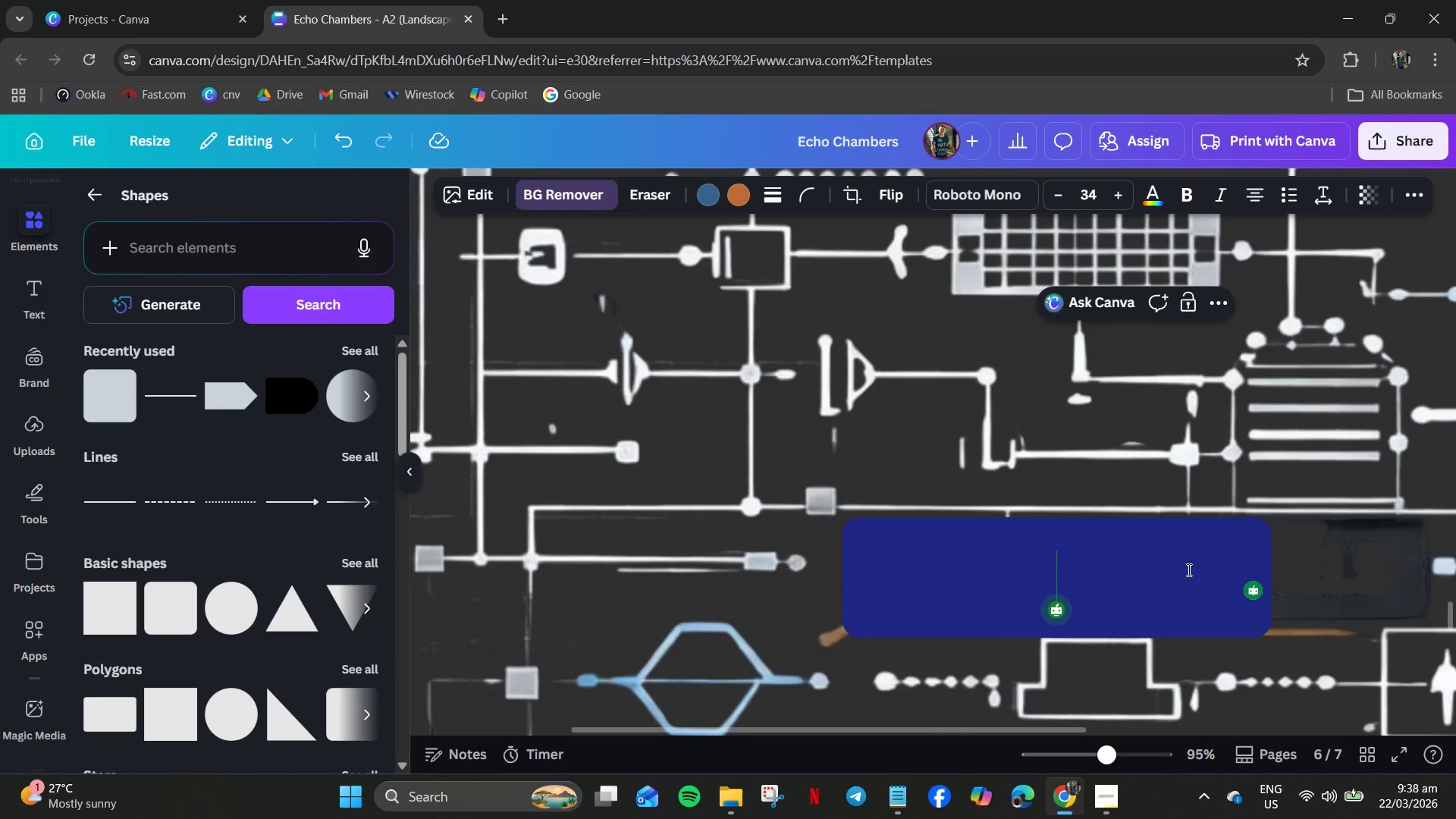 
left_click([1188, 570])
 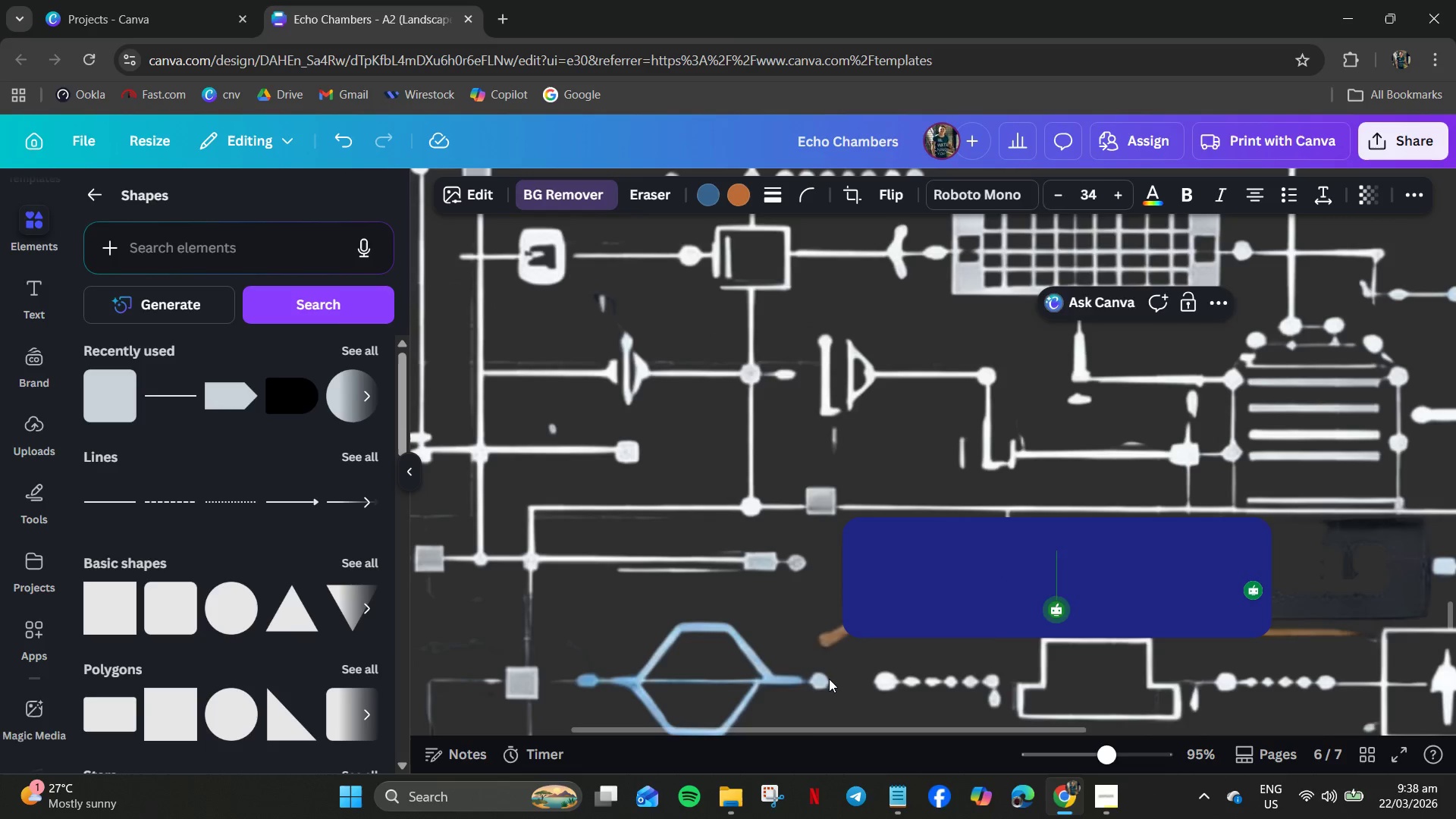 
double_click([923, 605])
 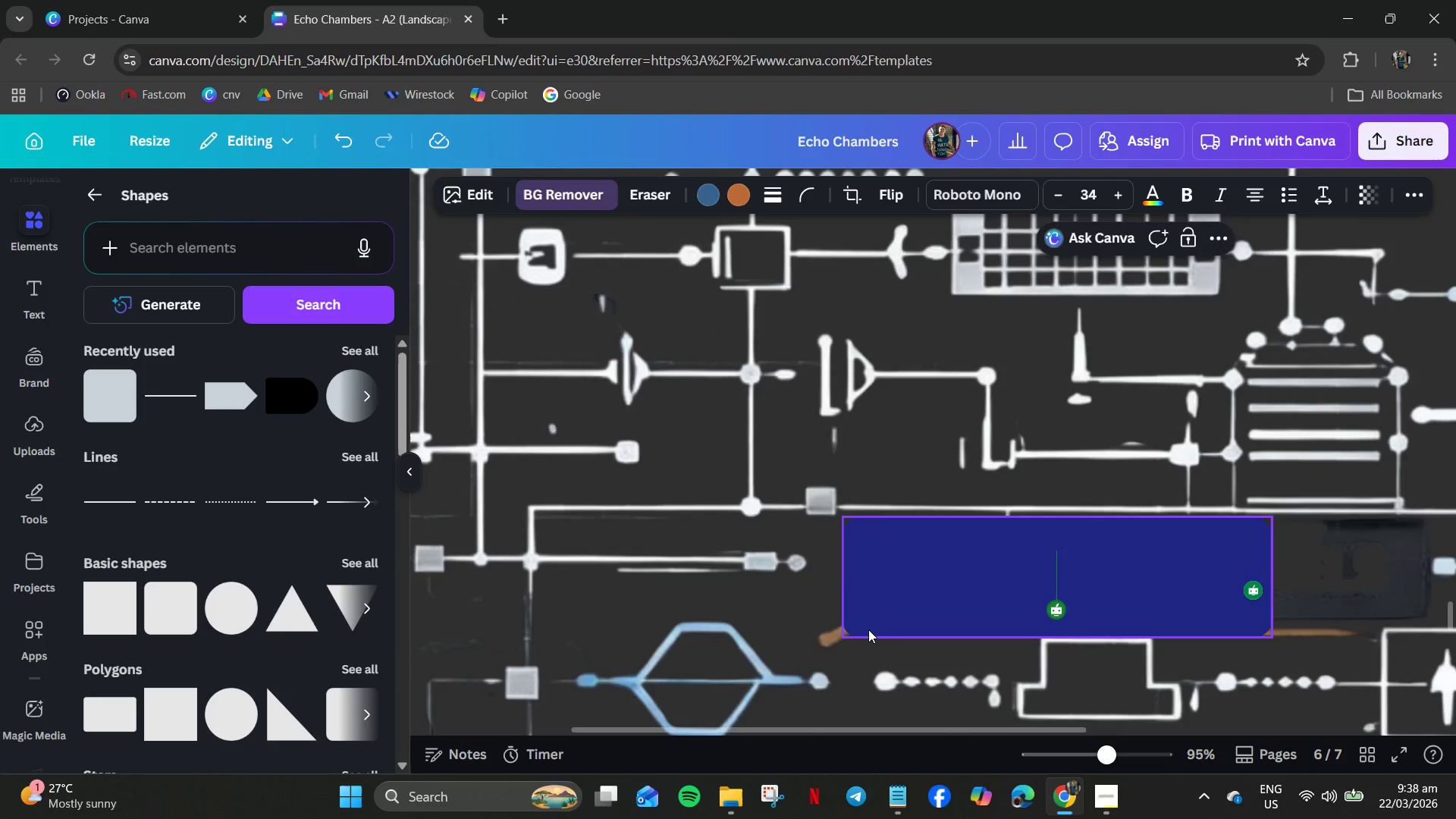 
left_click([868, 629])
 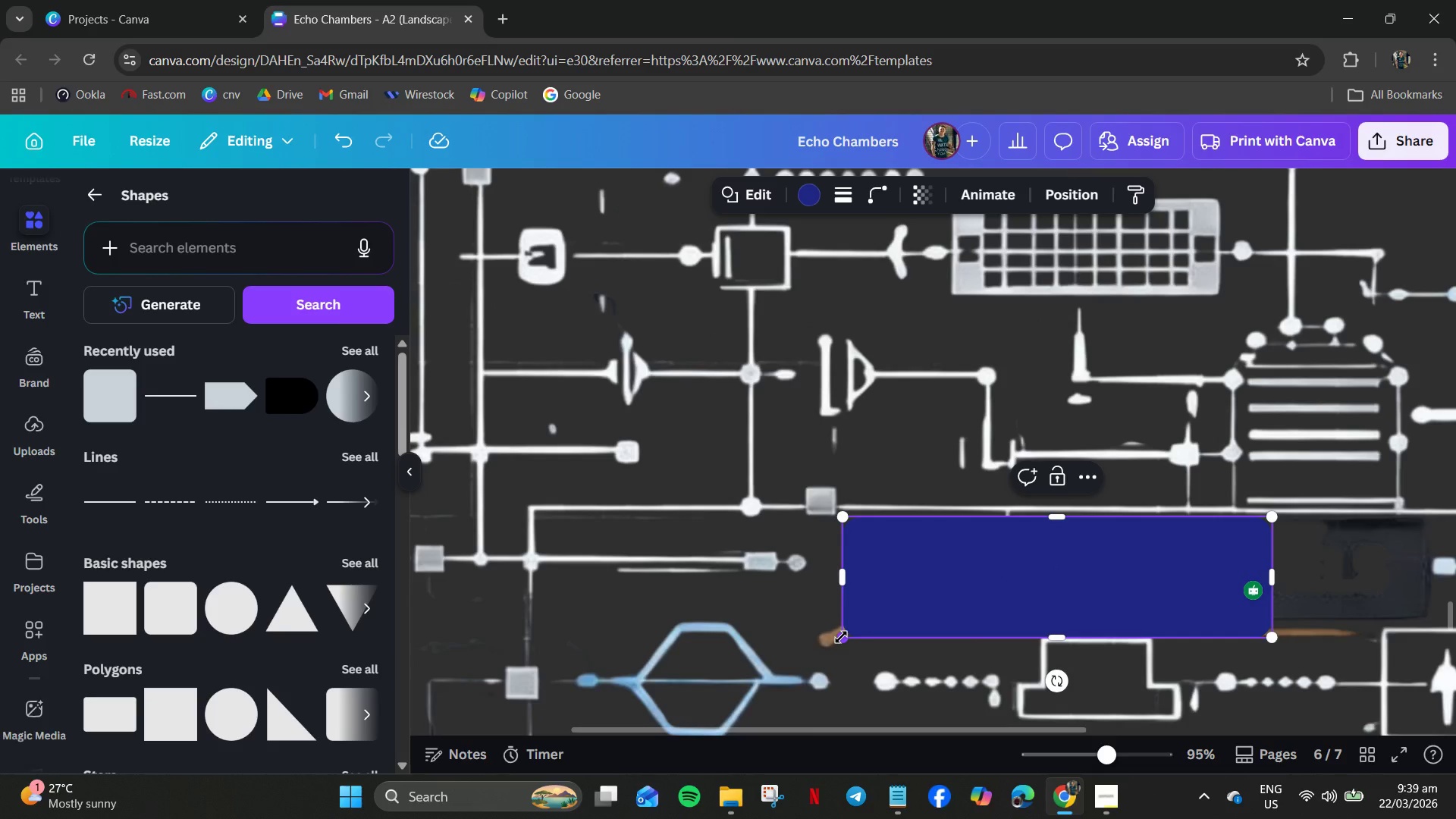 
left_click_drag(start_coordinate=[841, 637], to_coordinate=[860, 600])
 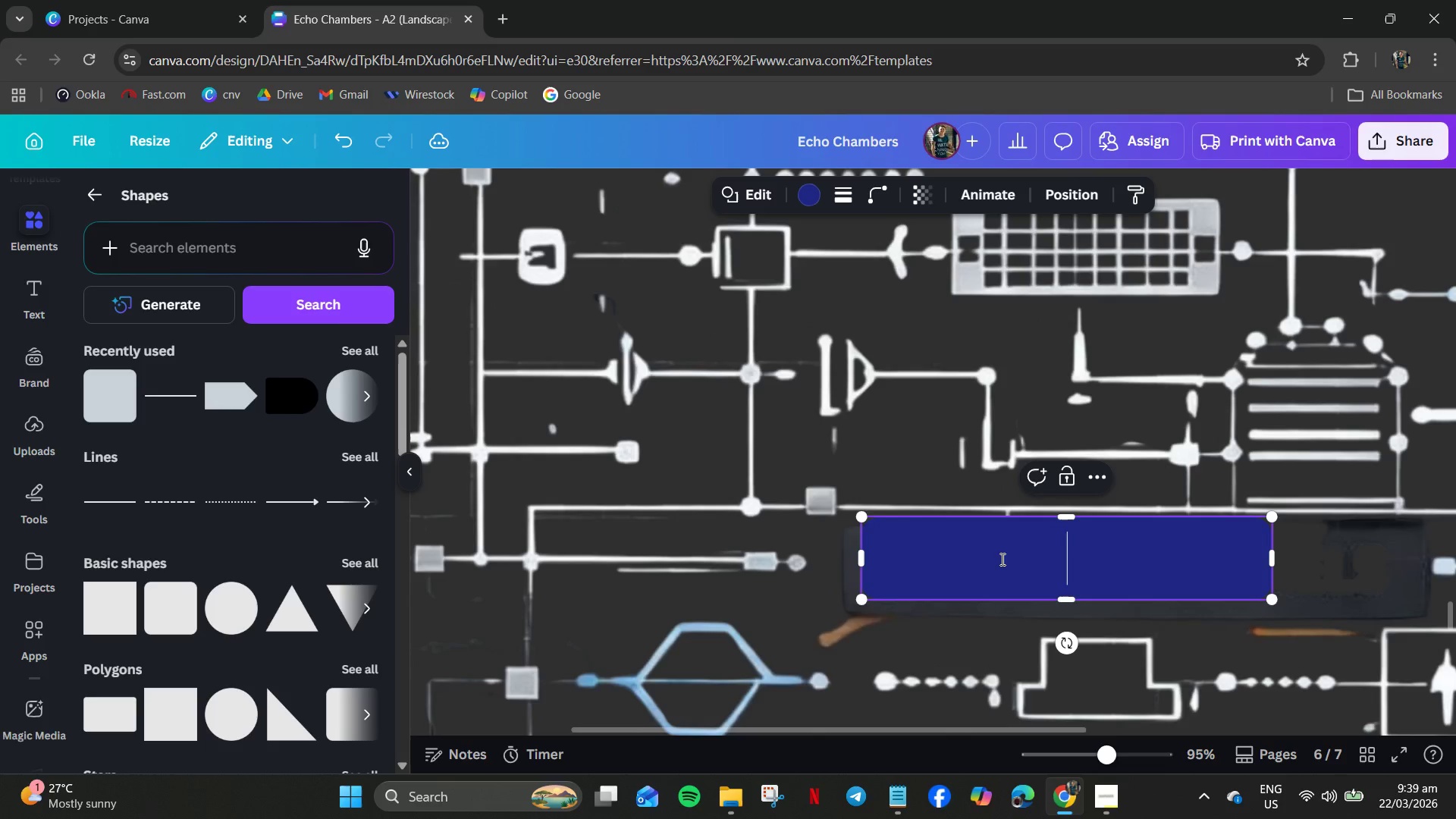 
left_click_drag(start_coordinate=[1001, 559], to_coordinate=[988, 568])
 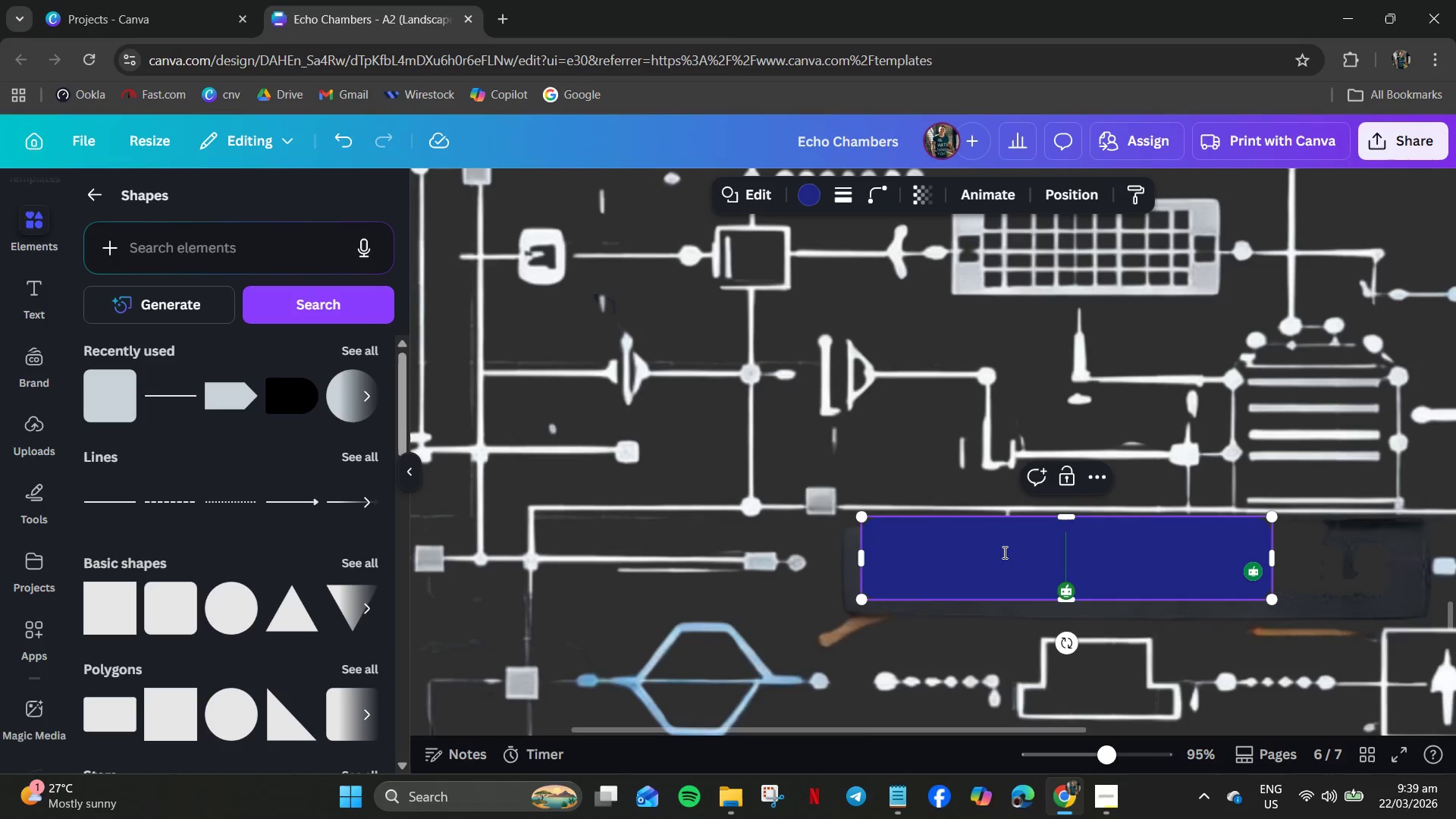 
left_click([951, 460])
 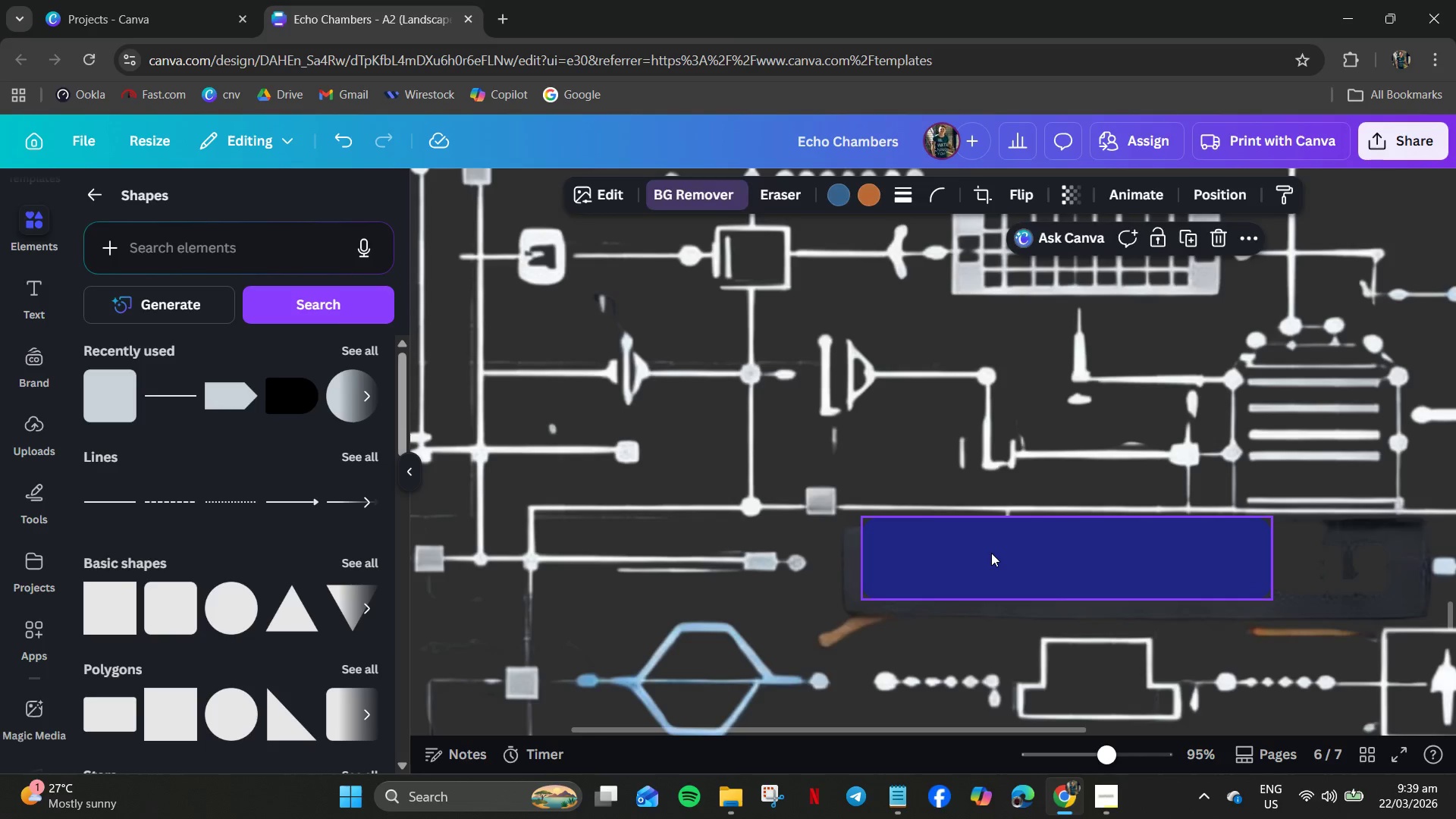 
left_click_drag(start_coordinate=[991, 553], to_coordinate=[974, 566])
 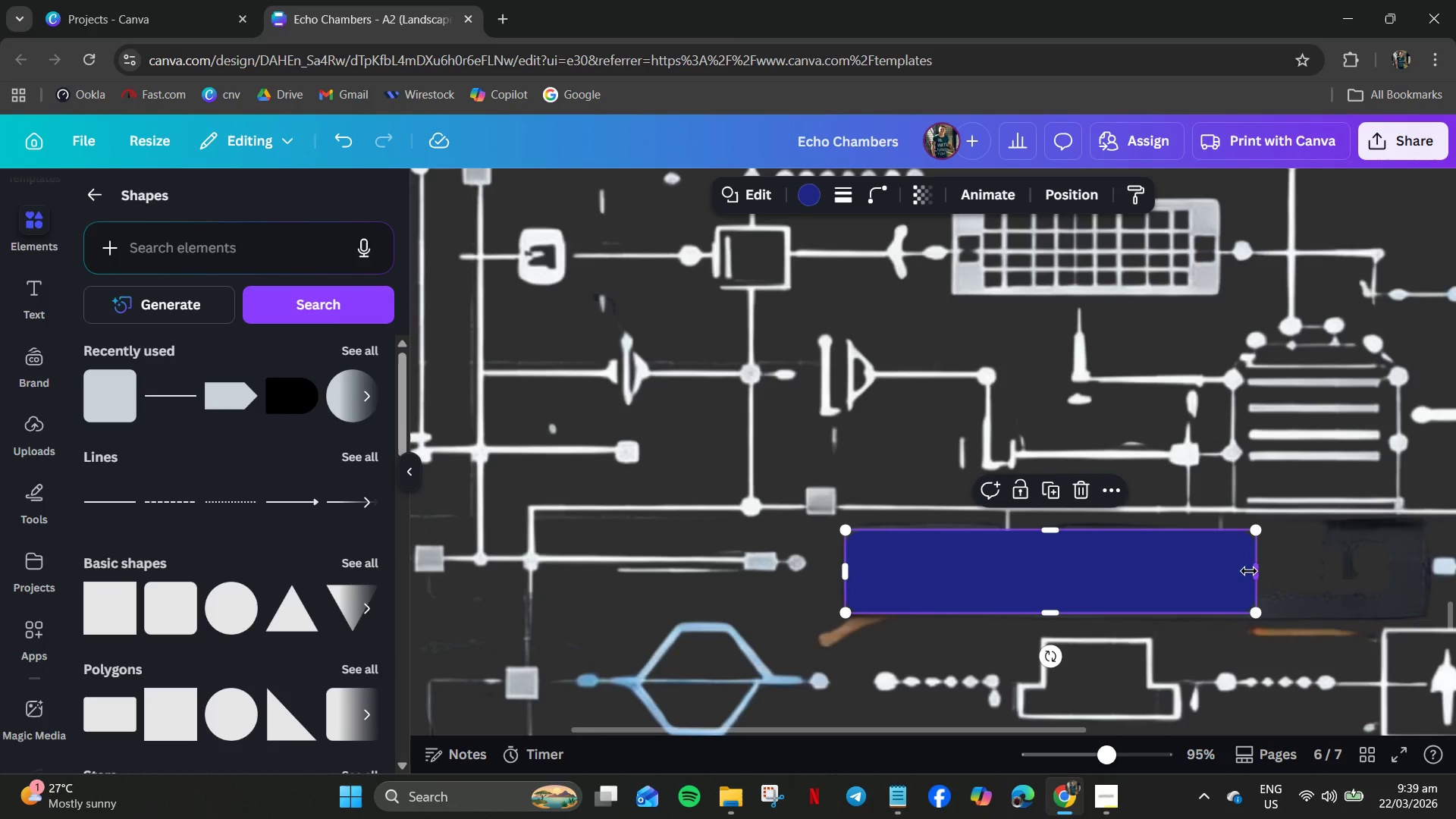 
left_click_drag(start_coordinate=[1250, 570], to_coordinate=[1420, 577])
 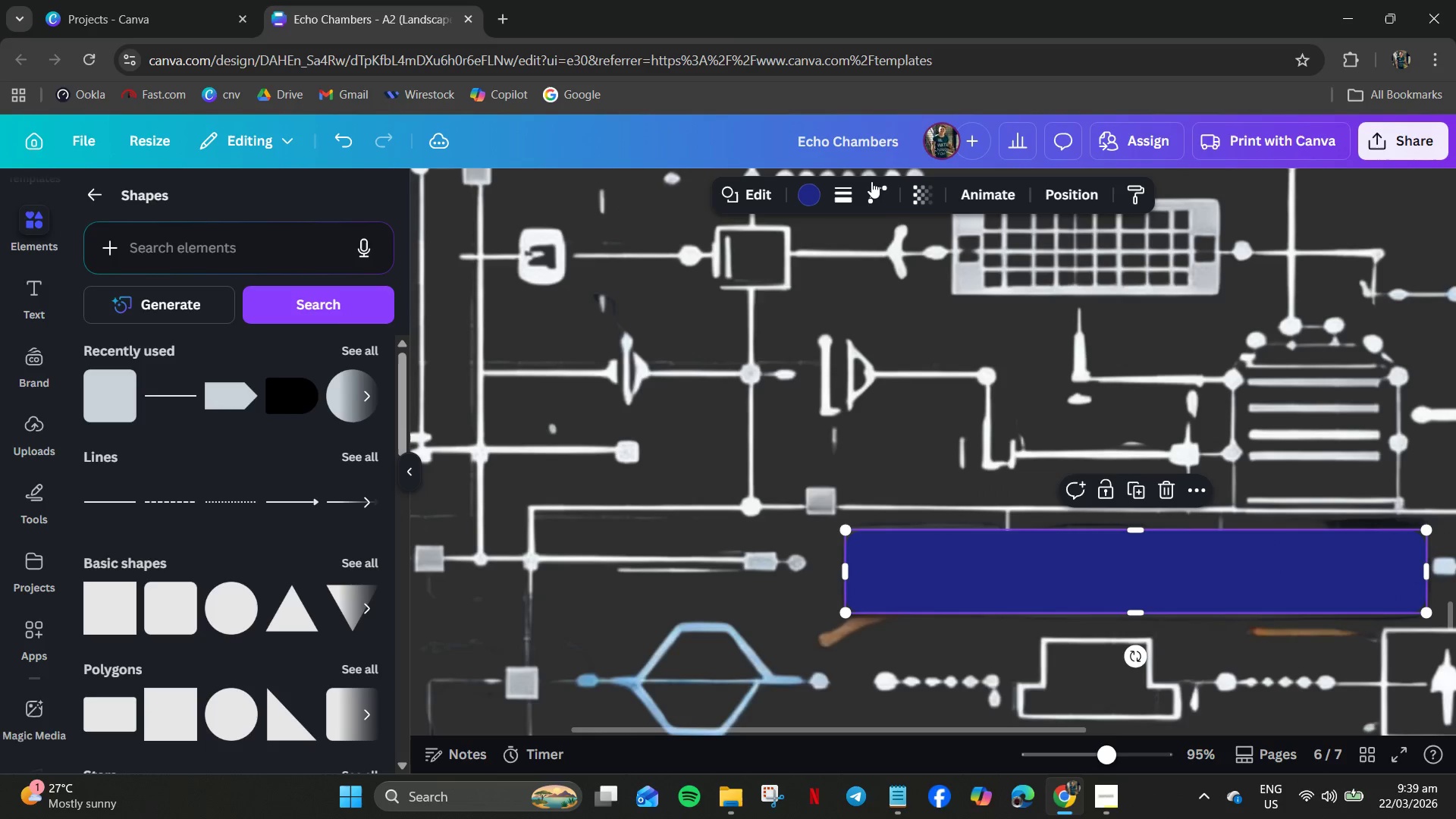 
left_click([877, 190])
 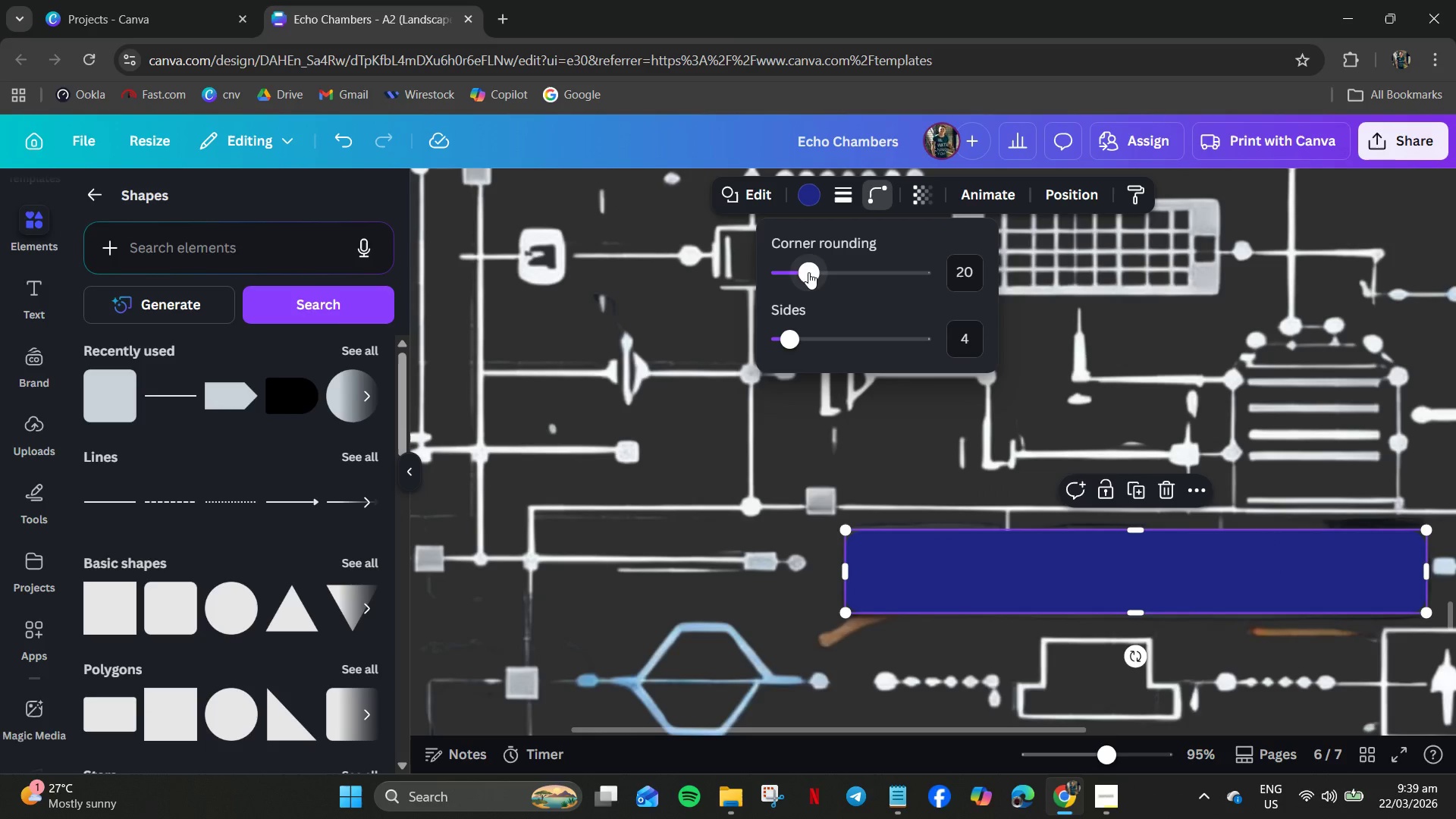 
left_click_drag(start_coordinate=[804, 273], to_coordinate=[813, 275])
 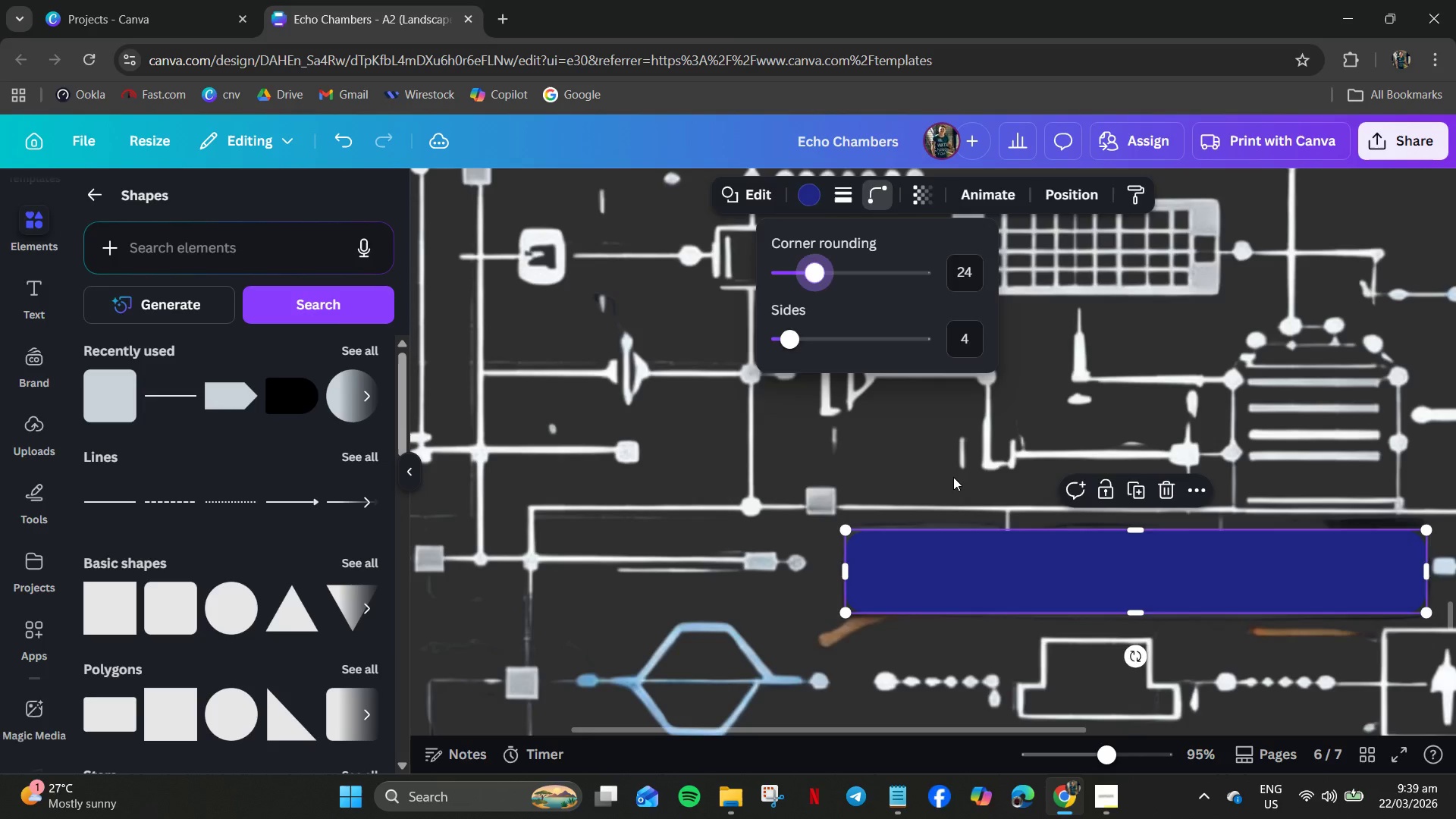 
left_click([934, 448])
 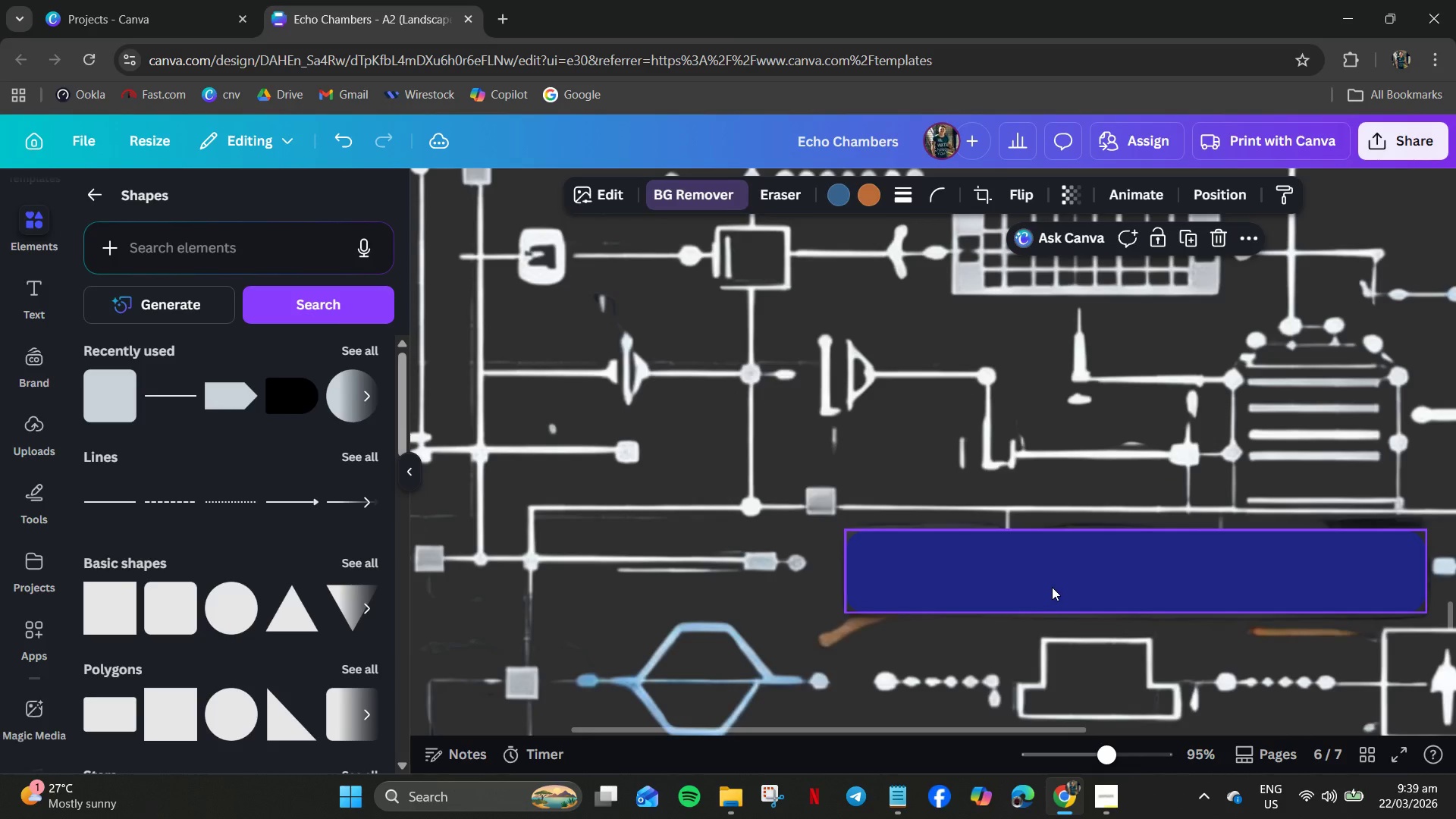 
left_click_drag(start_coordinate=[1052, 587], to_coordinate=[1041, 587])
 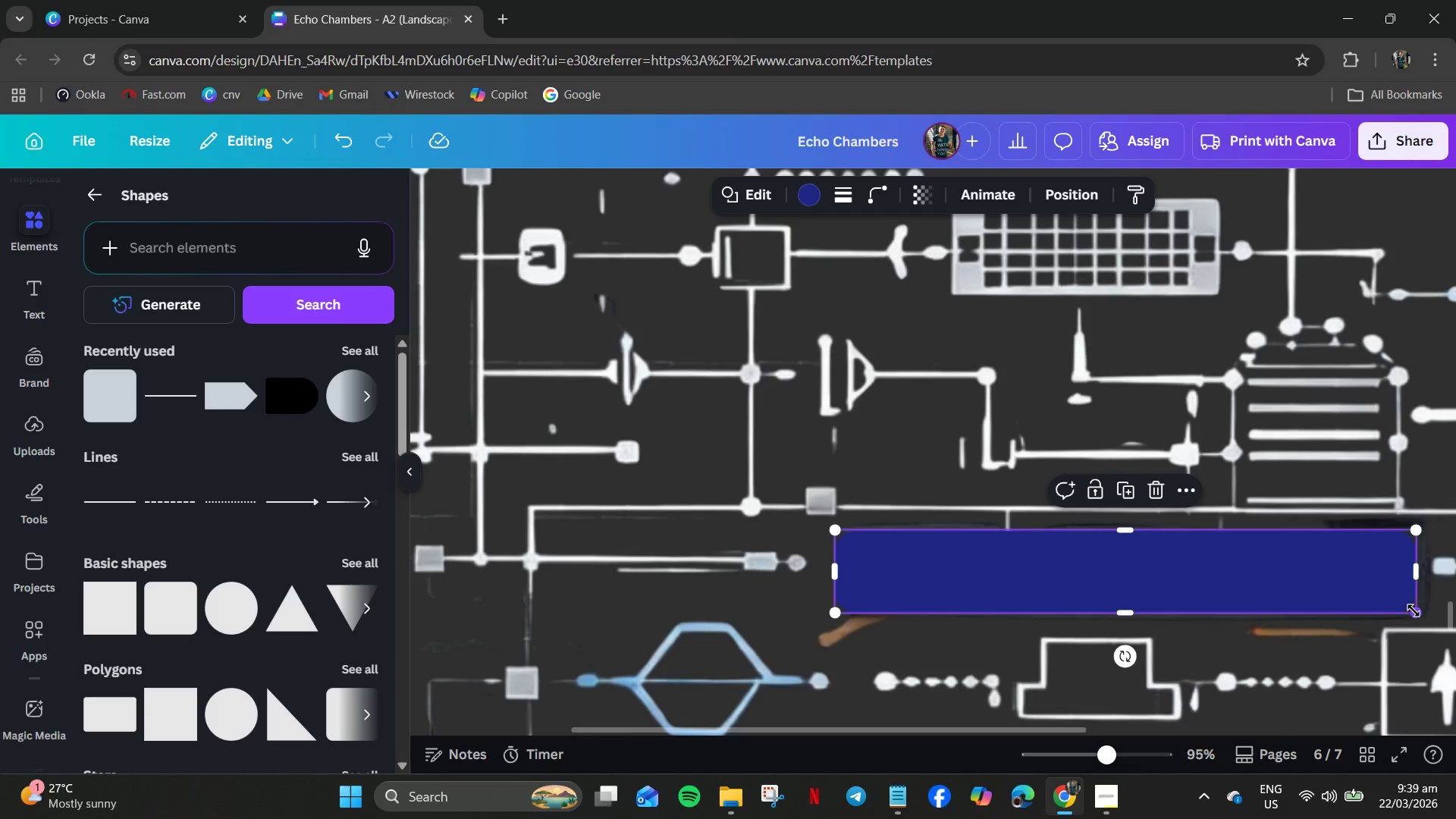 
left_click_drag(start_coordinate=[1414, 610], to_coordinate=[1424, 622])
 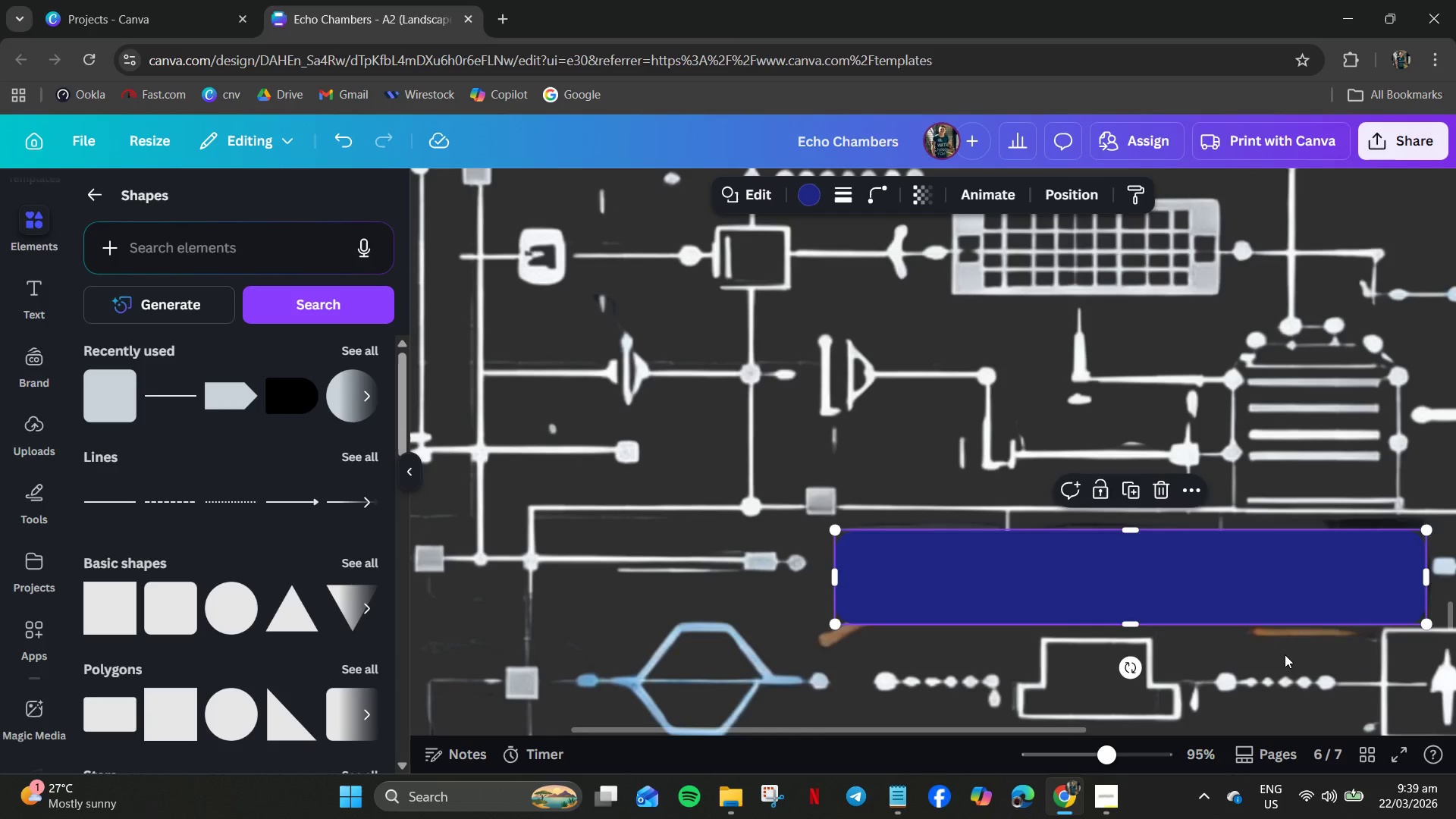 
left_click([1285, 654])
 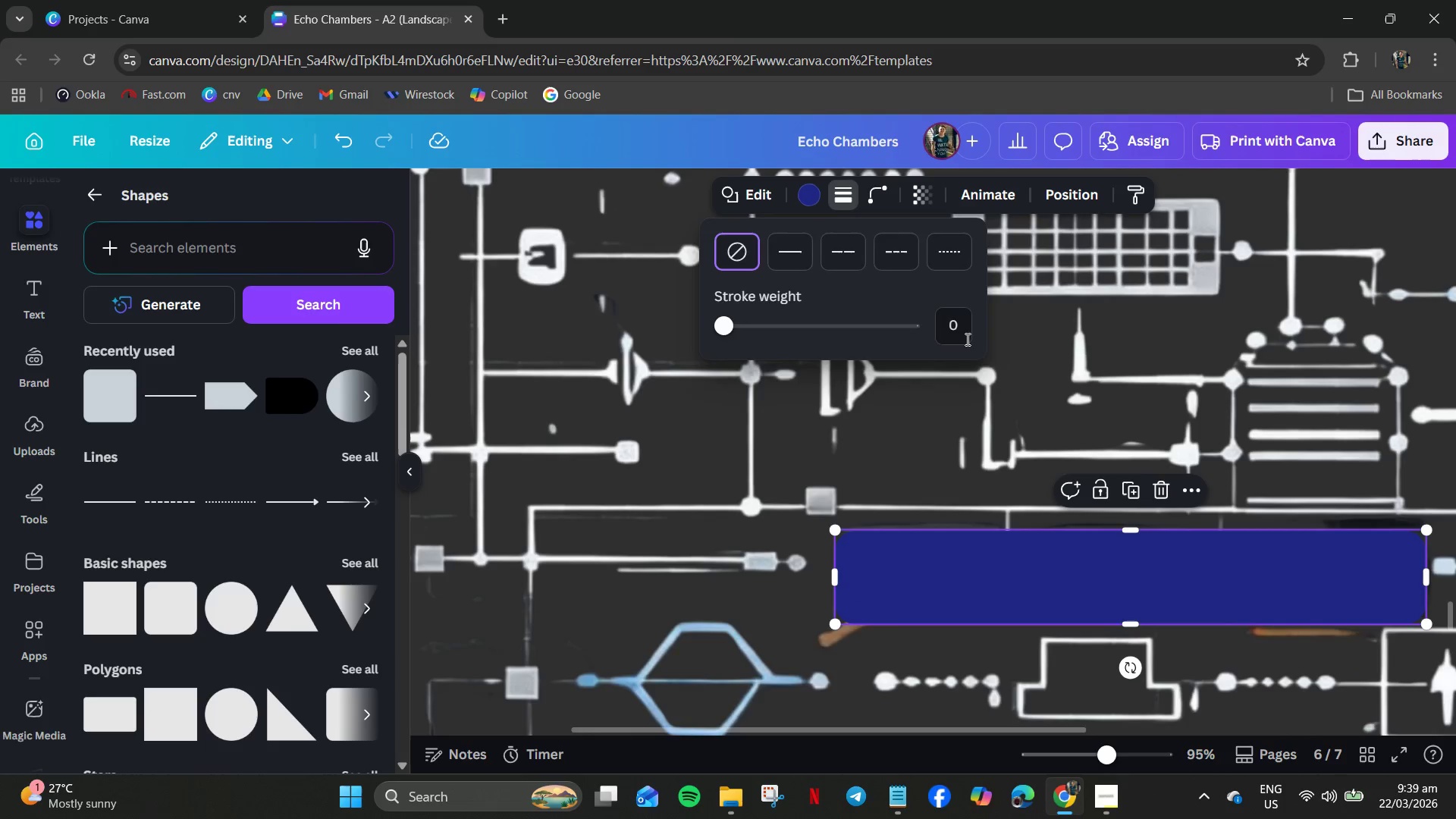 
key(Numpad4)
 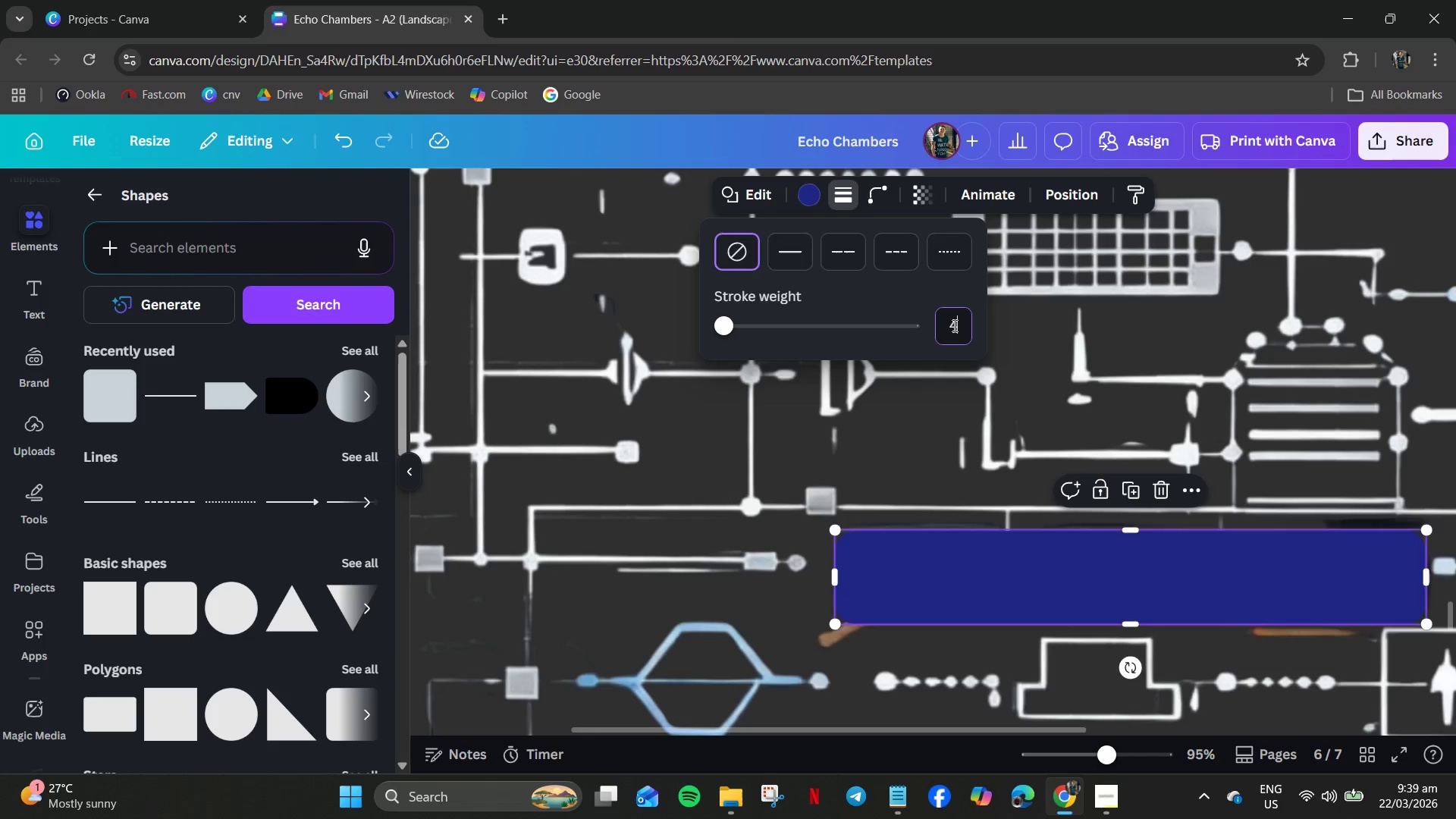 
key(NumpadEnter)
 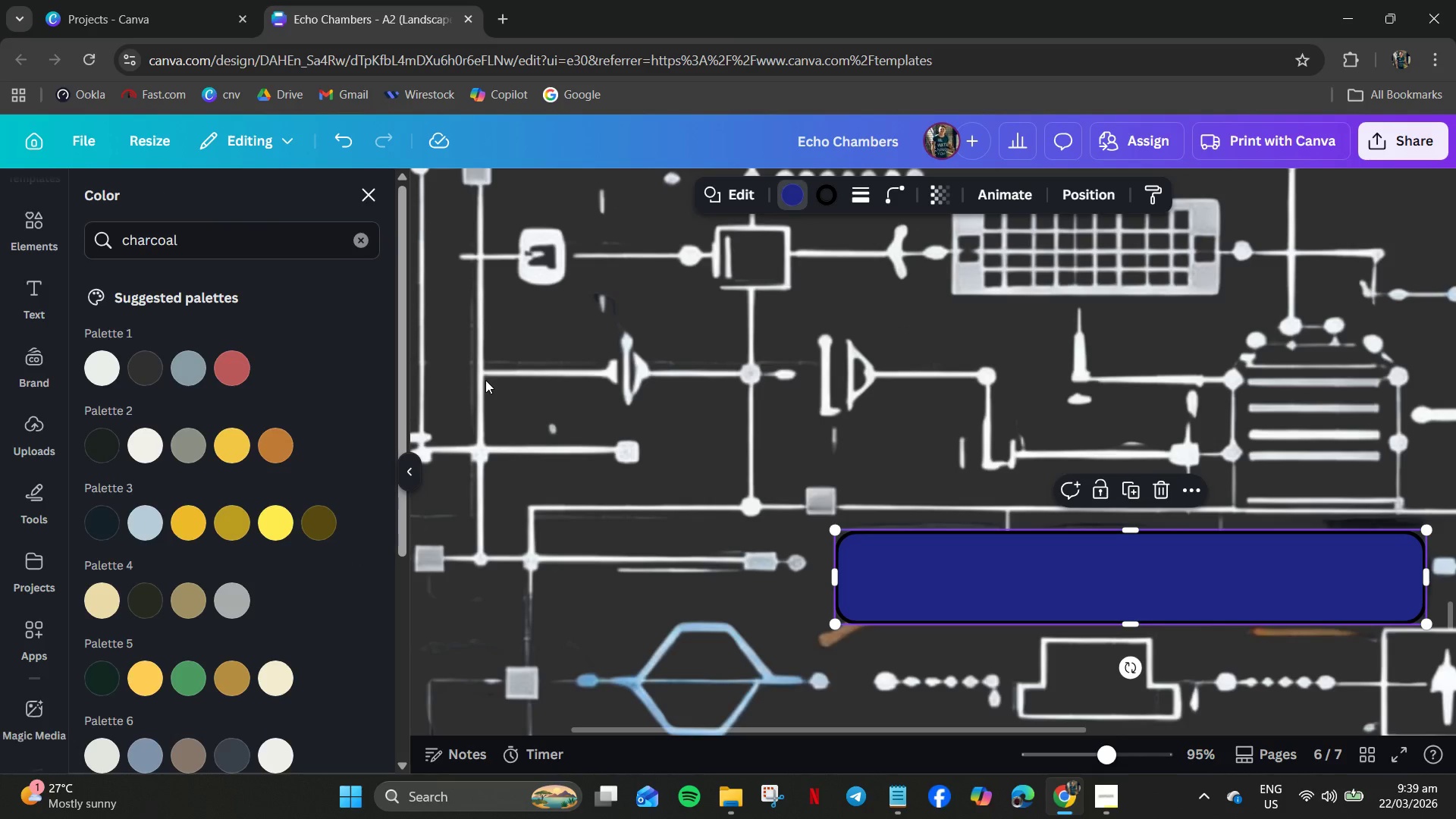 
mouse_move([136, 381])
 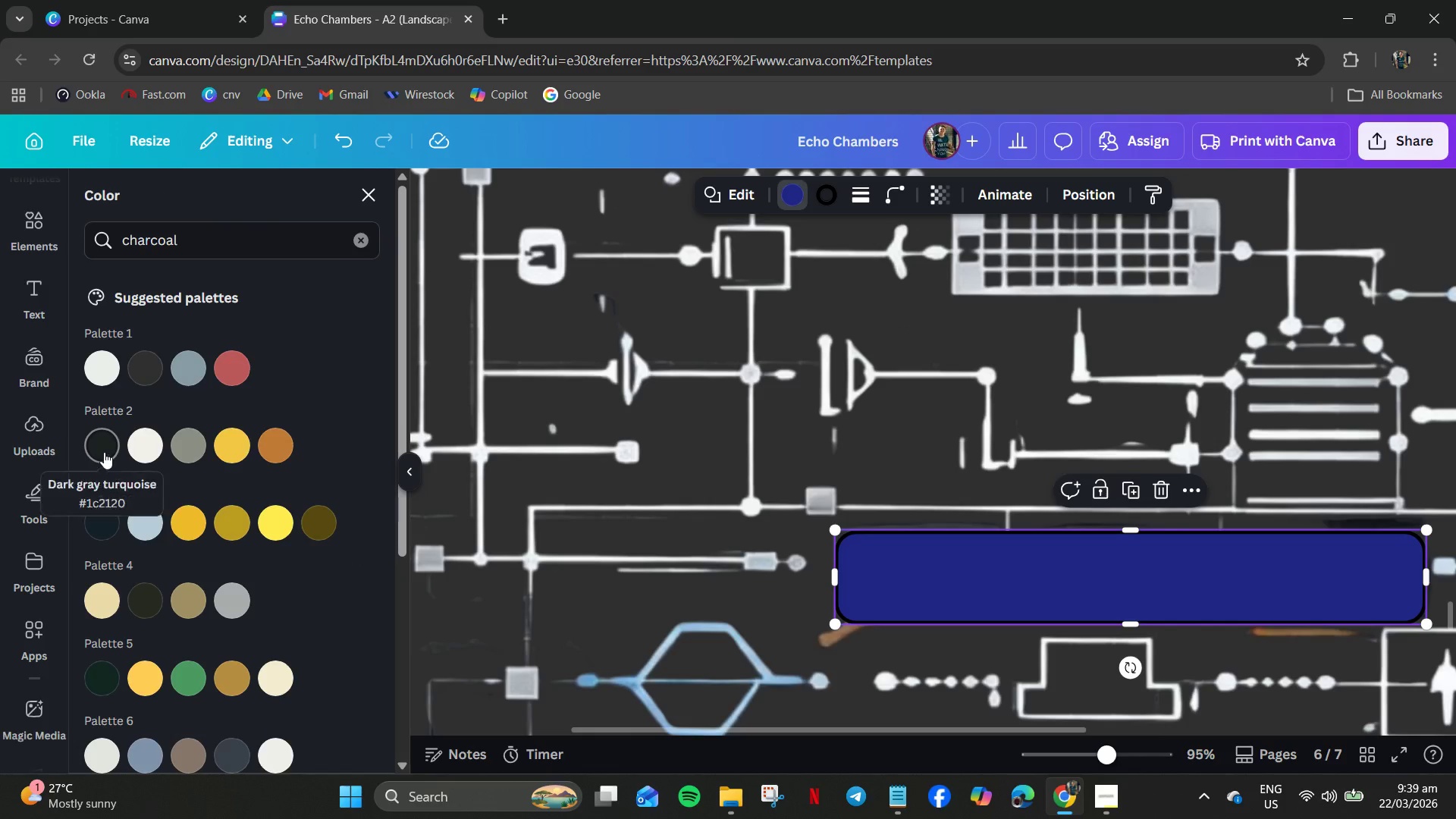 
left_click([104, 452])
 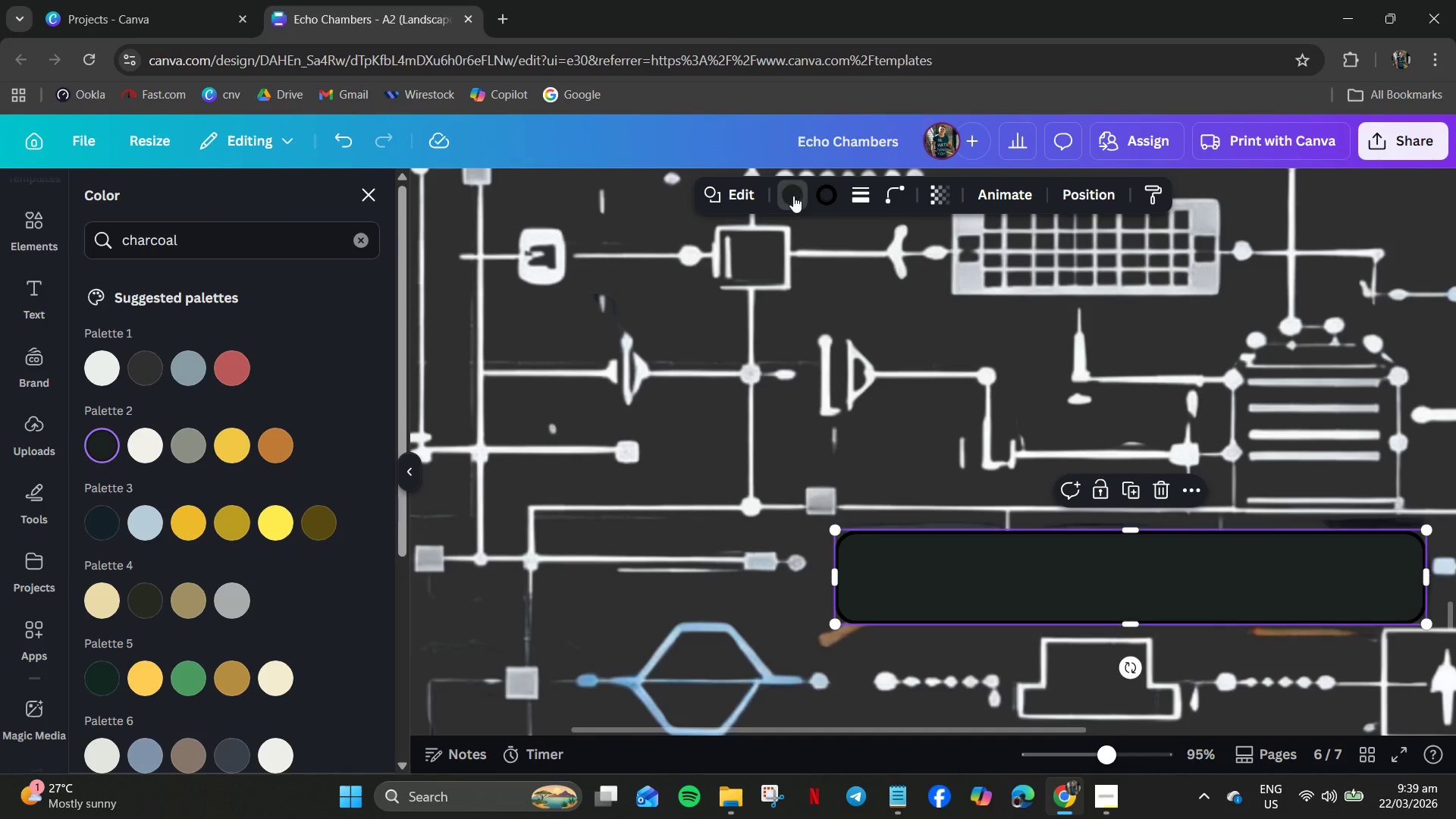 
left_click([790, 196])
 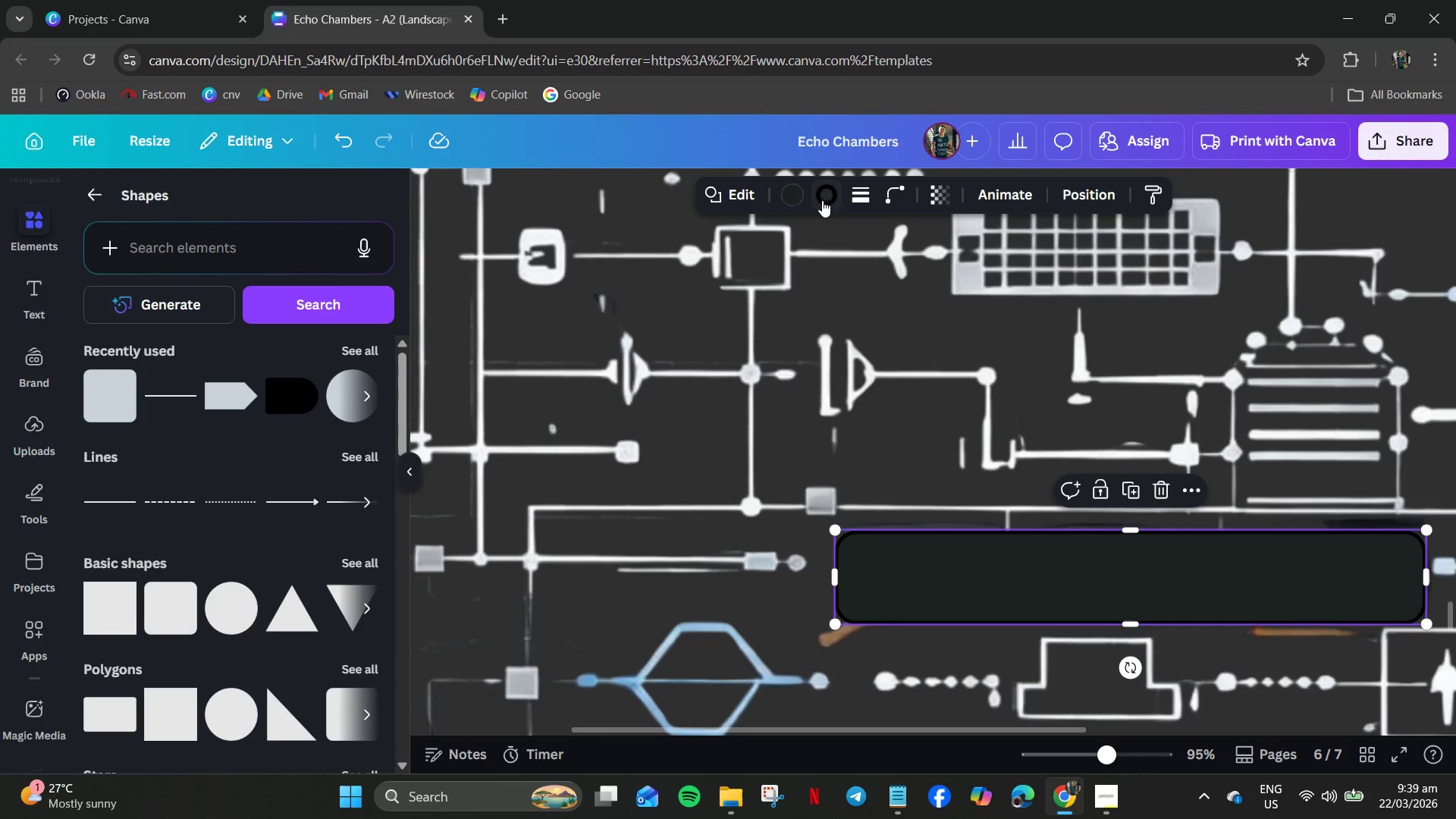 
left_click([787, 195])
 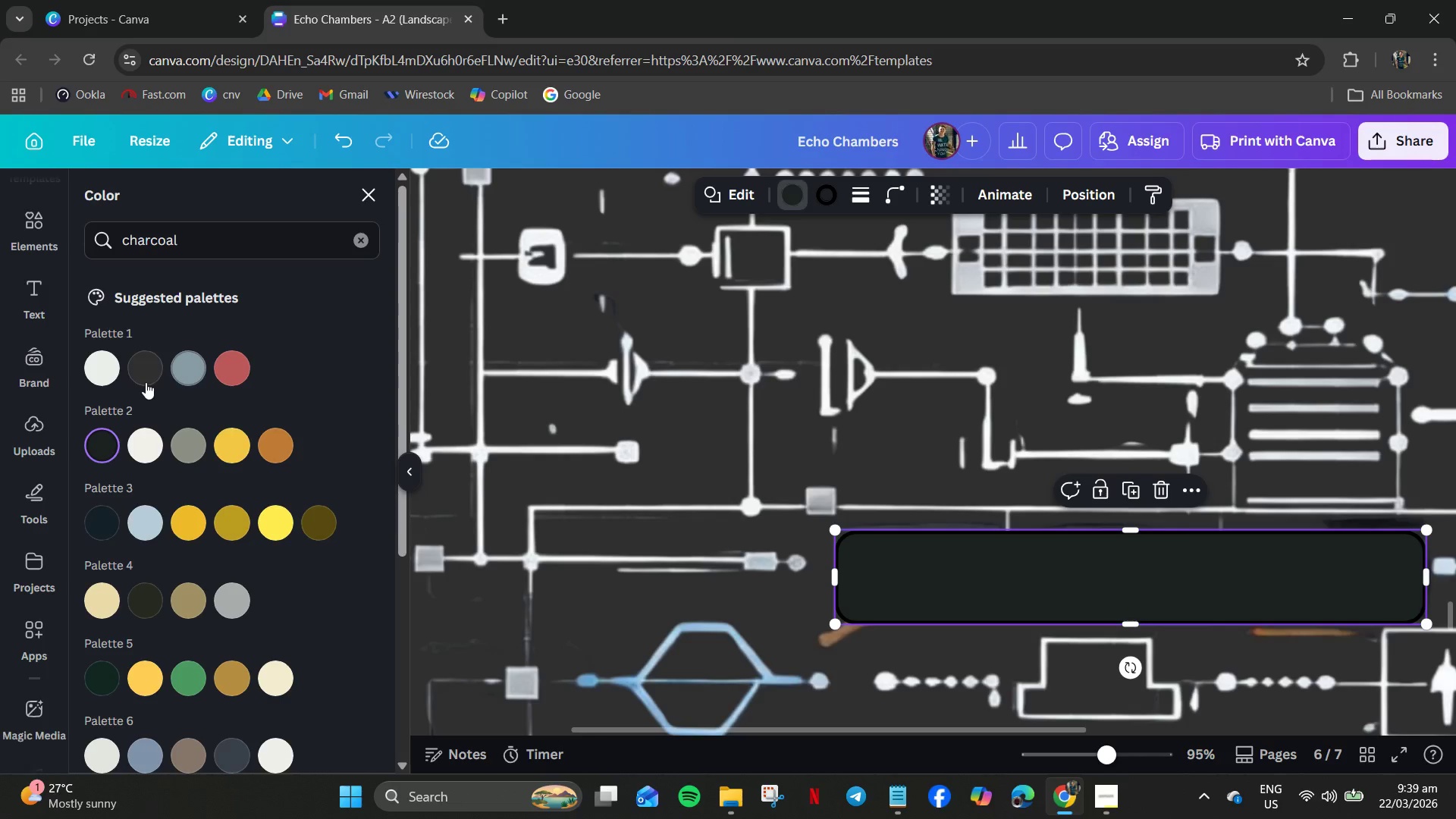 
left_click([140, 369])
 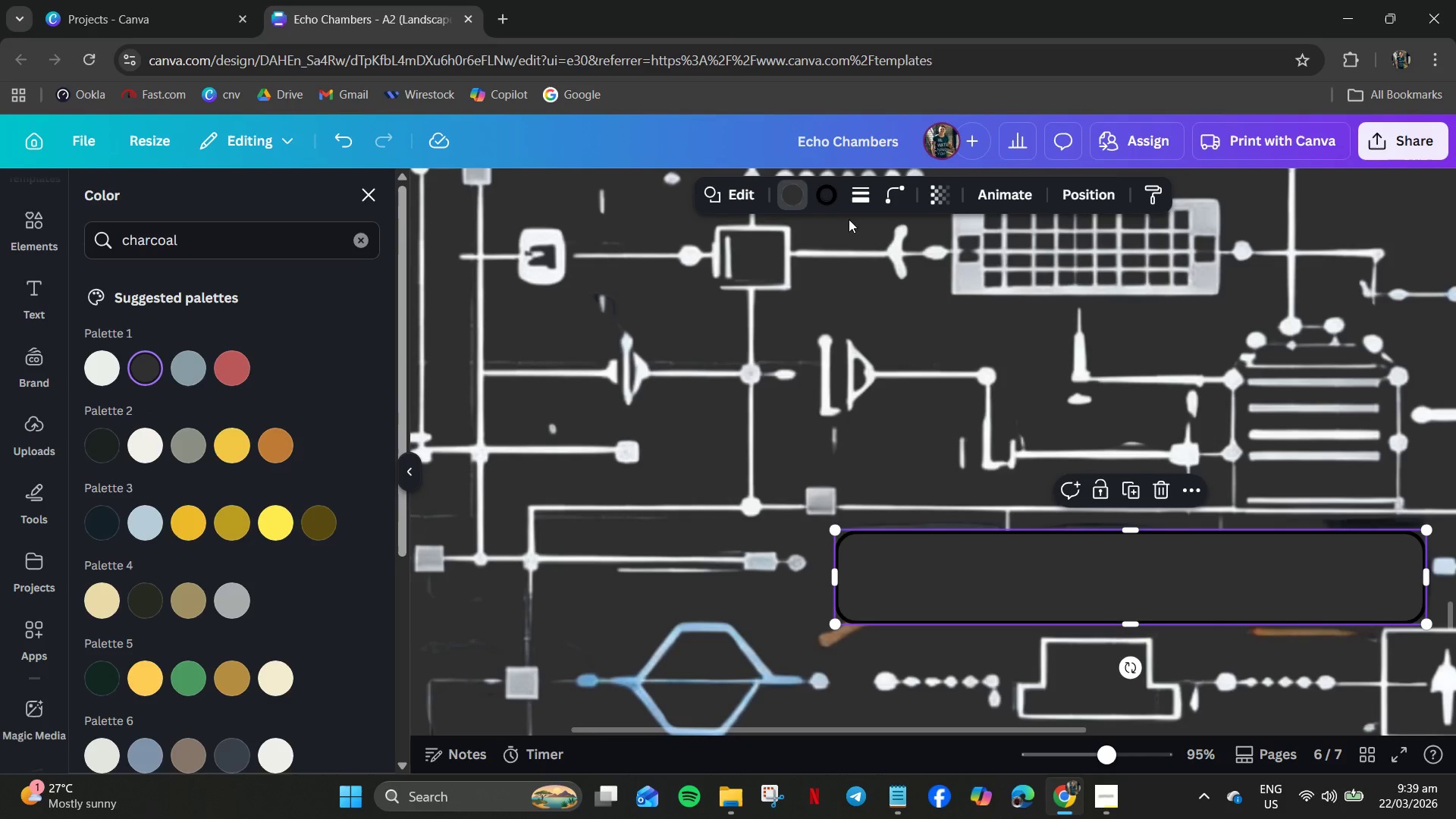 
left_click([821, 198])
 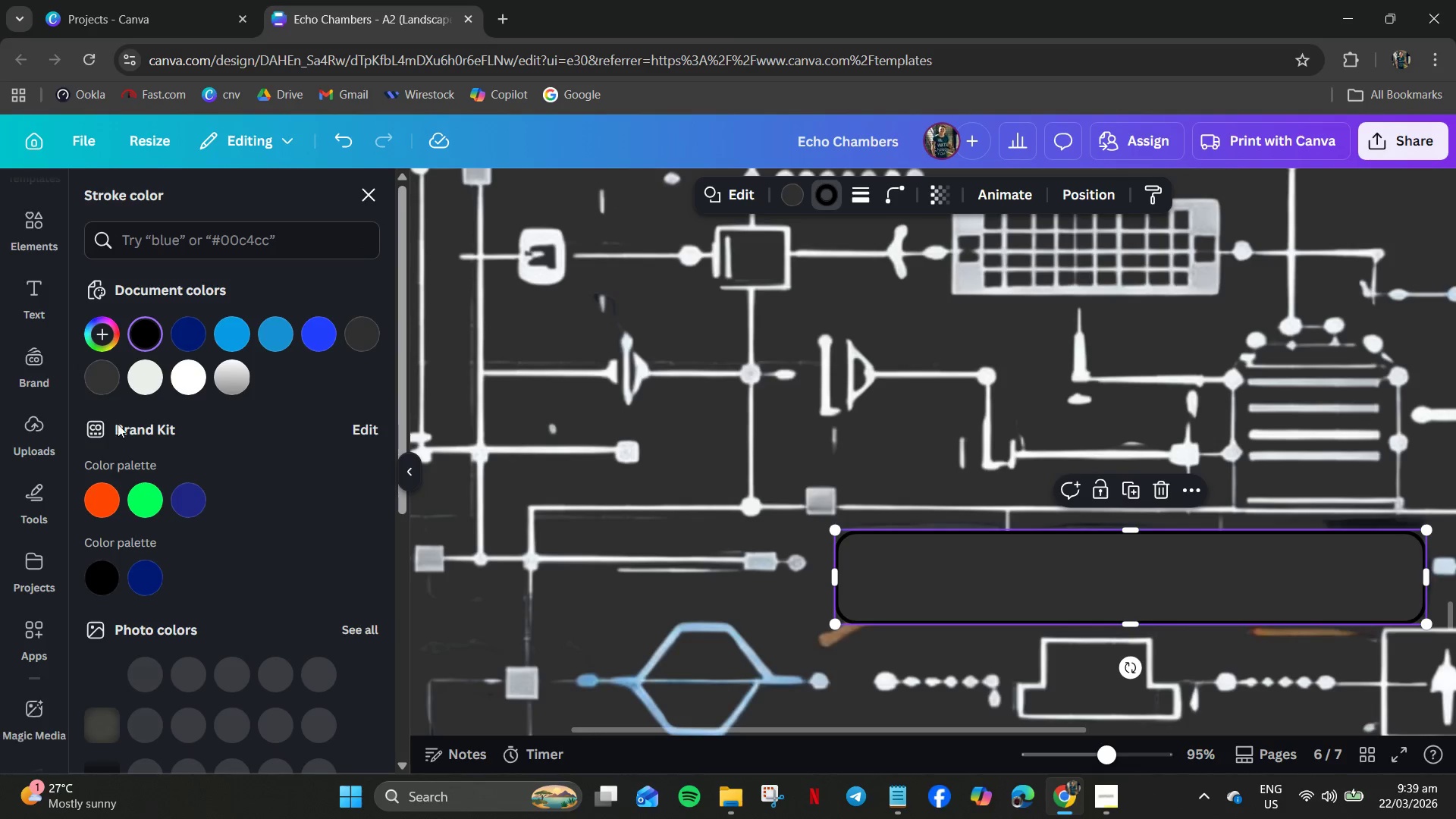 
left_click([102, 378])
 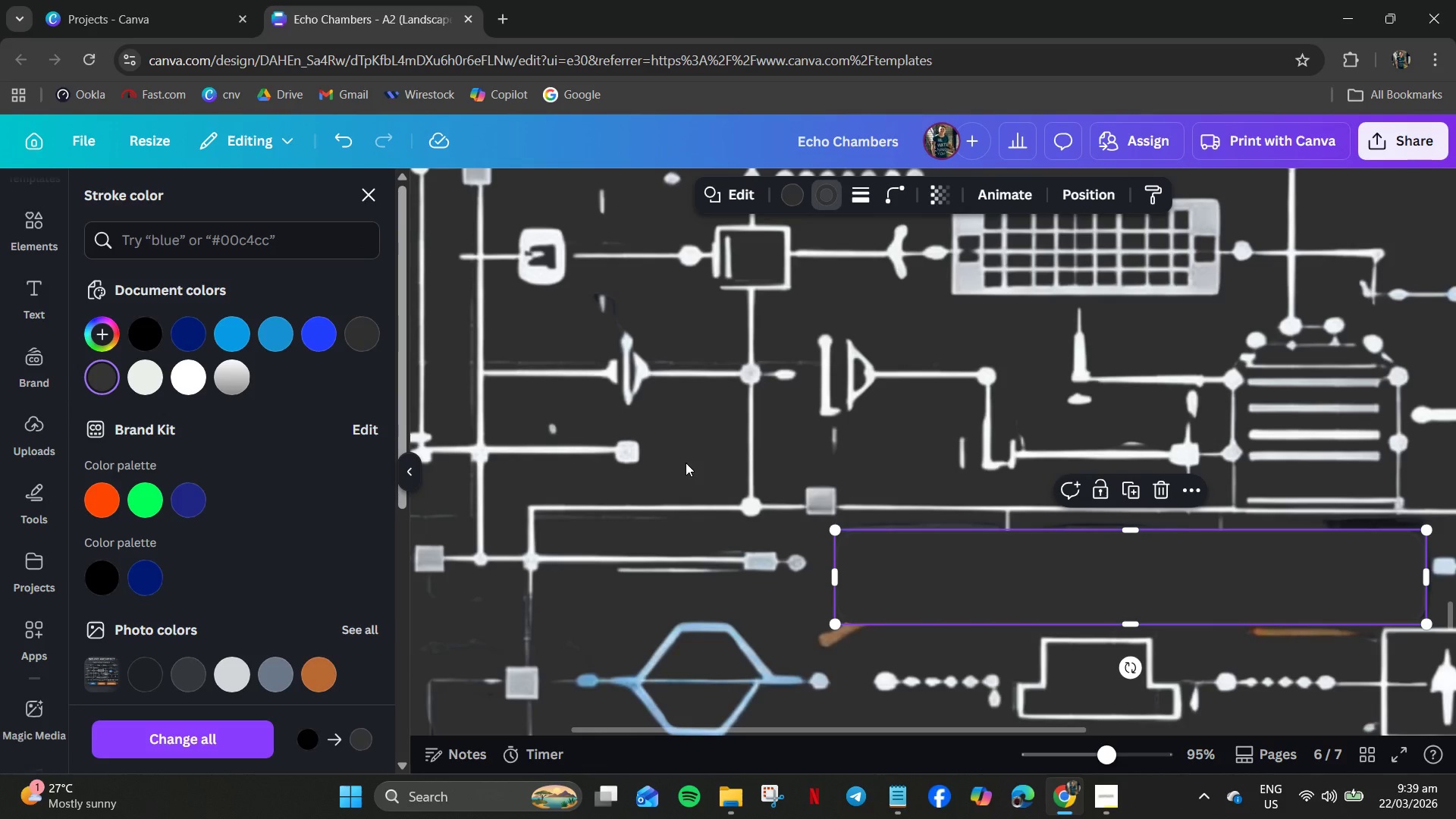 
left_click([675, 449])
 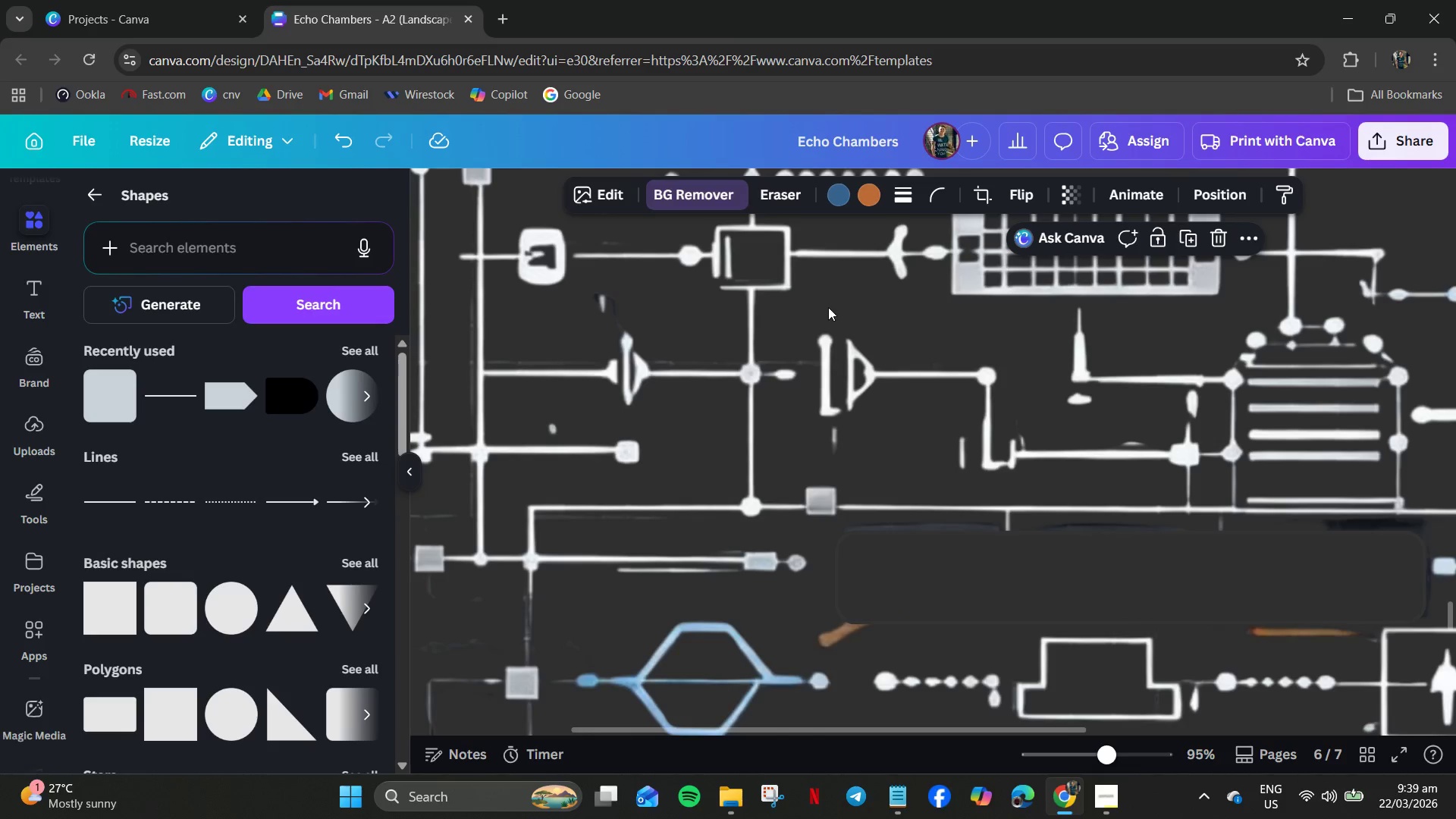 
left_click([951, 595])
 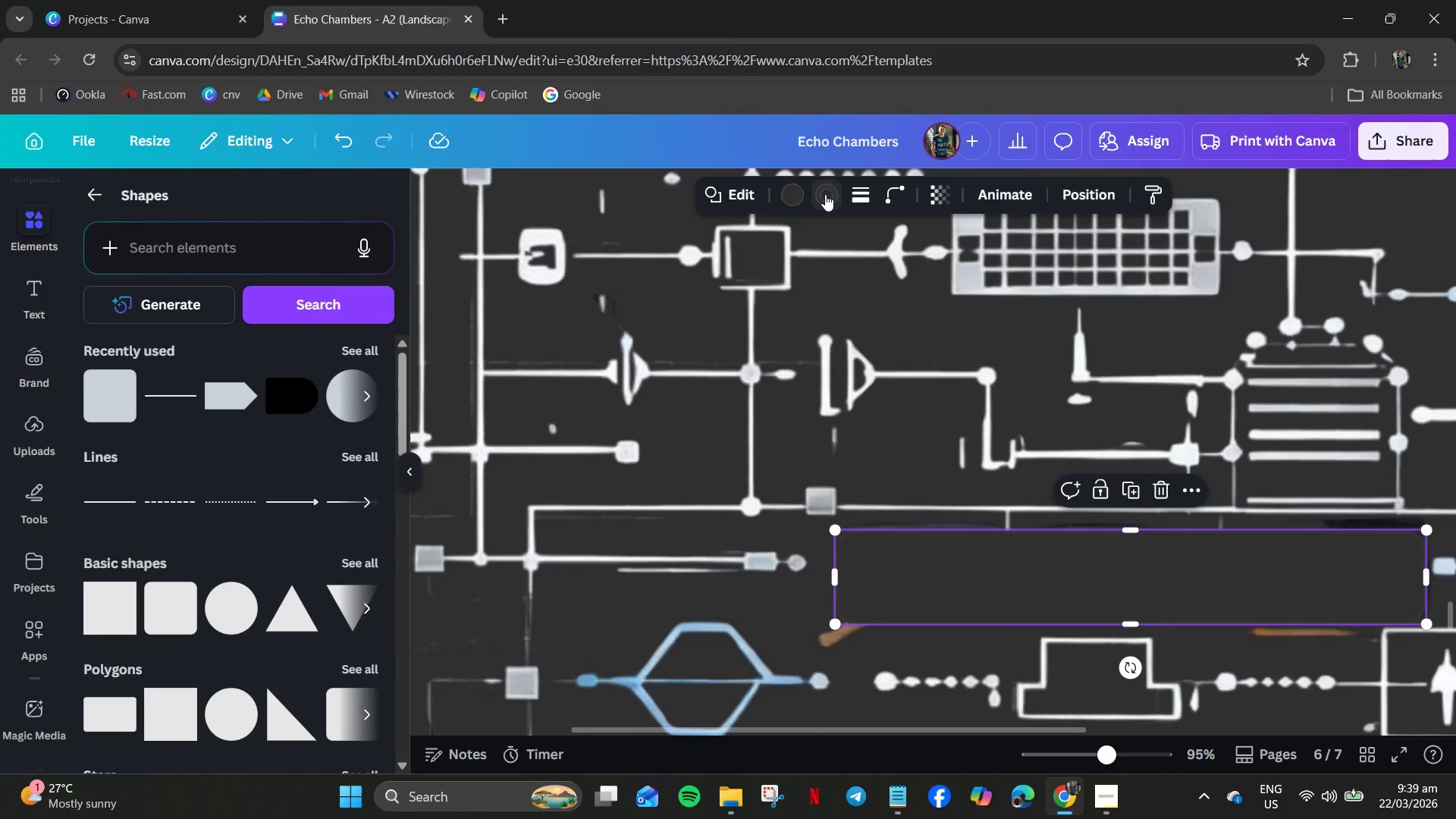 
left_click([829, 194])
 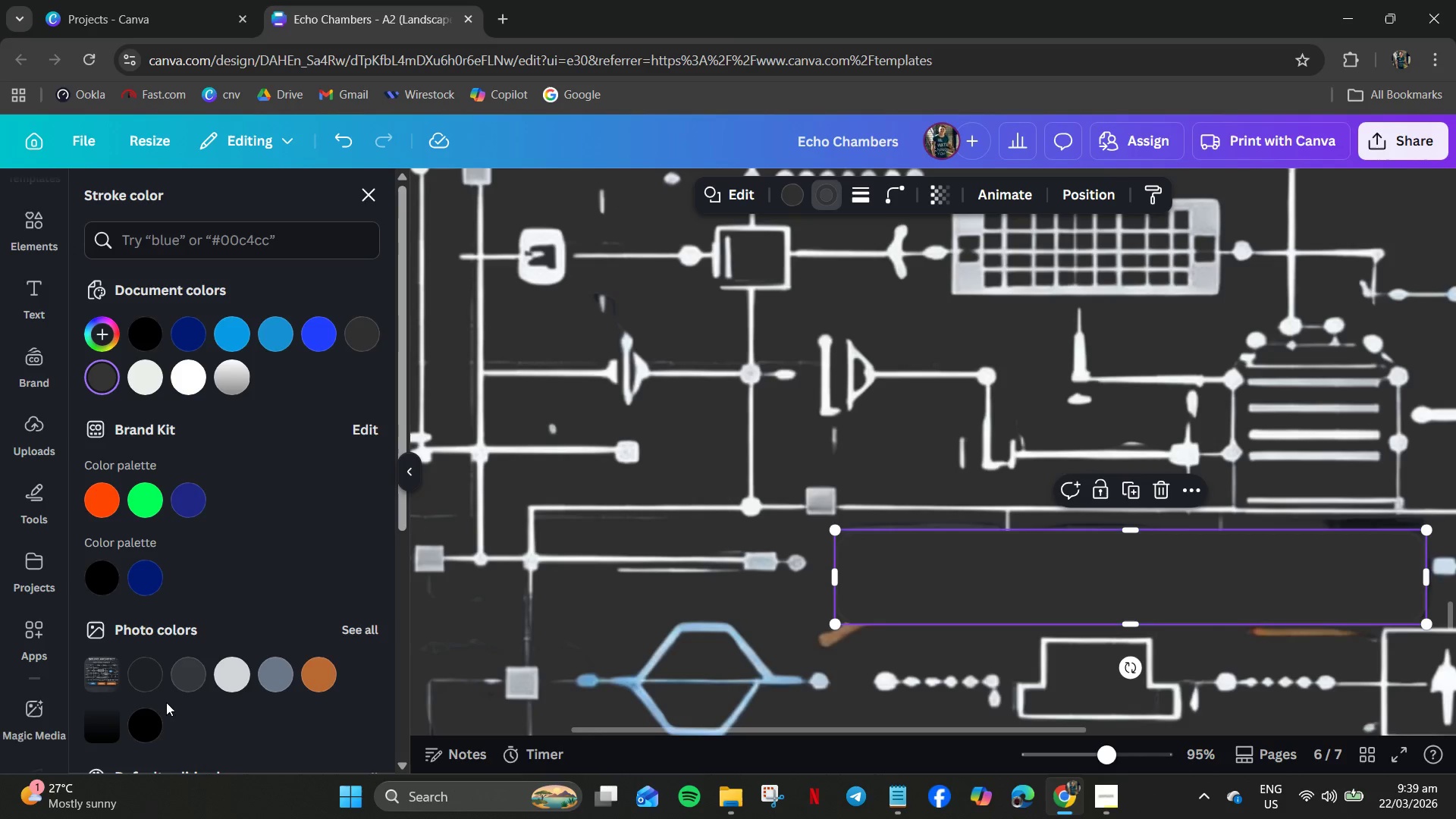 
left_click([182, 681])
 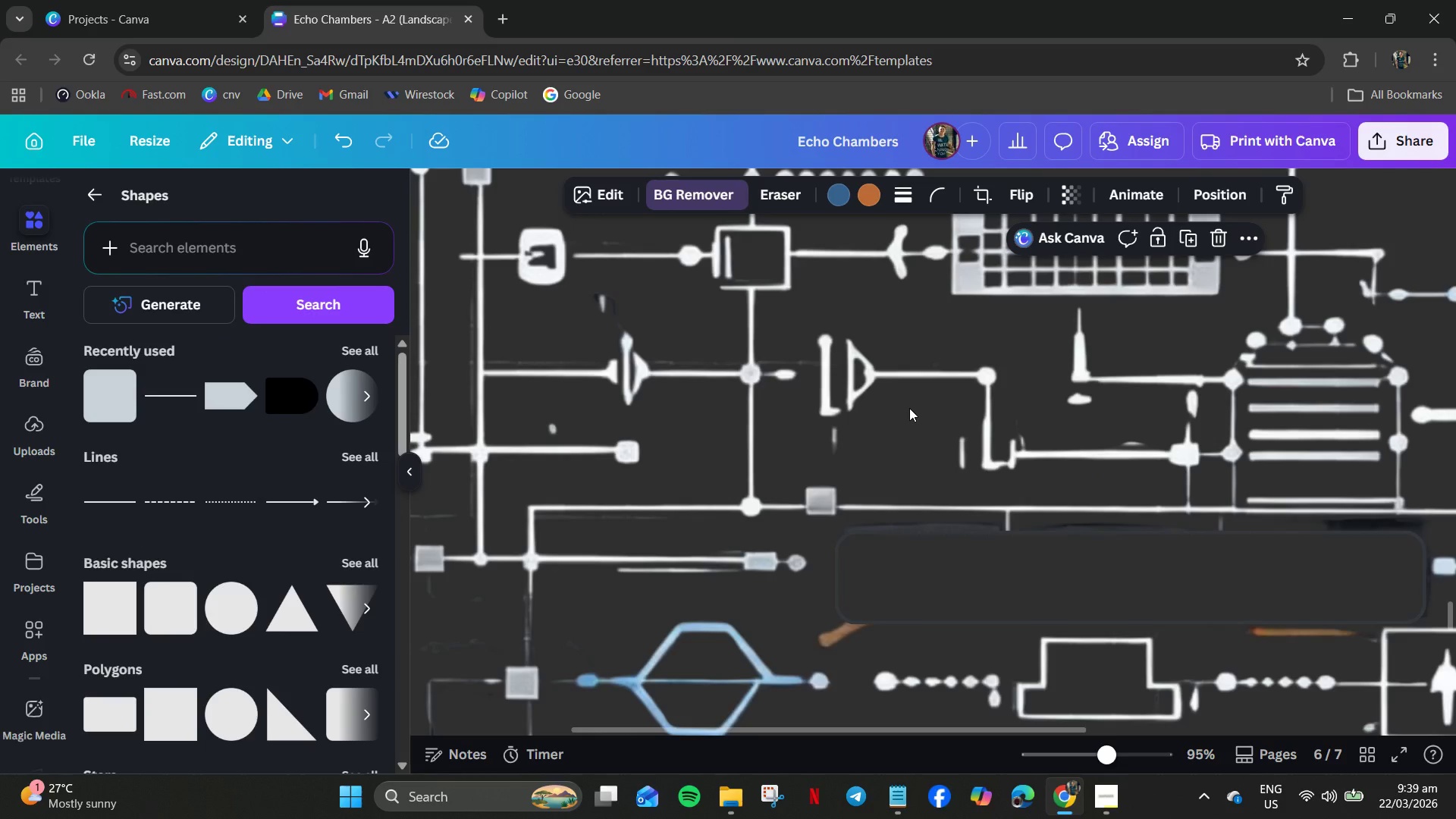 
scroll: coordinate [913, 466], scroll_direction: down, amount: 3.0
 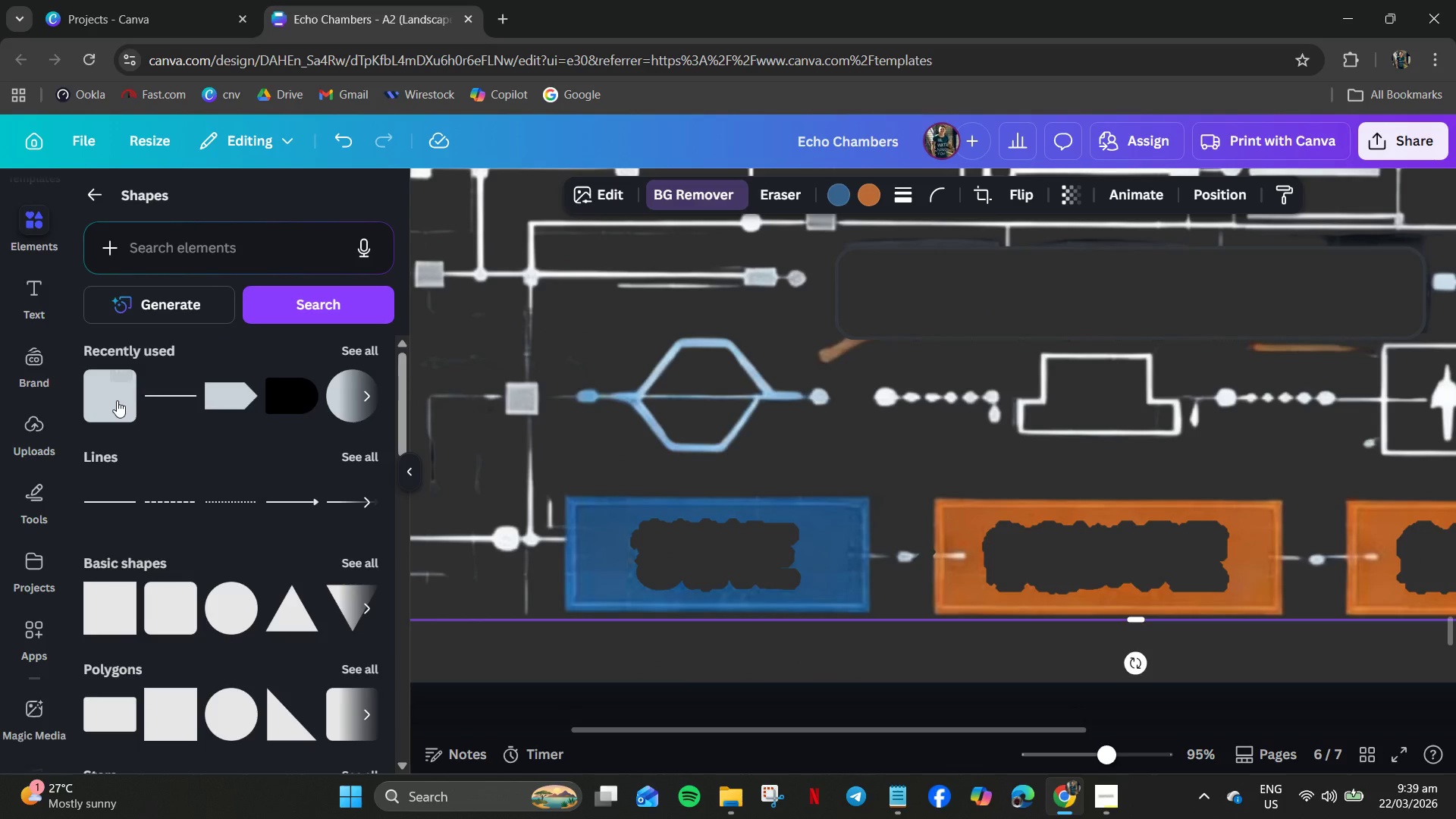 
left_click([115, 400])
 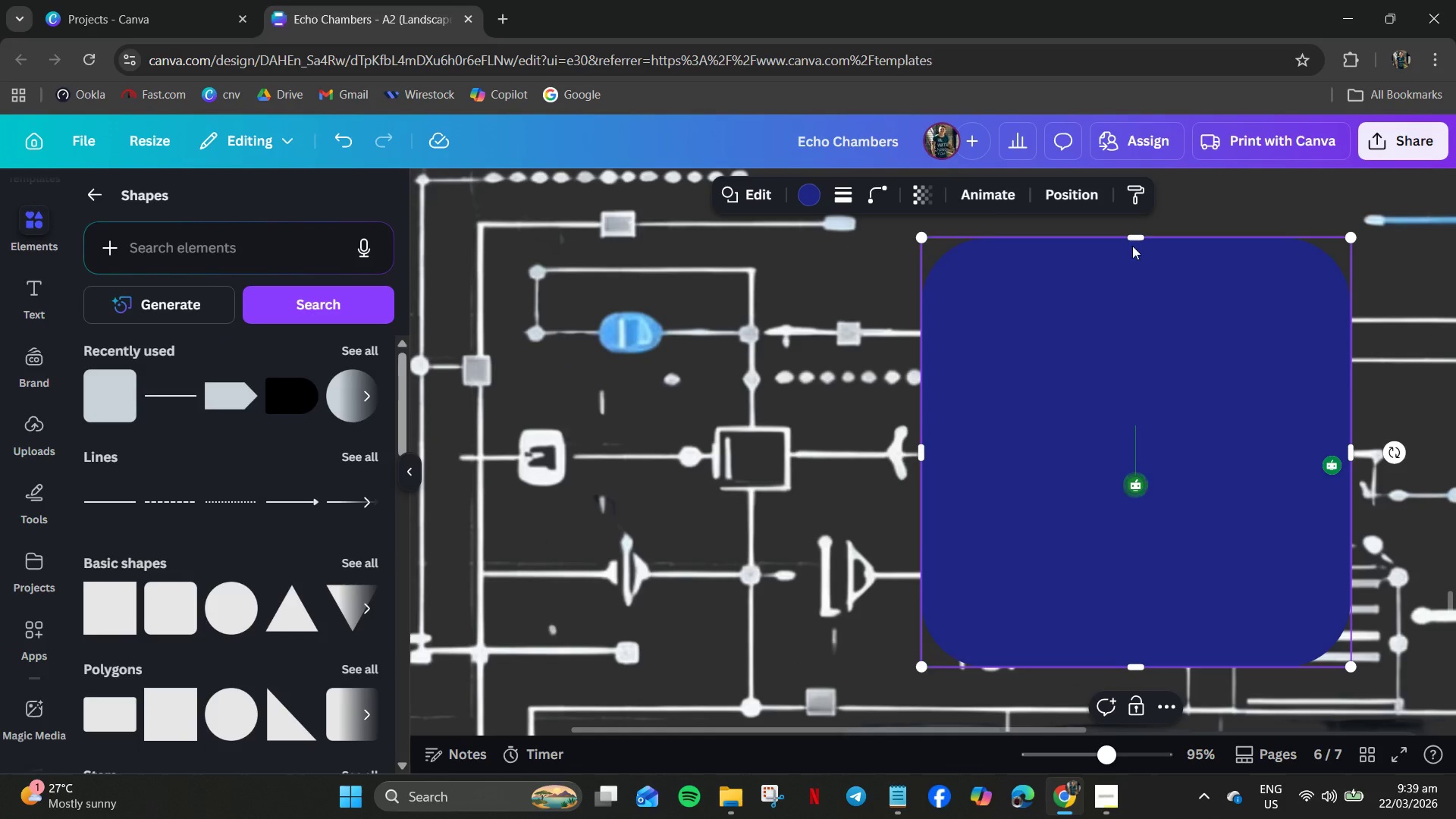 
left_click_drag(start_coordinate=[1133, 237], to_coordinate=[1134, 552])
 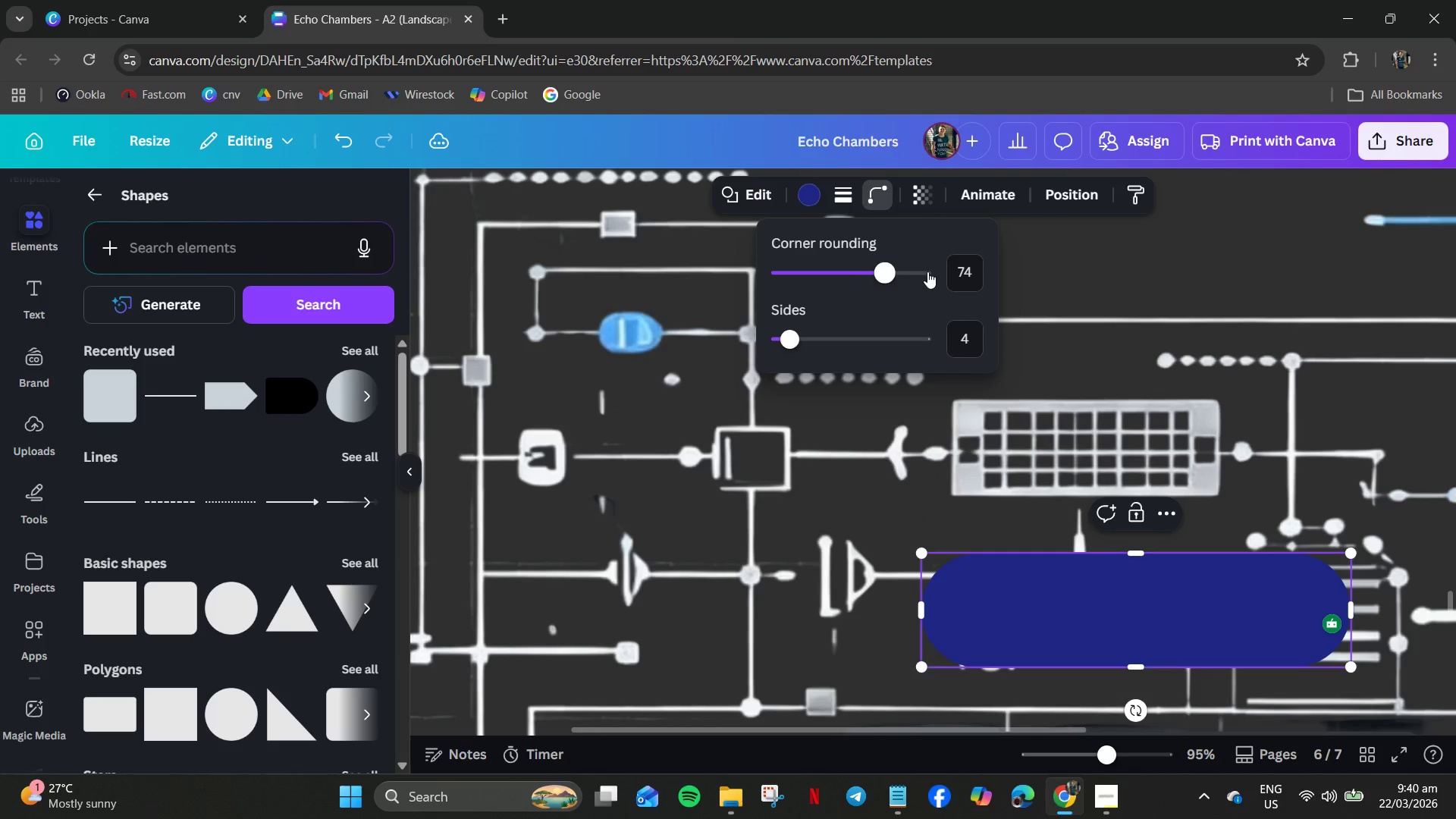 
left_click([975, 270])
 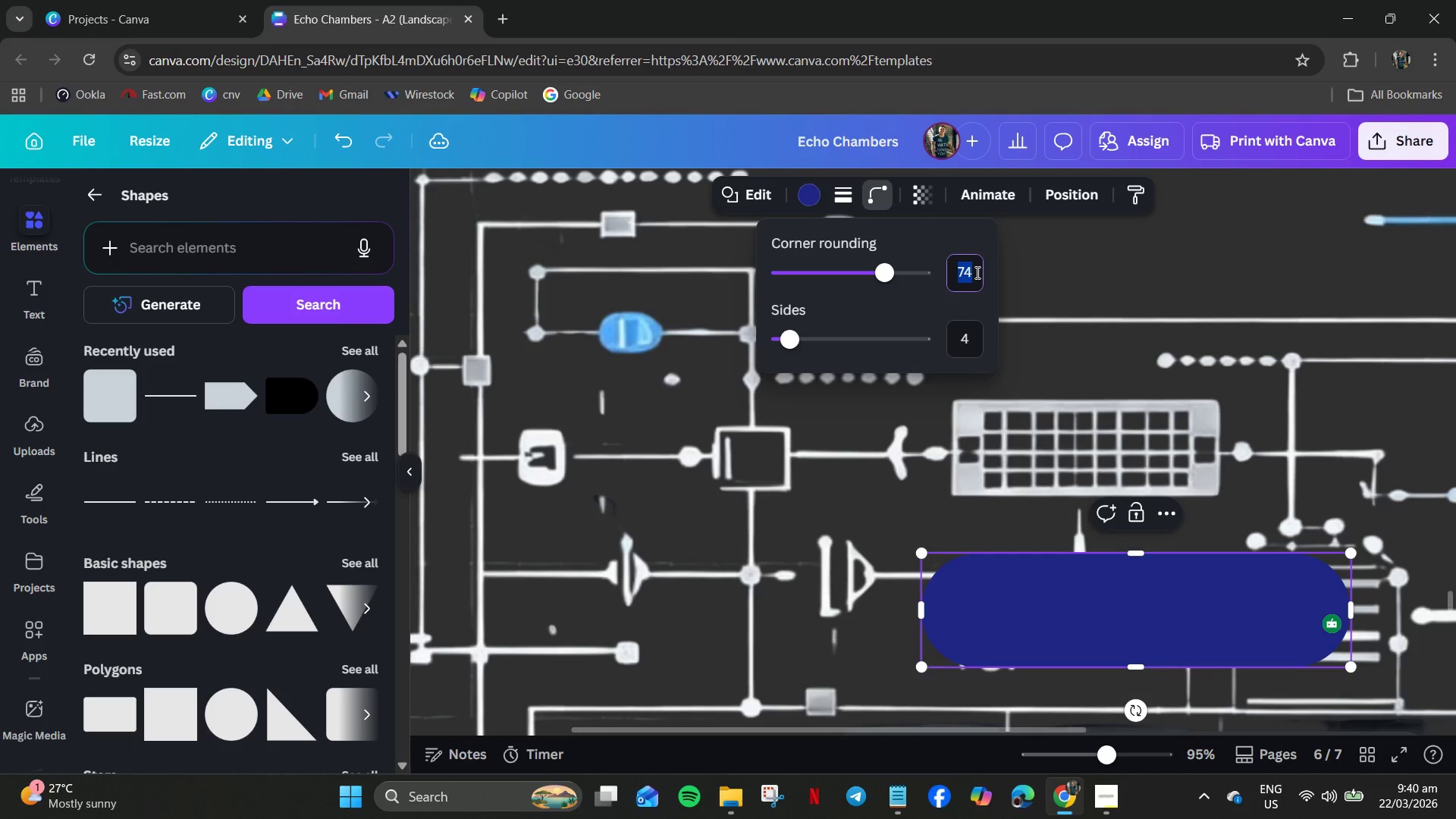 
key(Numpad1)
 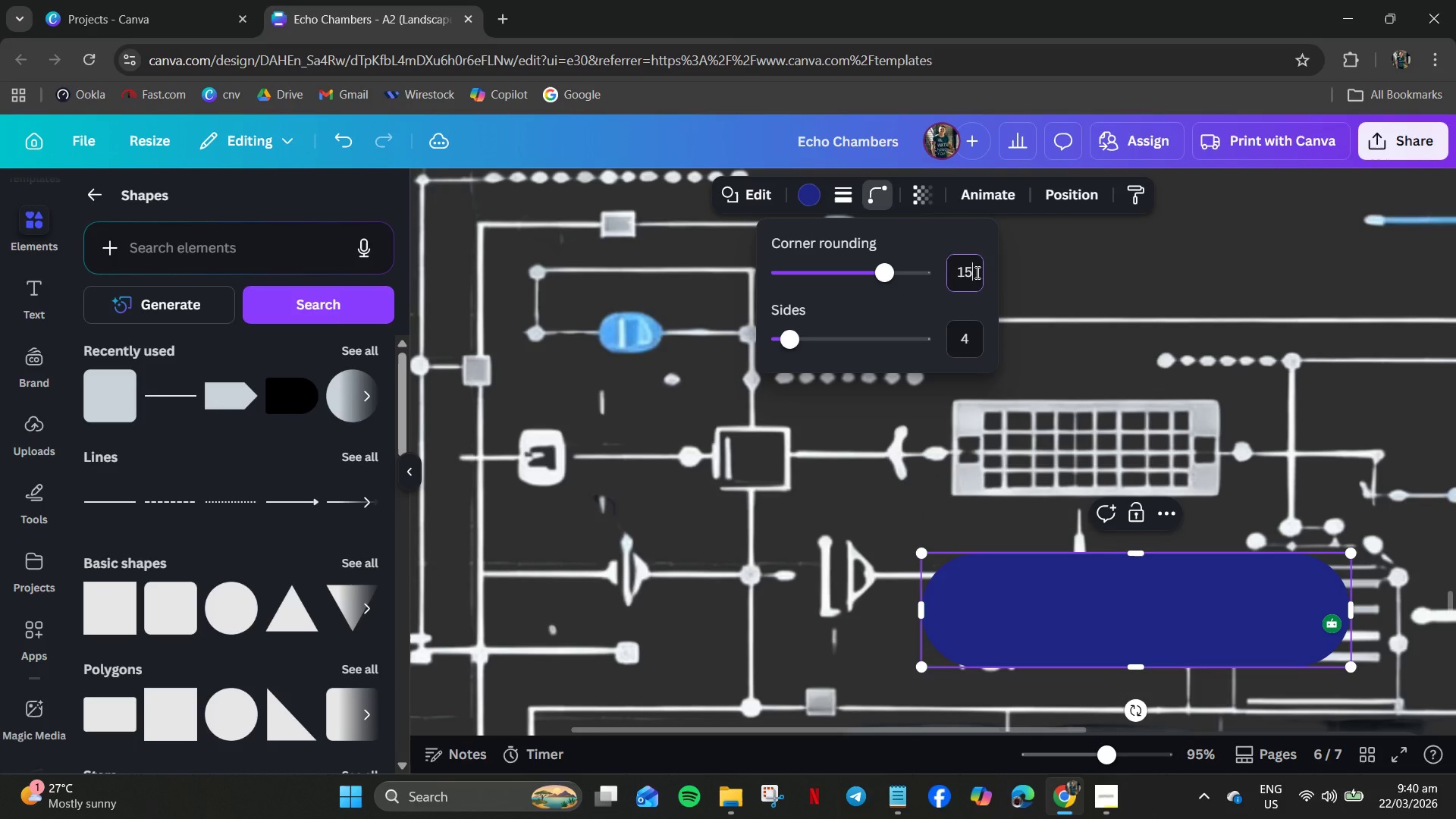 
key(Numpad5)
 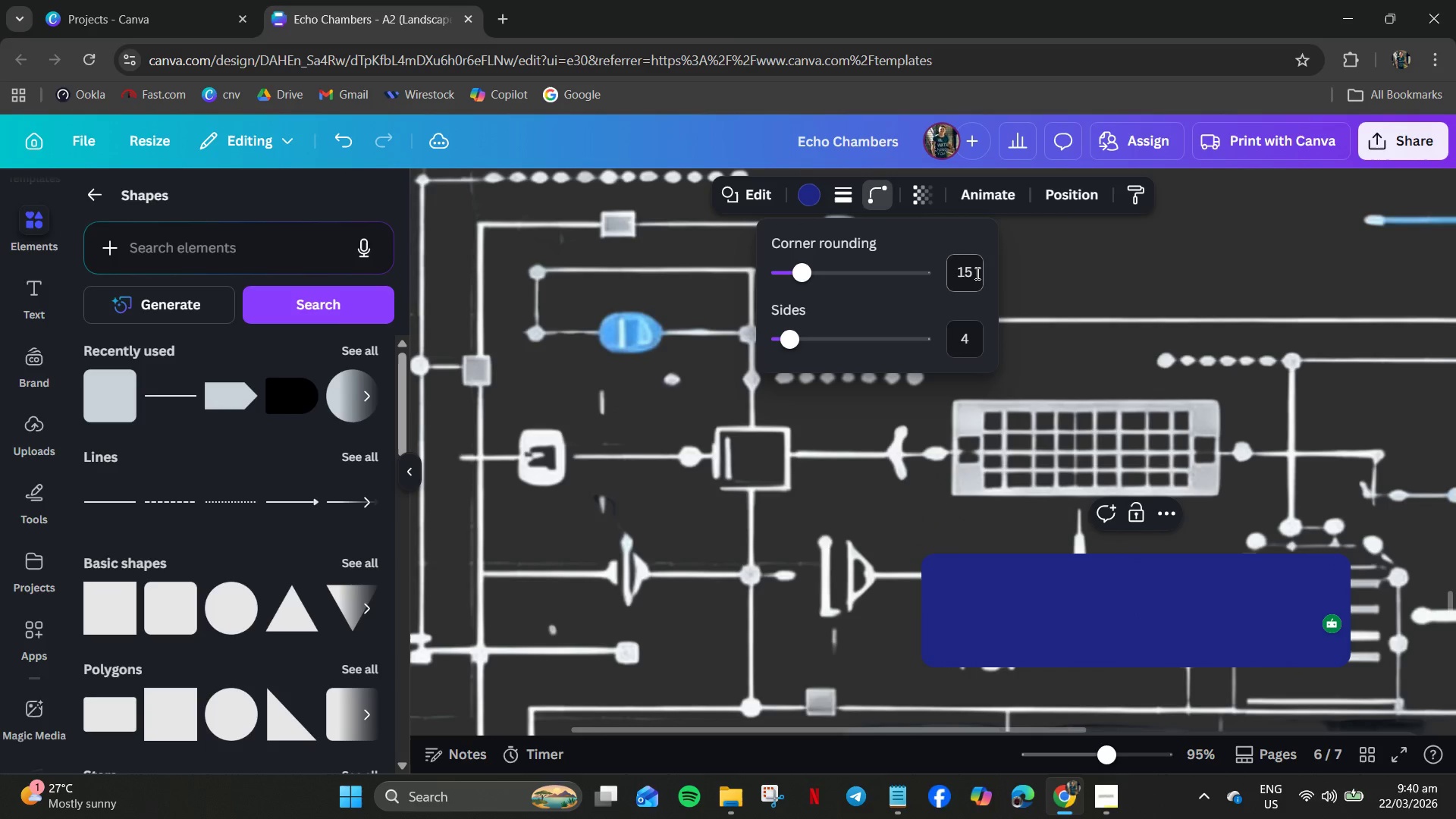 
key(NumpadEnter)
 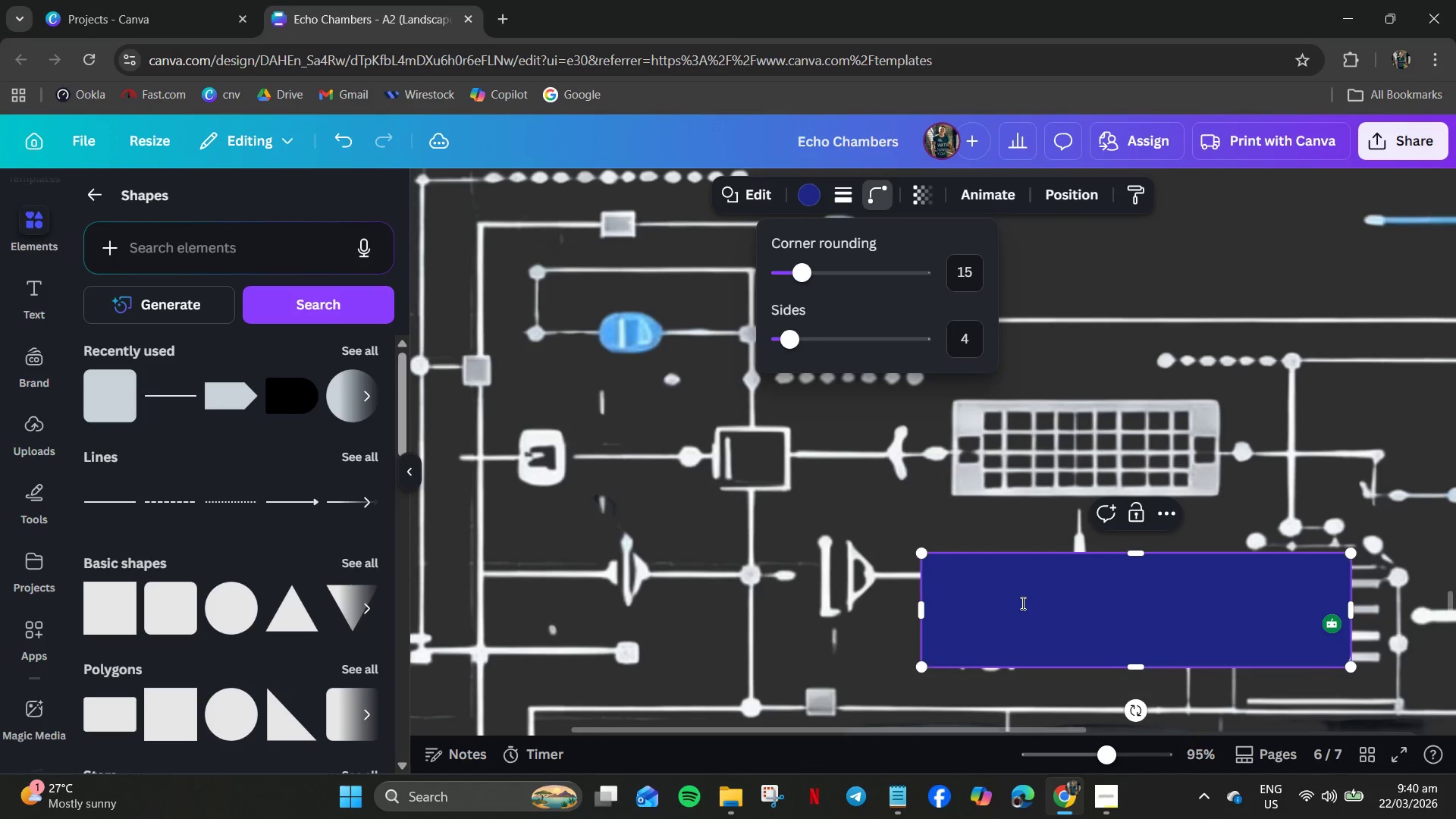 
left_click_drag(start_coordinate=[1021, 603], to_coordinate=[494, 666])
 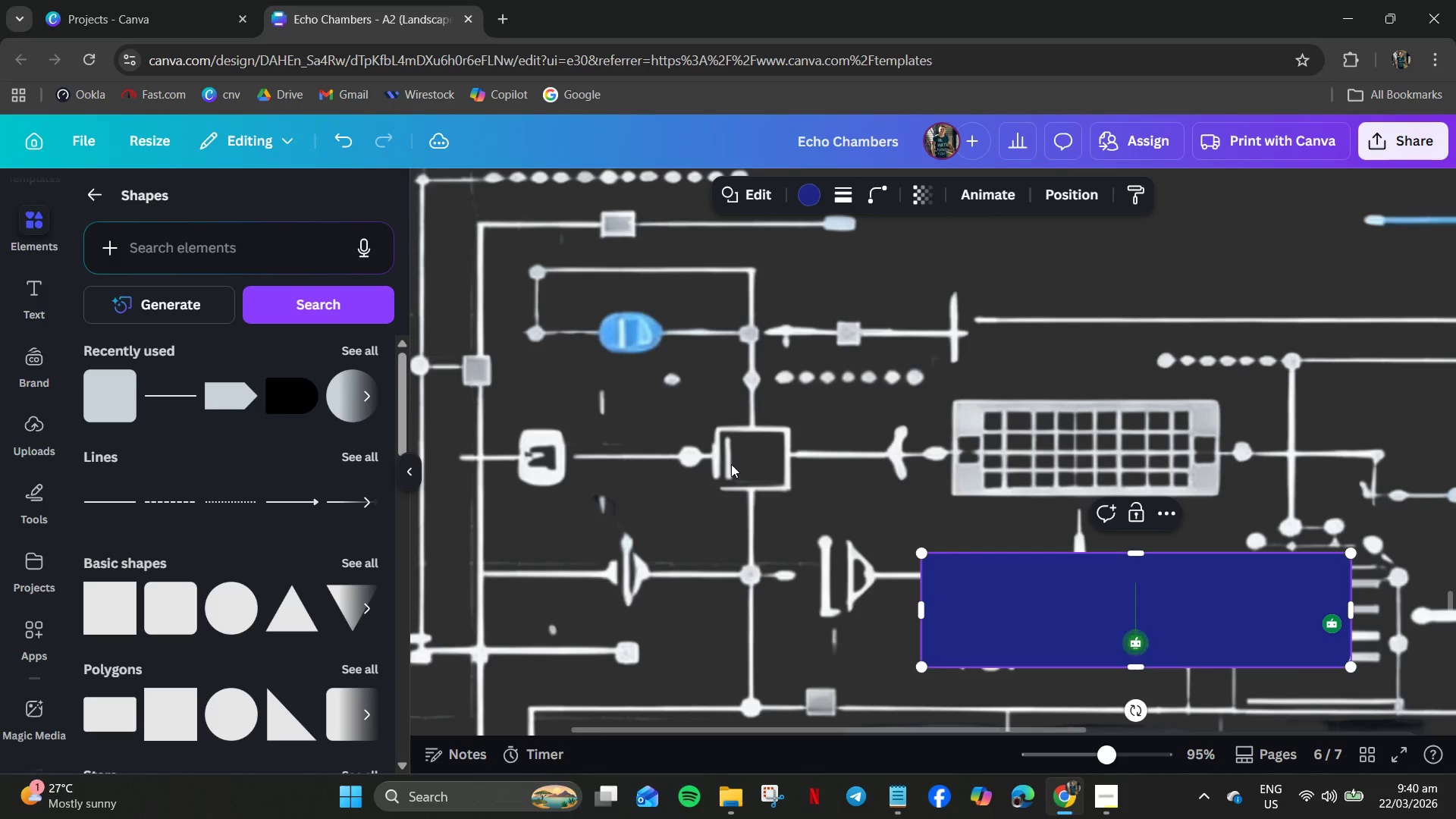 
hold_key(key=ControlLeft, duration=0.75)
scroll: coordinate [734, 459], scroll_direction: down, amount: 4.0
 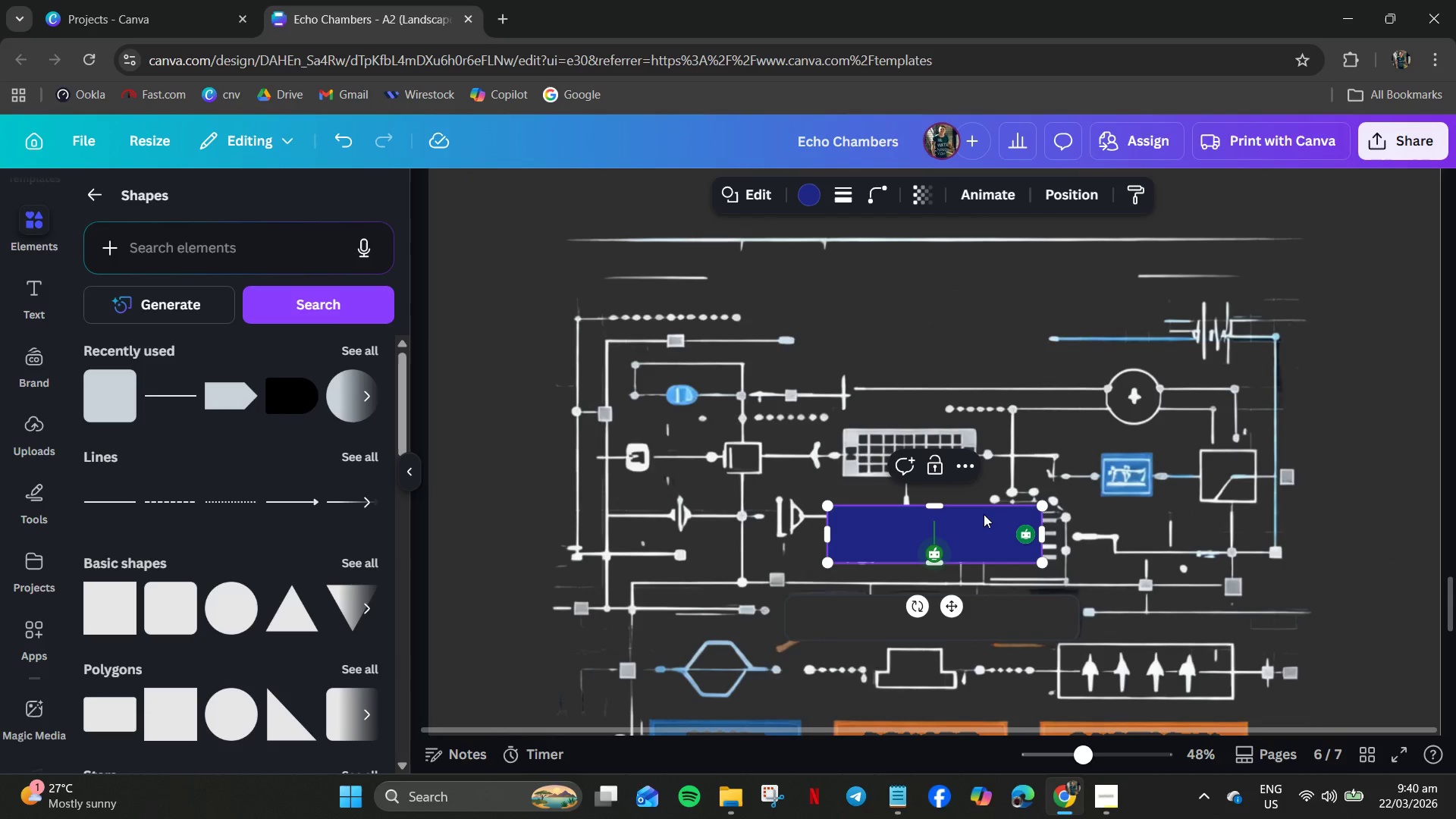 
left_click([981, 507])
 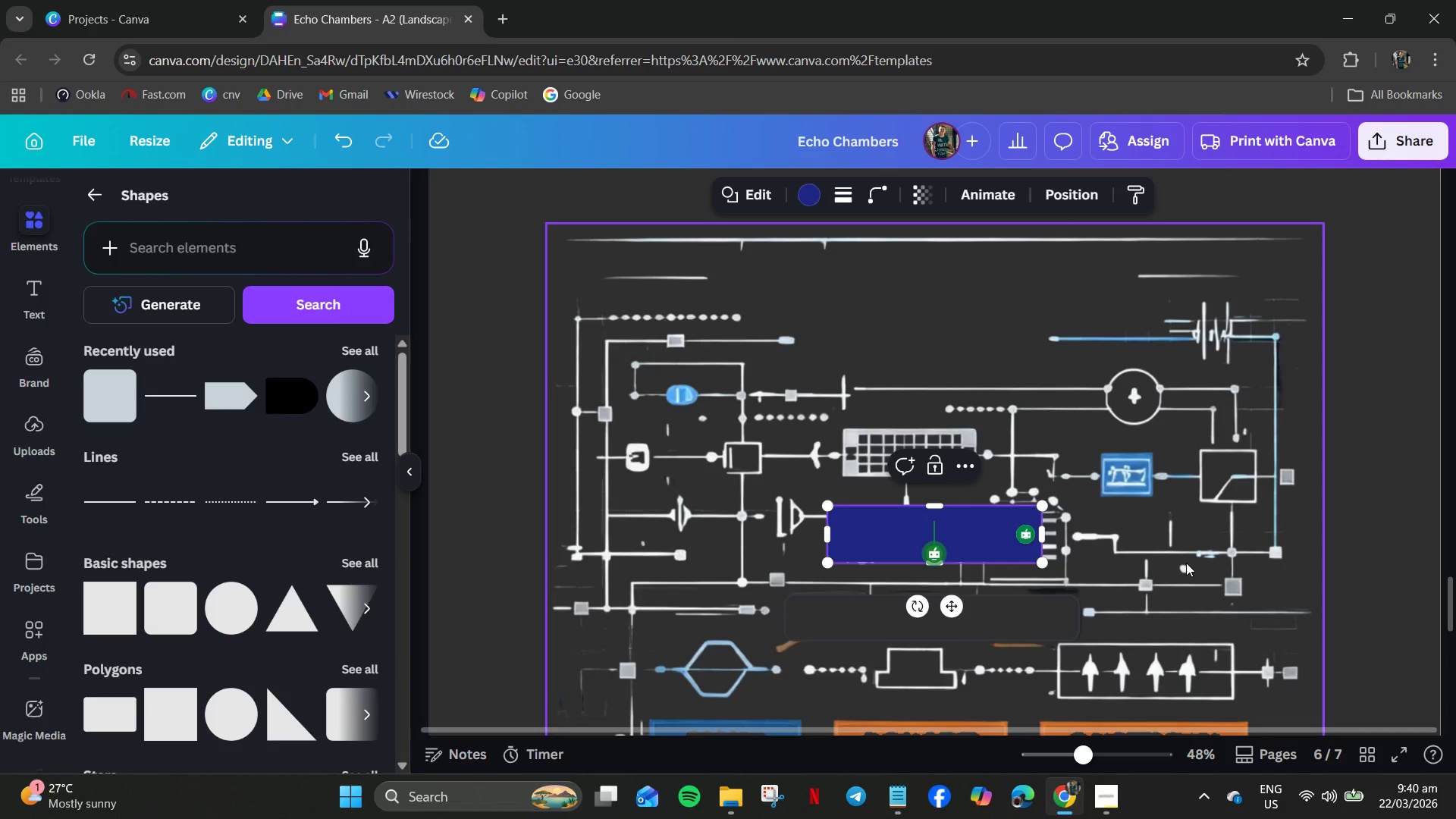 
left_click([1200, 556])
 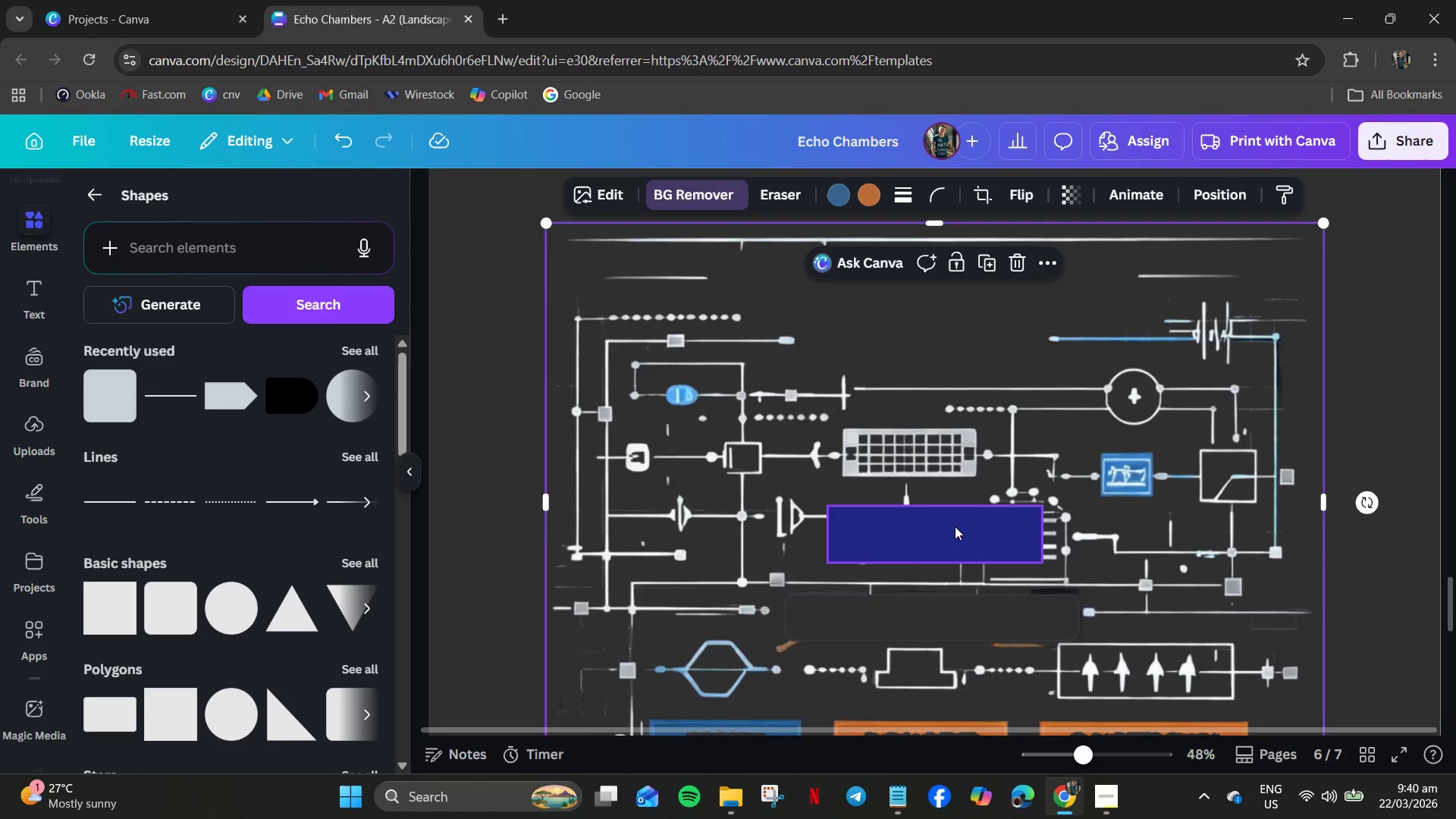 
left_click_drag(start_coordinate=[955, 526], to_coordinate=[763, 701])
 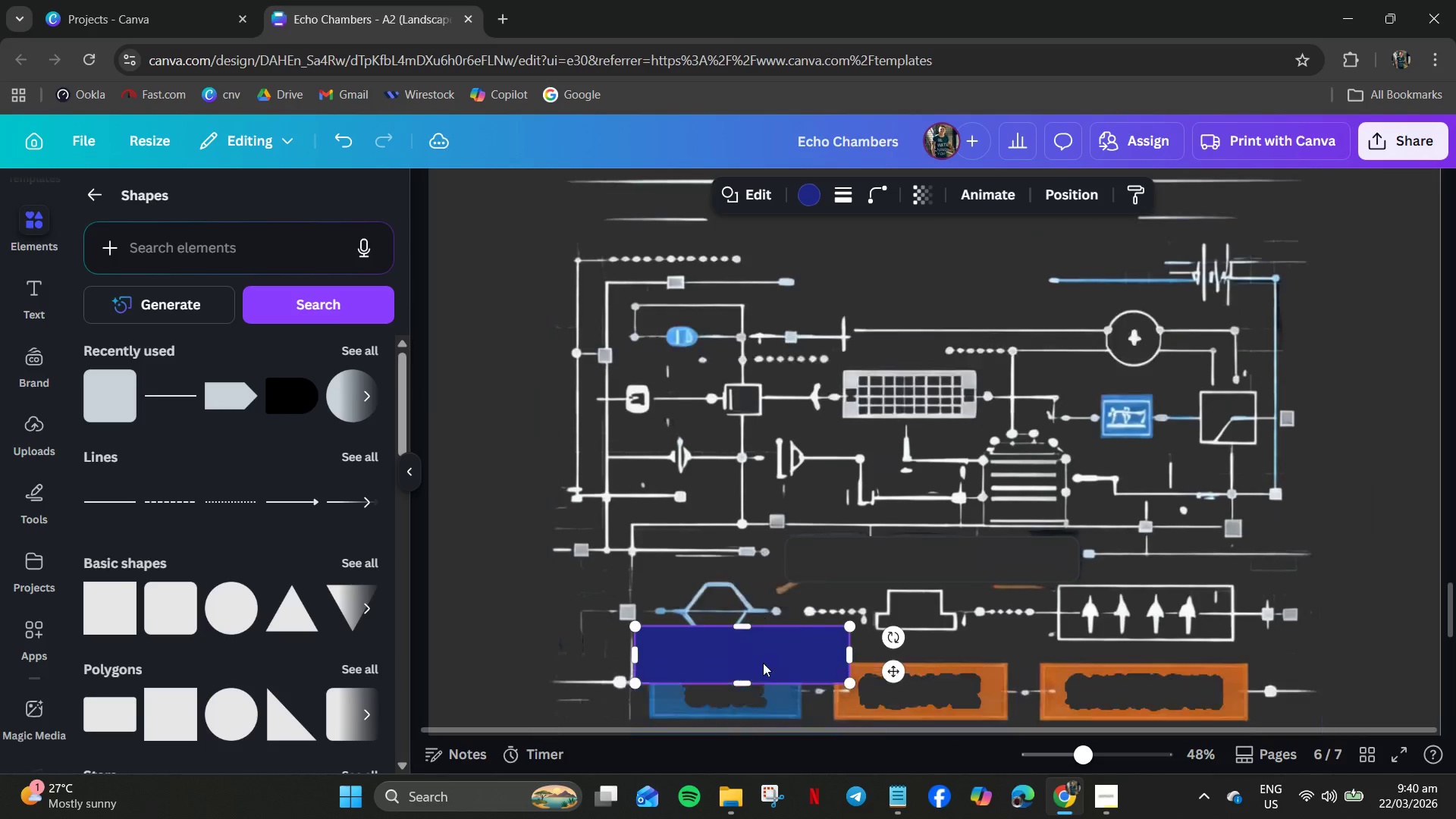 
scroll: coordinate [761, 667], scroll_direction: down, amount: 3.0
 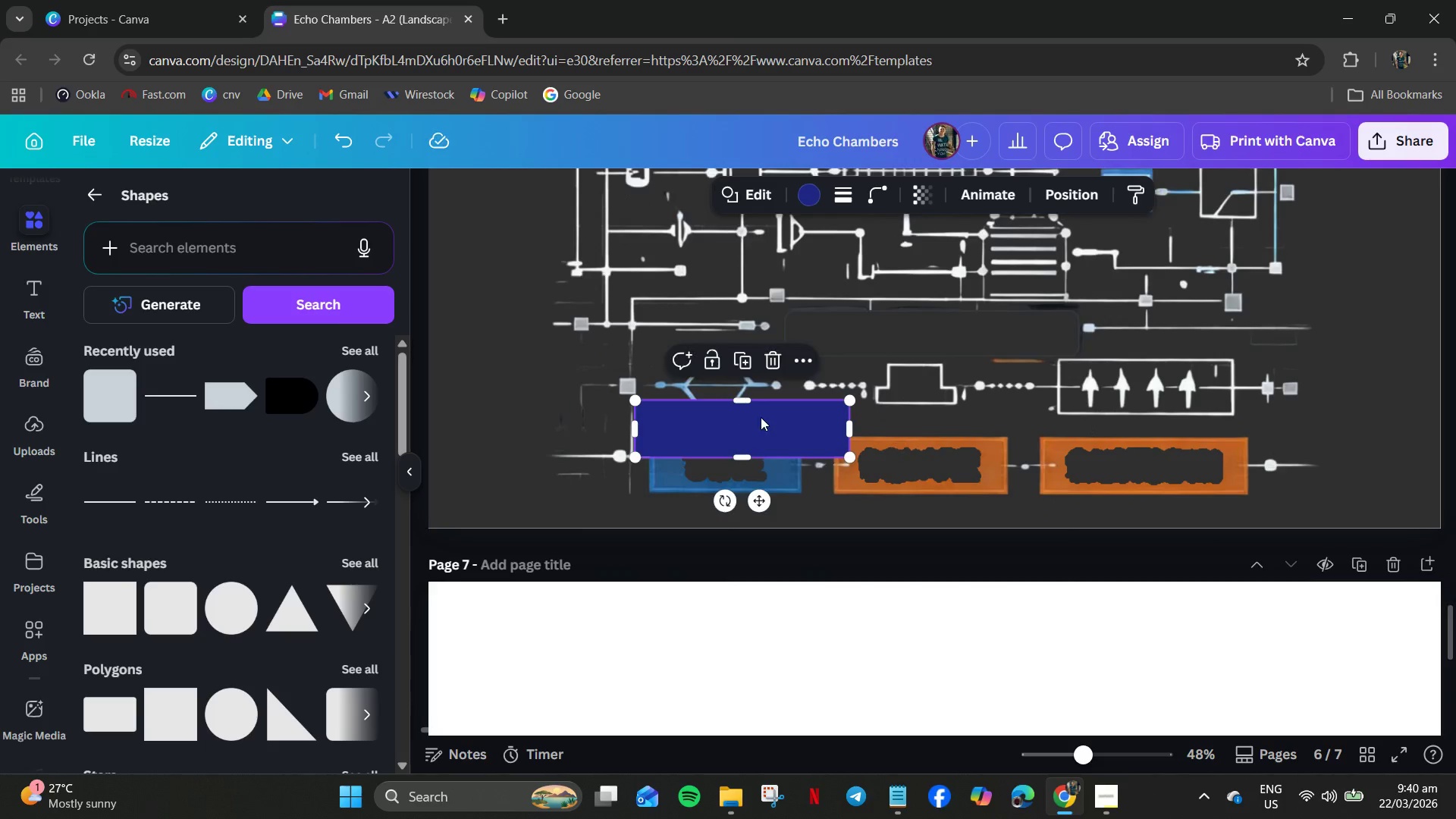 
left_click_drag(start_coordinate=[763, 416], to_coordinate=[775, 451])
 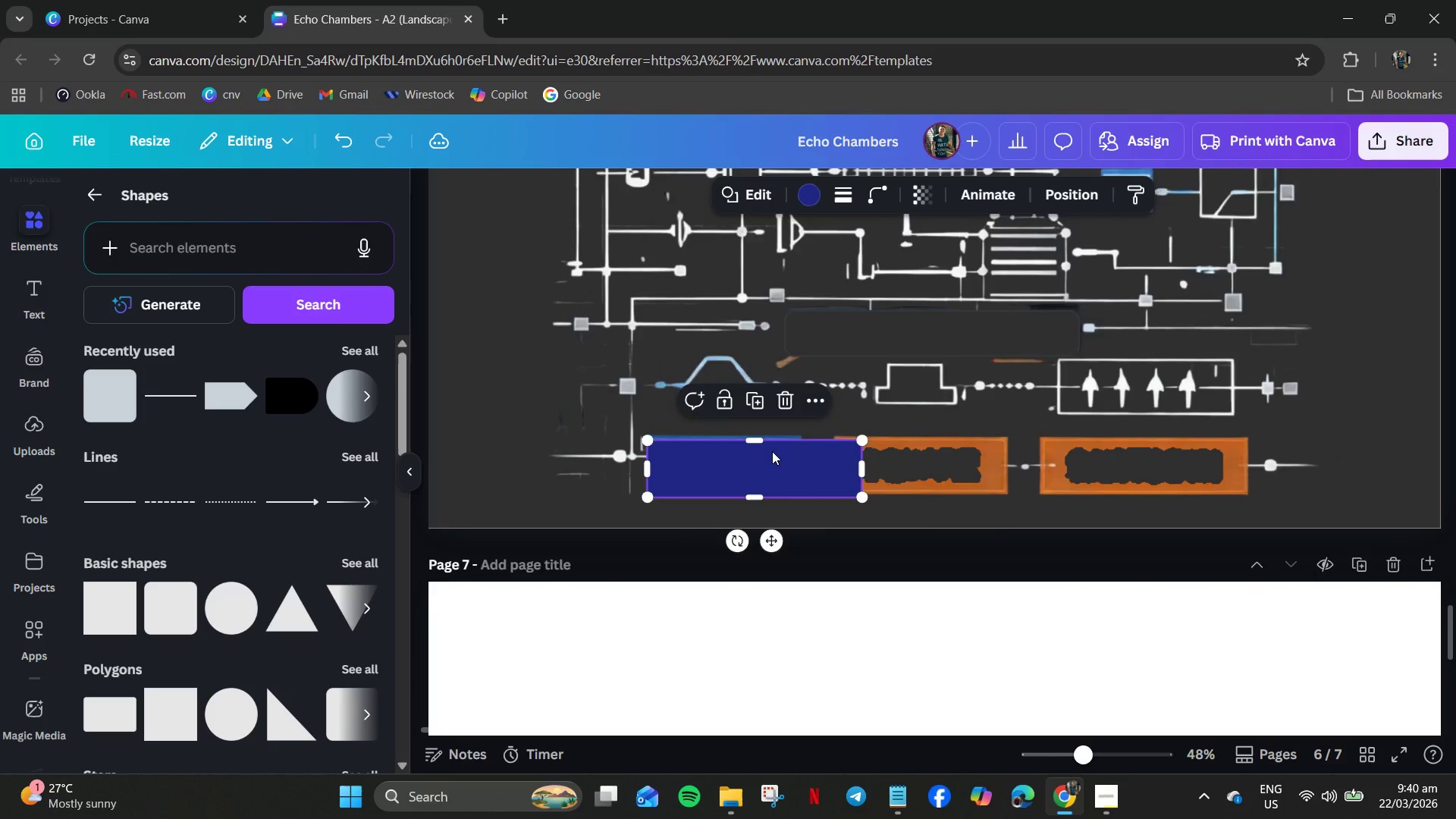 
hold_key(key=ControlLeft, duration=1.11)
scroll: coordinate [771, 447], scroll_direction: up, amount: 9.0
 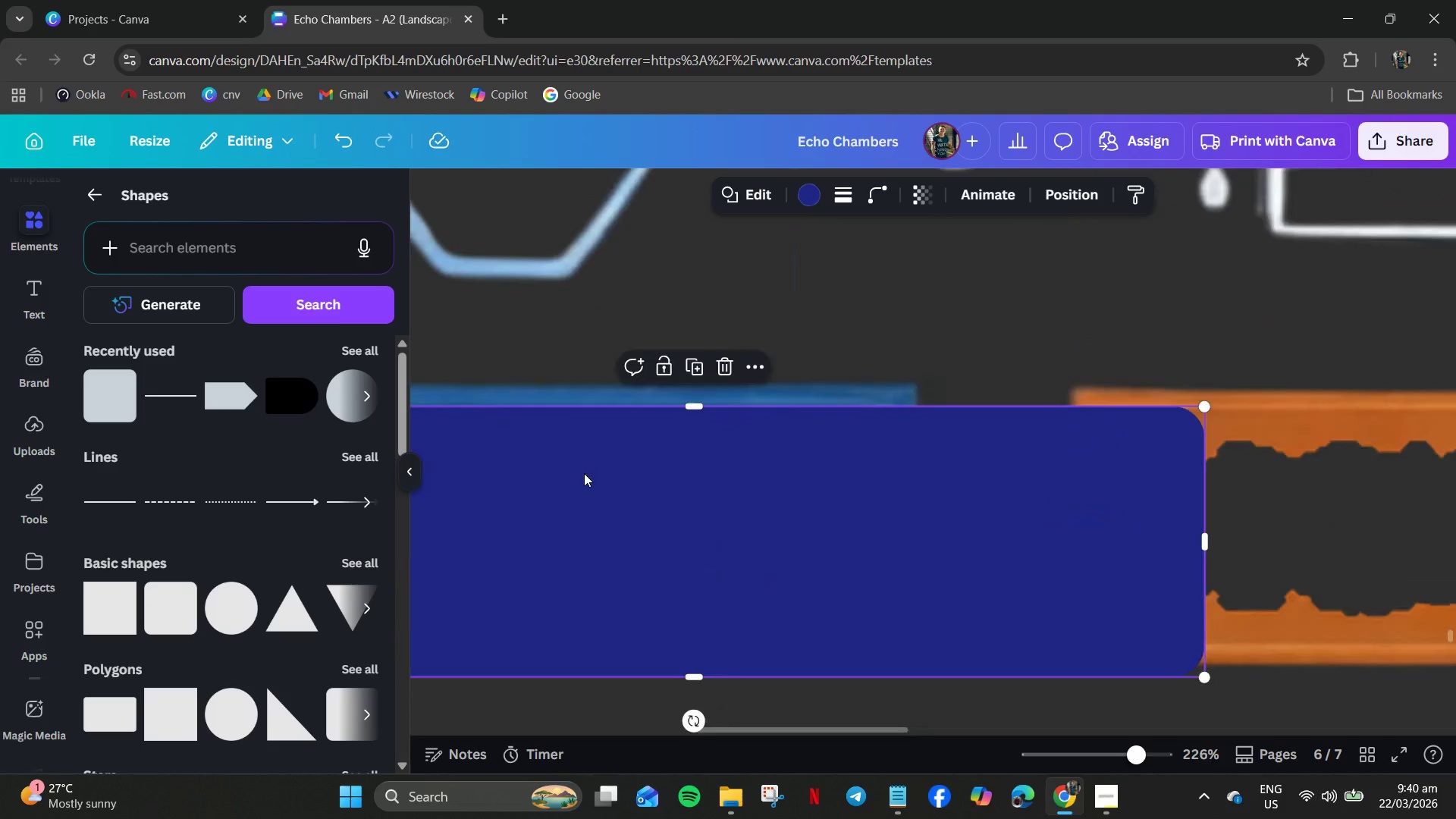 
hold_key(key=ControlLeft, duration=0.48)
scroll: coordinate [586, 466], scroll_direction: down, amount: 3.0
 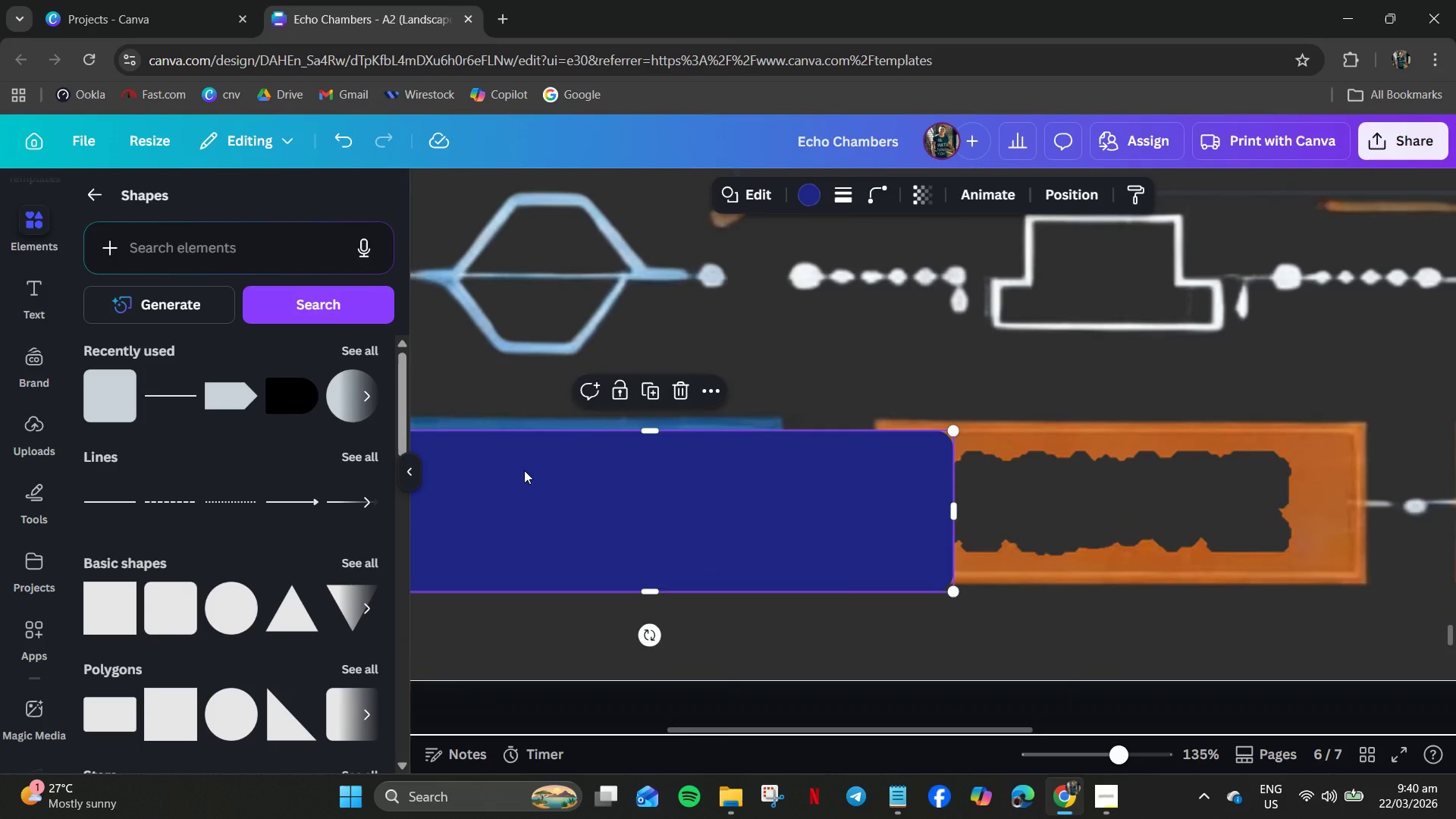 
left_click([524, 470])
 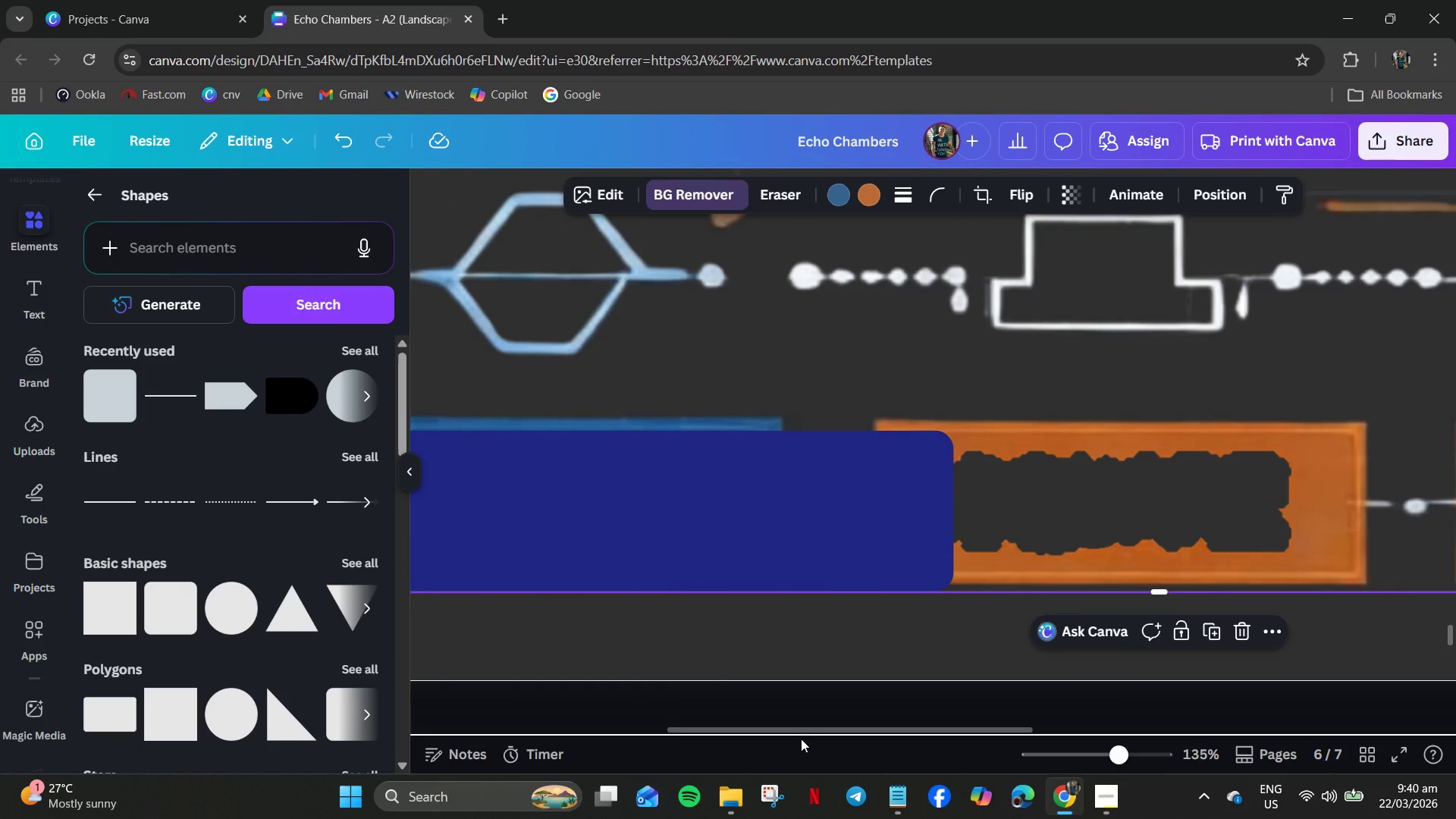 
left_click_drag(start_coordinate=[801, 730], to_coordinate=[749, 726])
 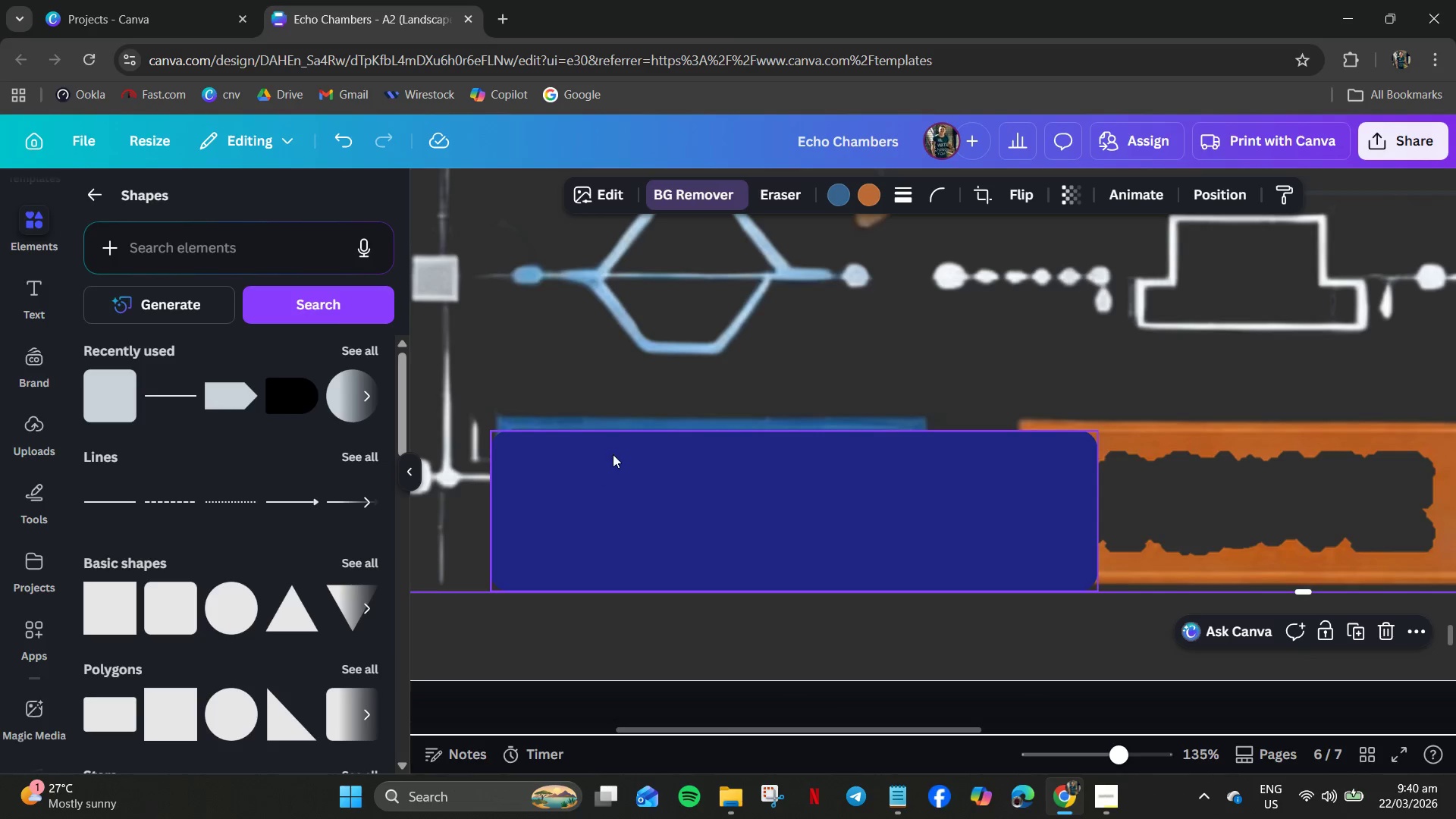 
left_click_drag(start_coordinate=[613, 462], to_coordinate=[616, 447])
 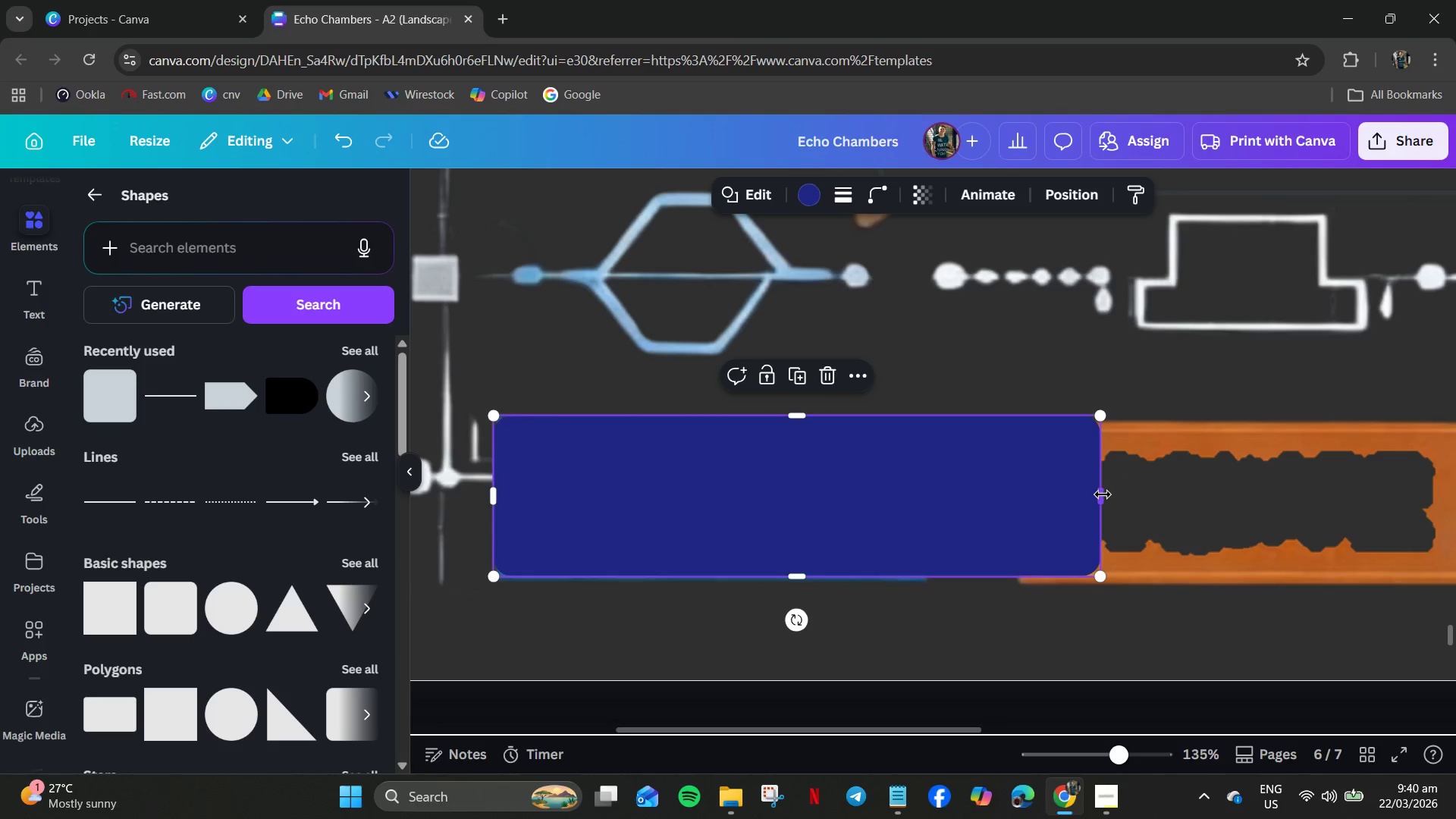 
left_click_drag(start_coordinate=[1103, 494], to_coordinate=[927, 534])
 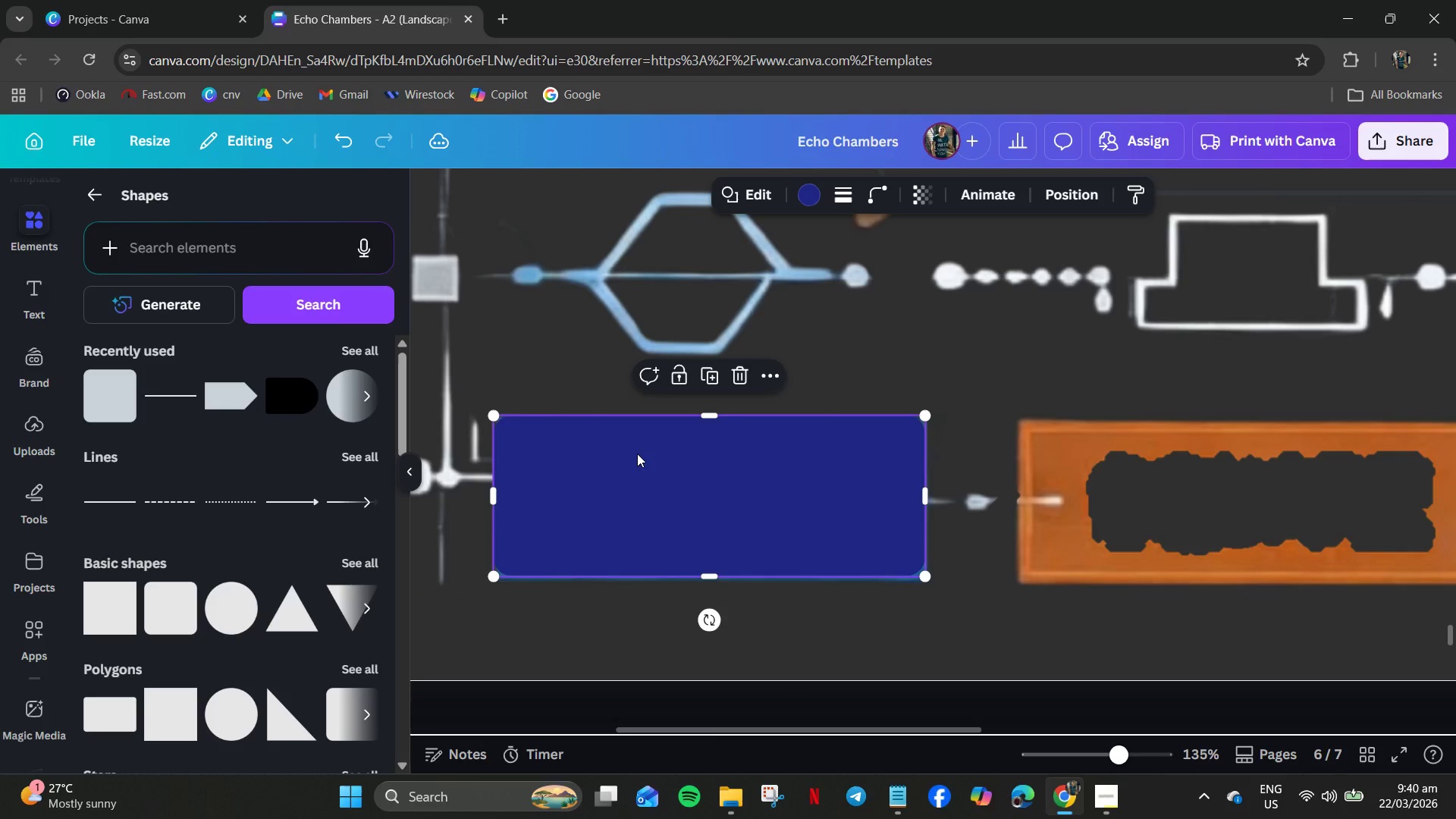 
left_click_drag(start_coordinate=[637, 453], to_coordinate=[641, 459])
 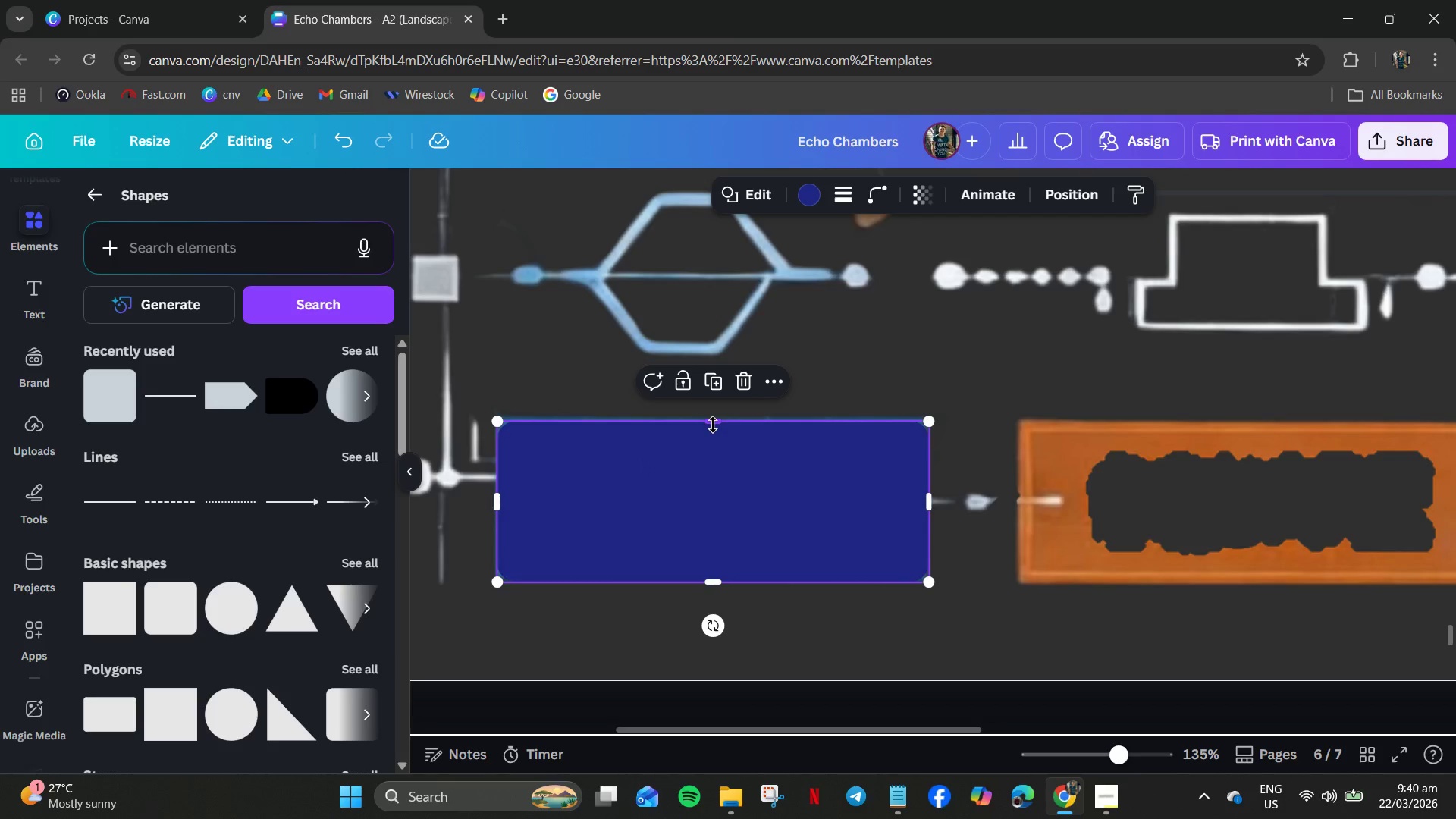 
mouse_move([694, 502])
 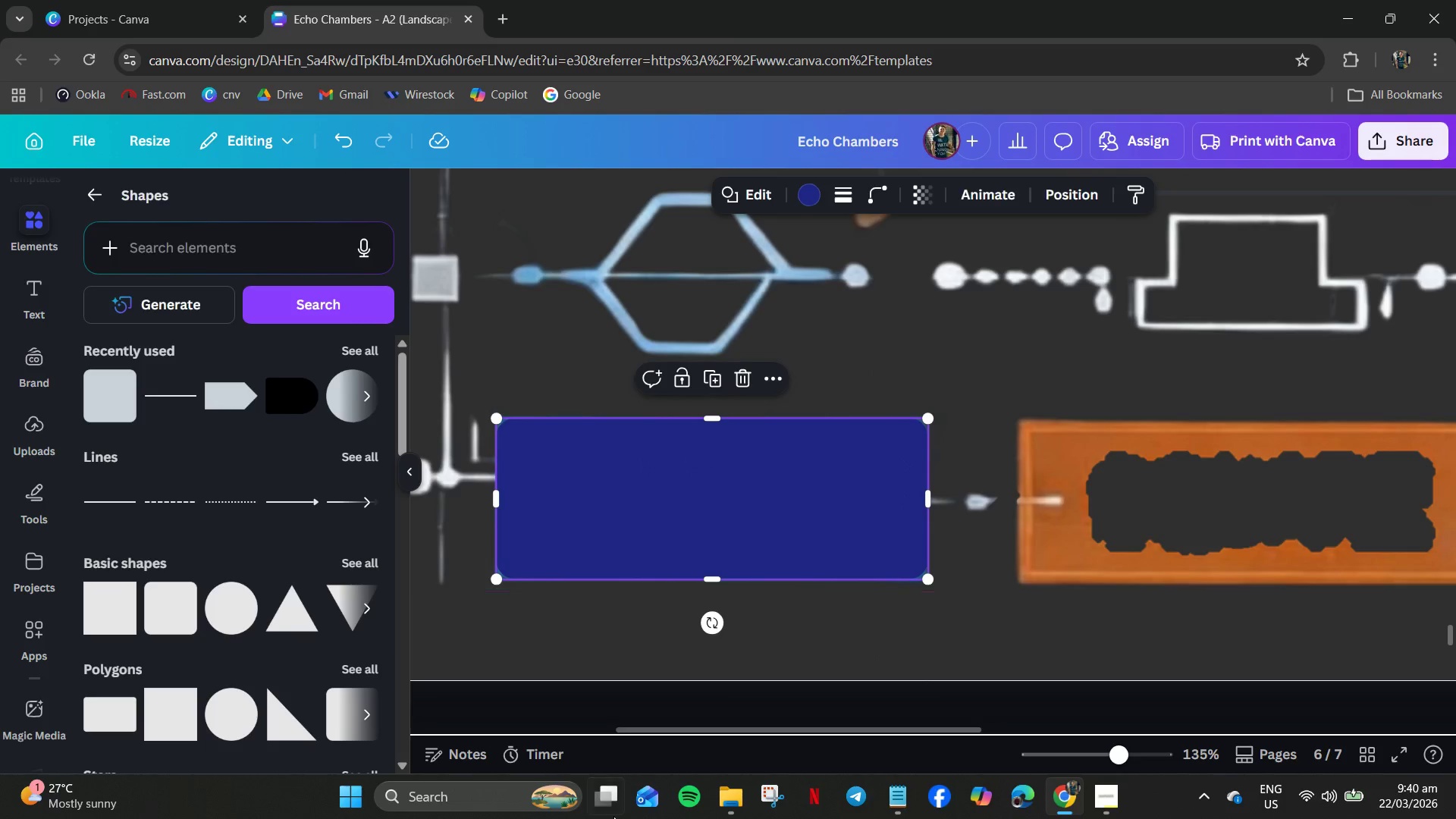 
left_click([632, 810])
 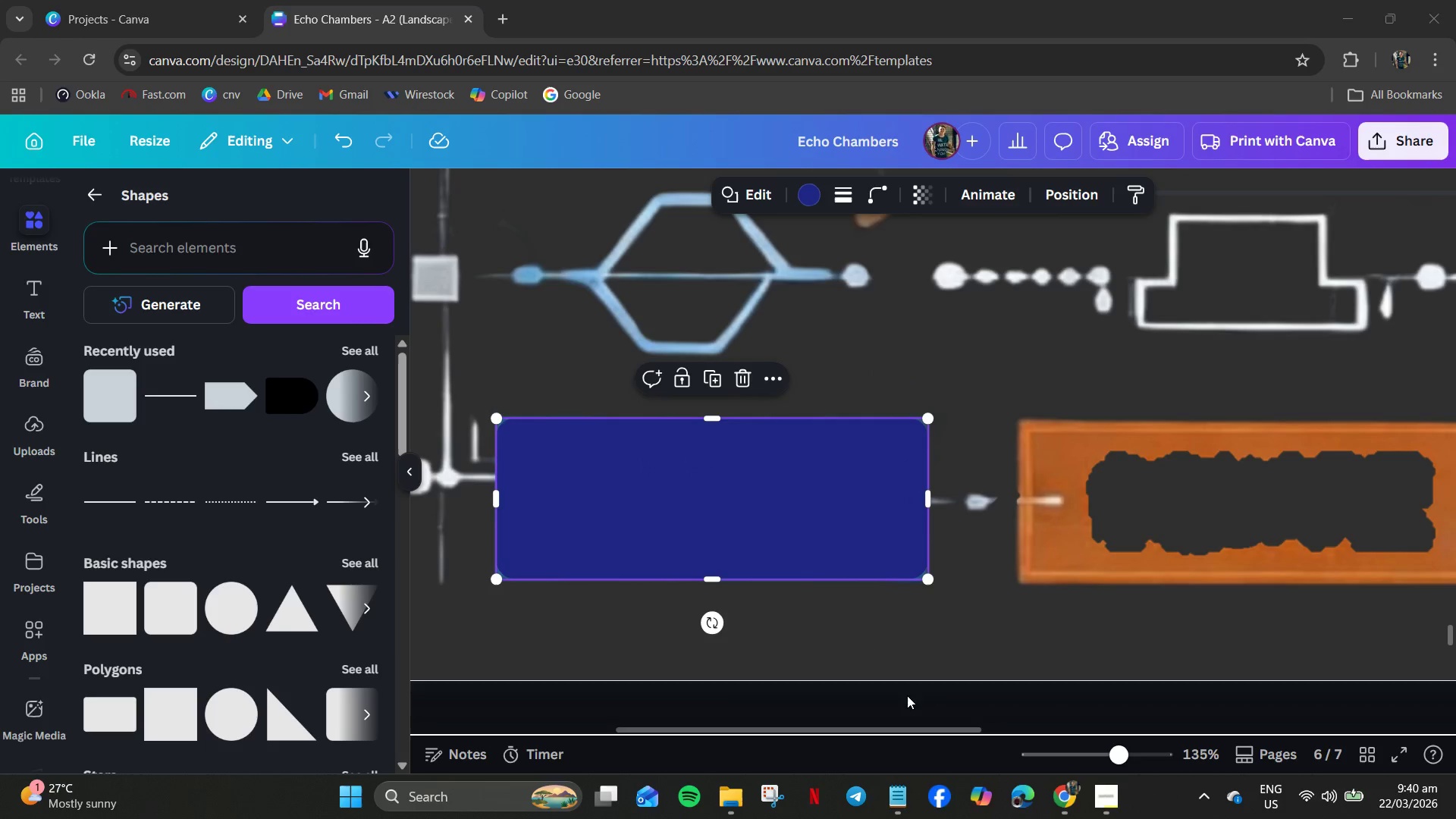 
left_click([890, 646])
 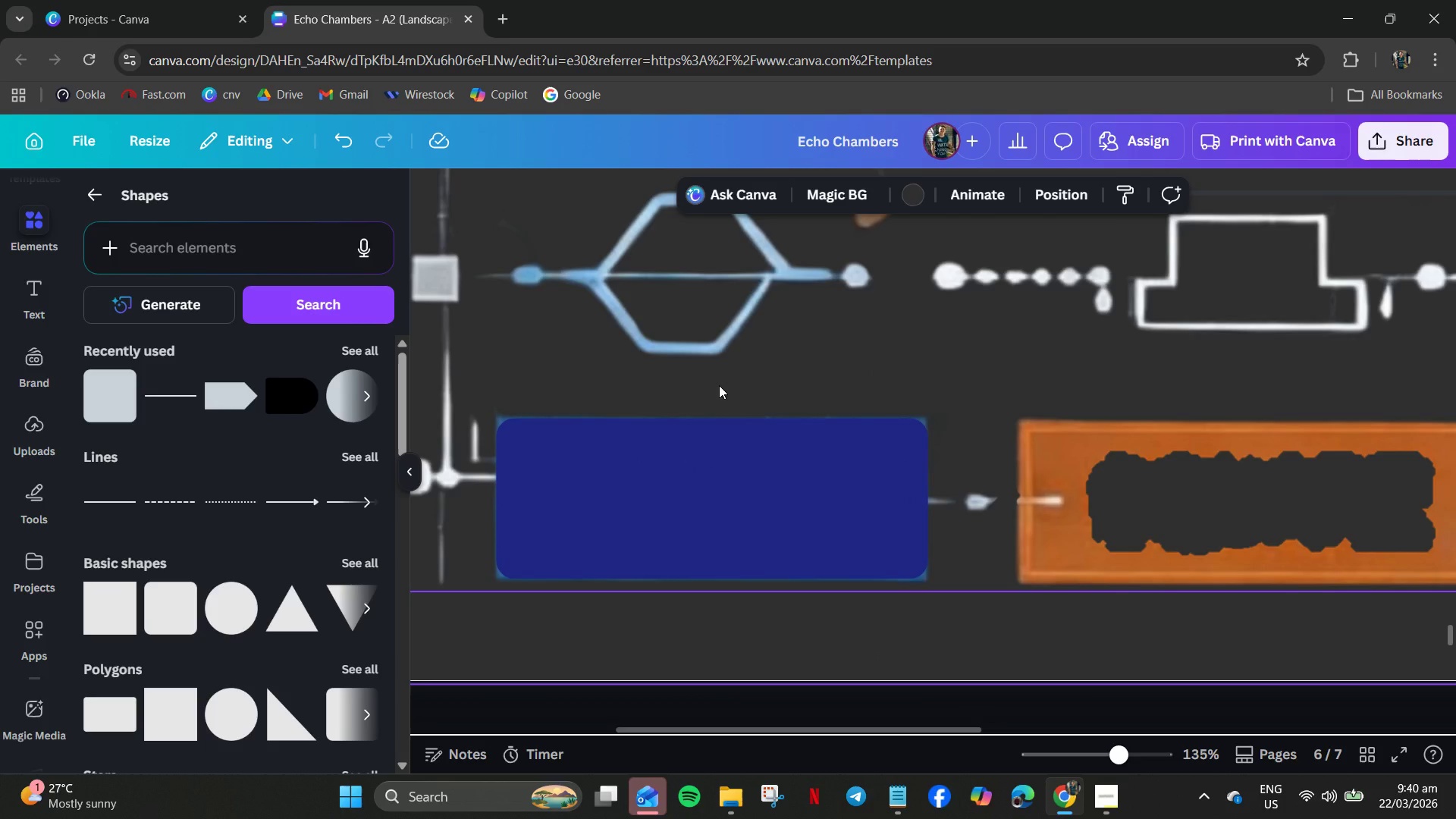 
left_click([651, 469])
 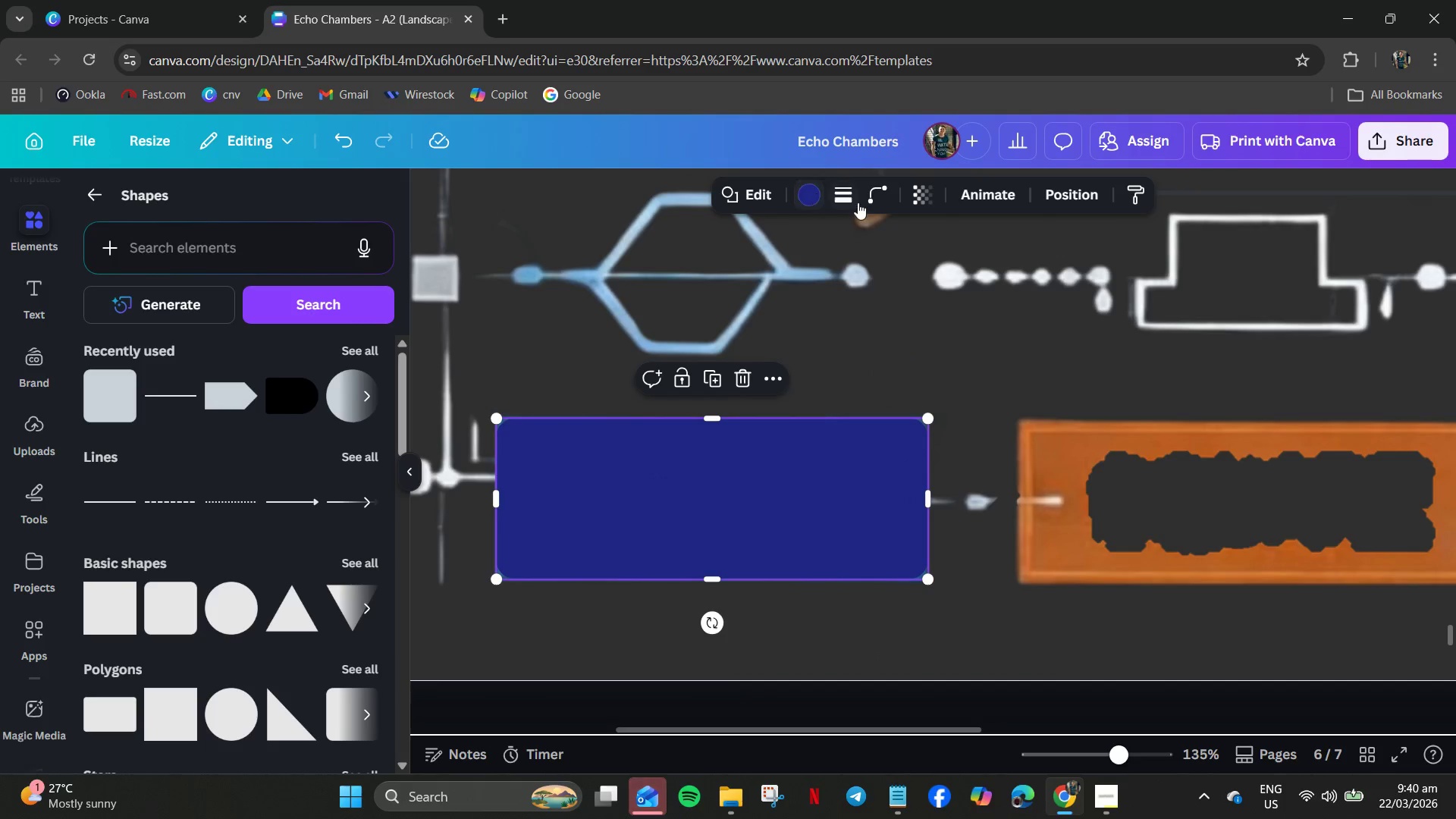 
left_click([852, 198])
 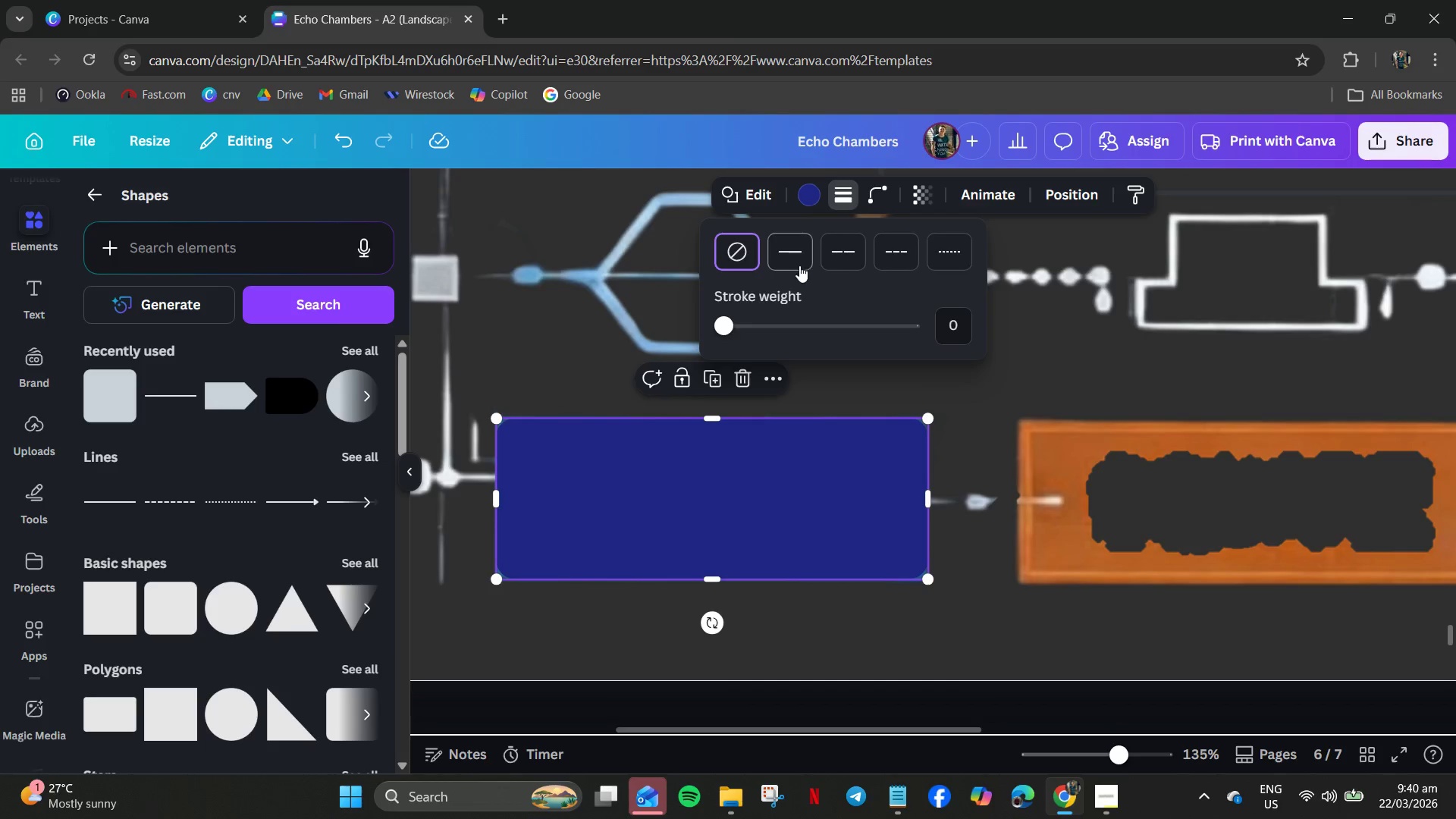 
left_click([787, 268])
 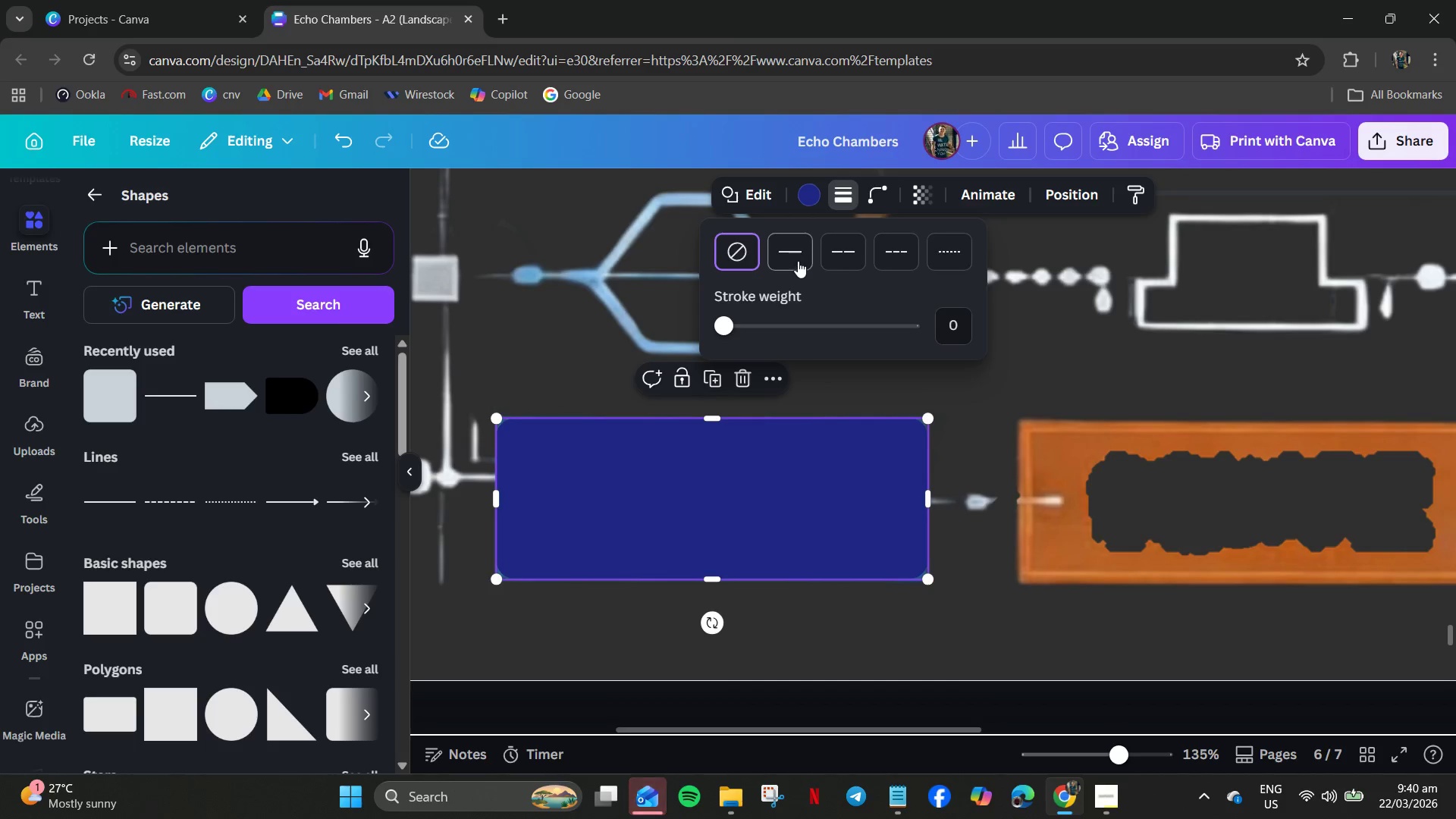 
left_click([798, 260])
 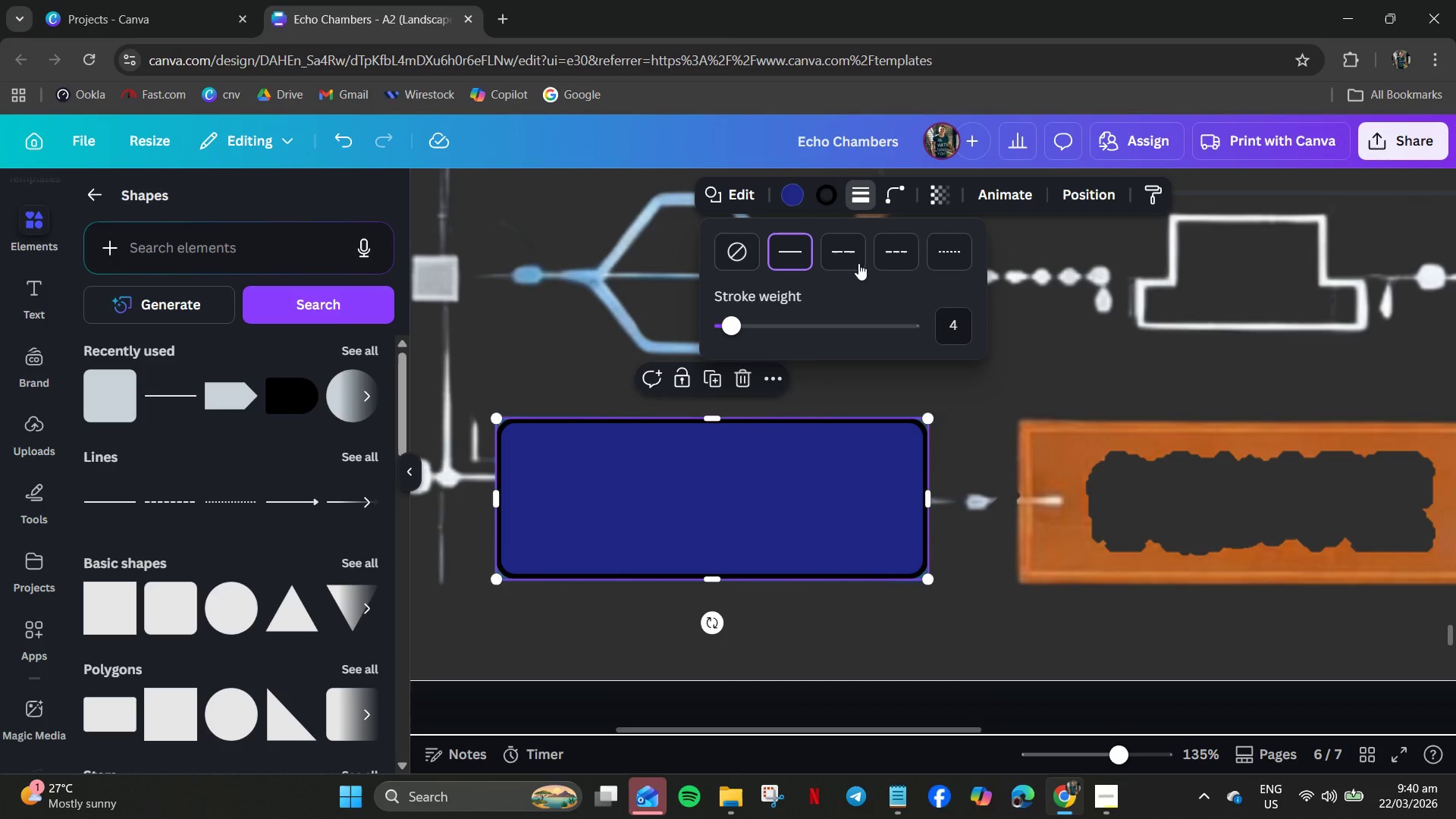 
left_click([962, 324])
 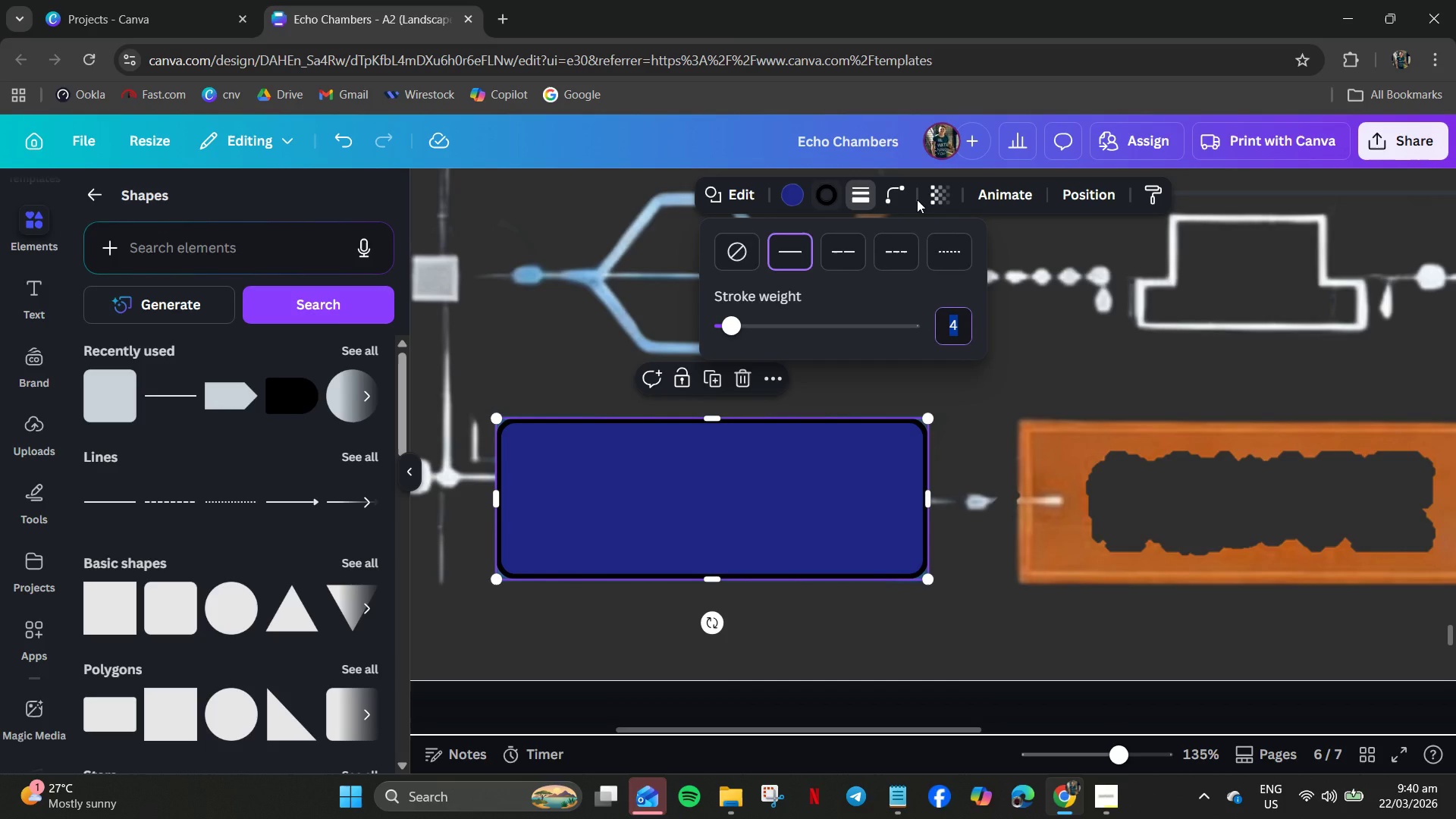 
left_click([900, 196])
 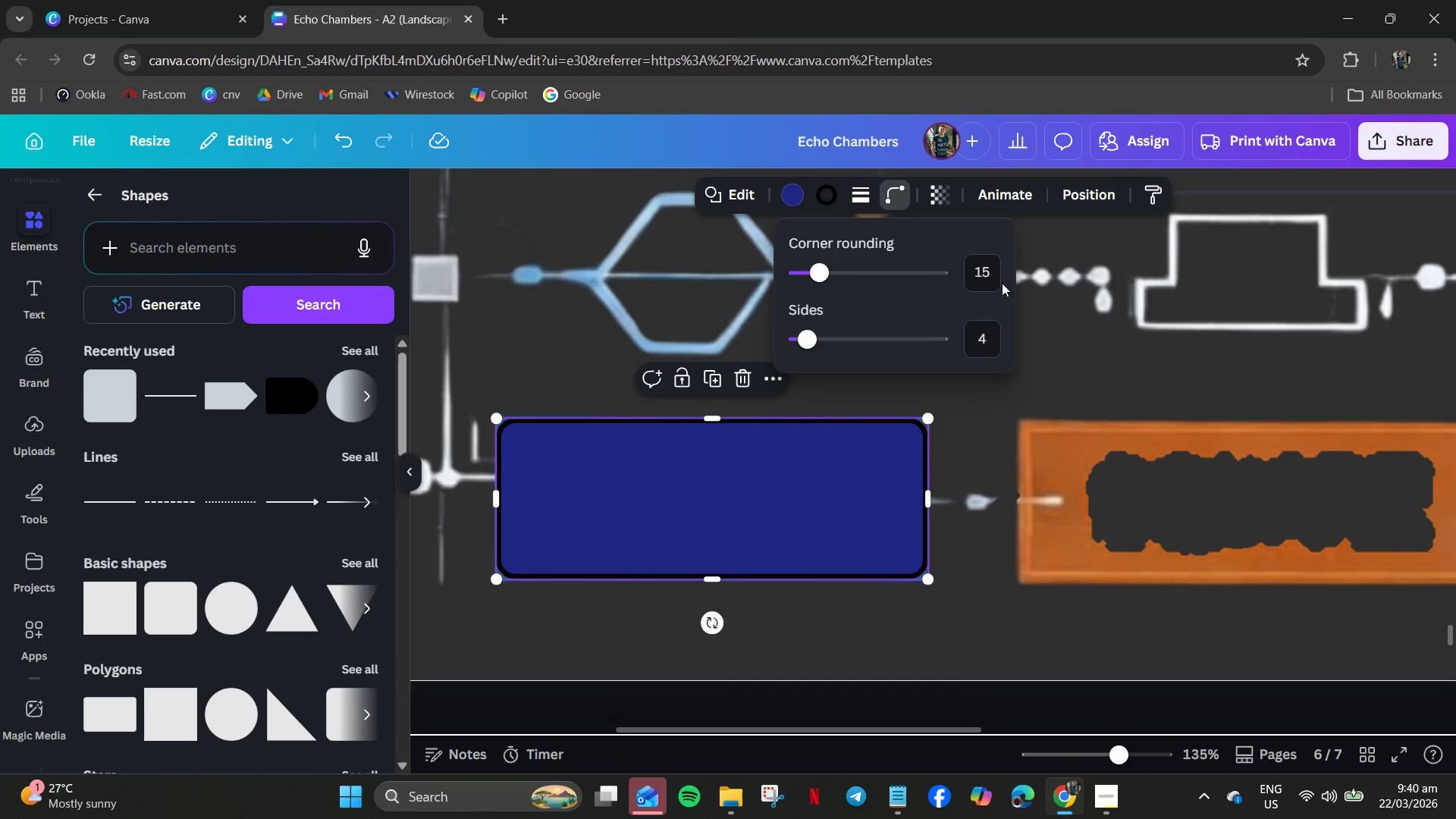 
double_click([989, 278])
 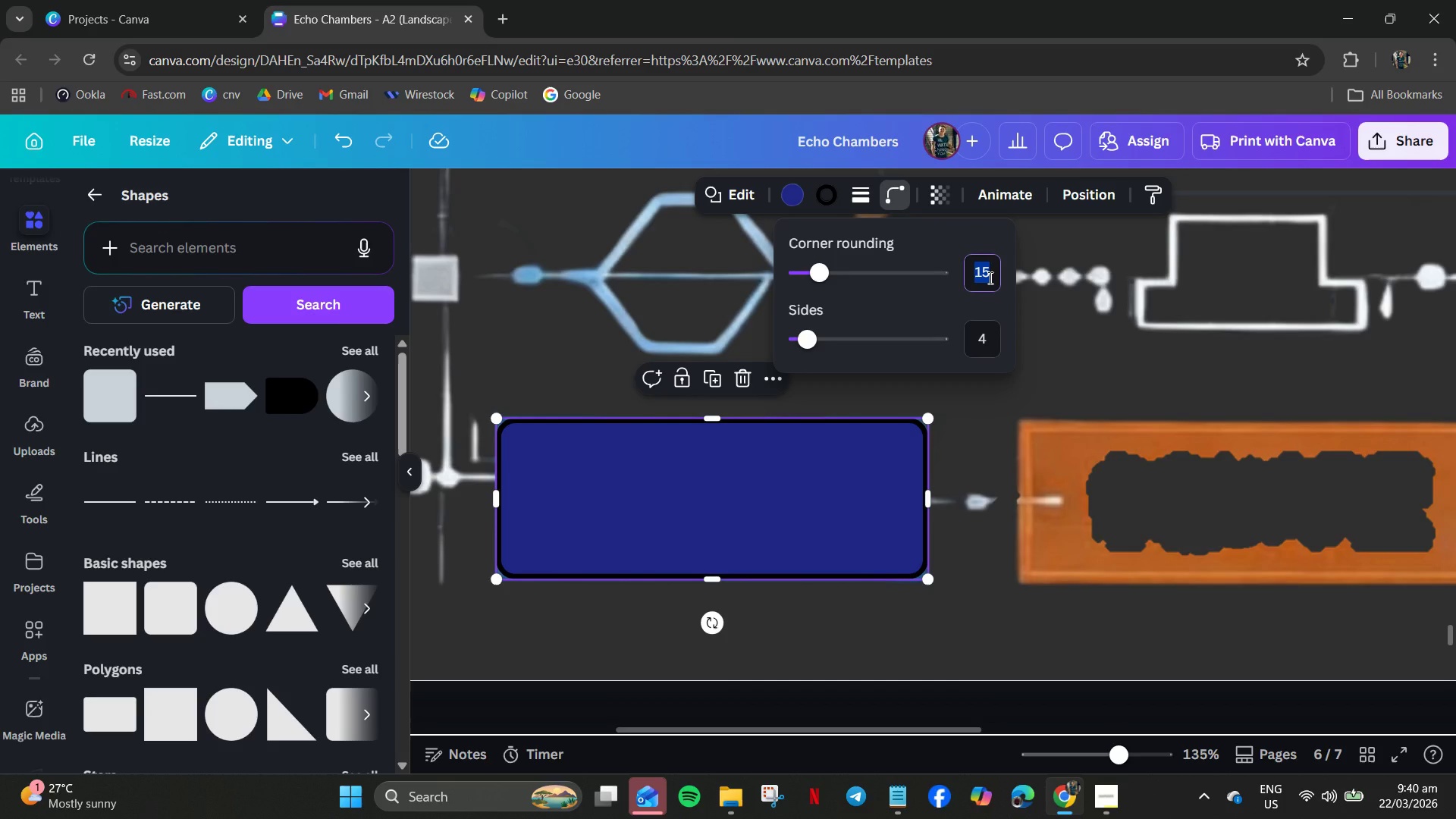 
key(Numpad1)
 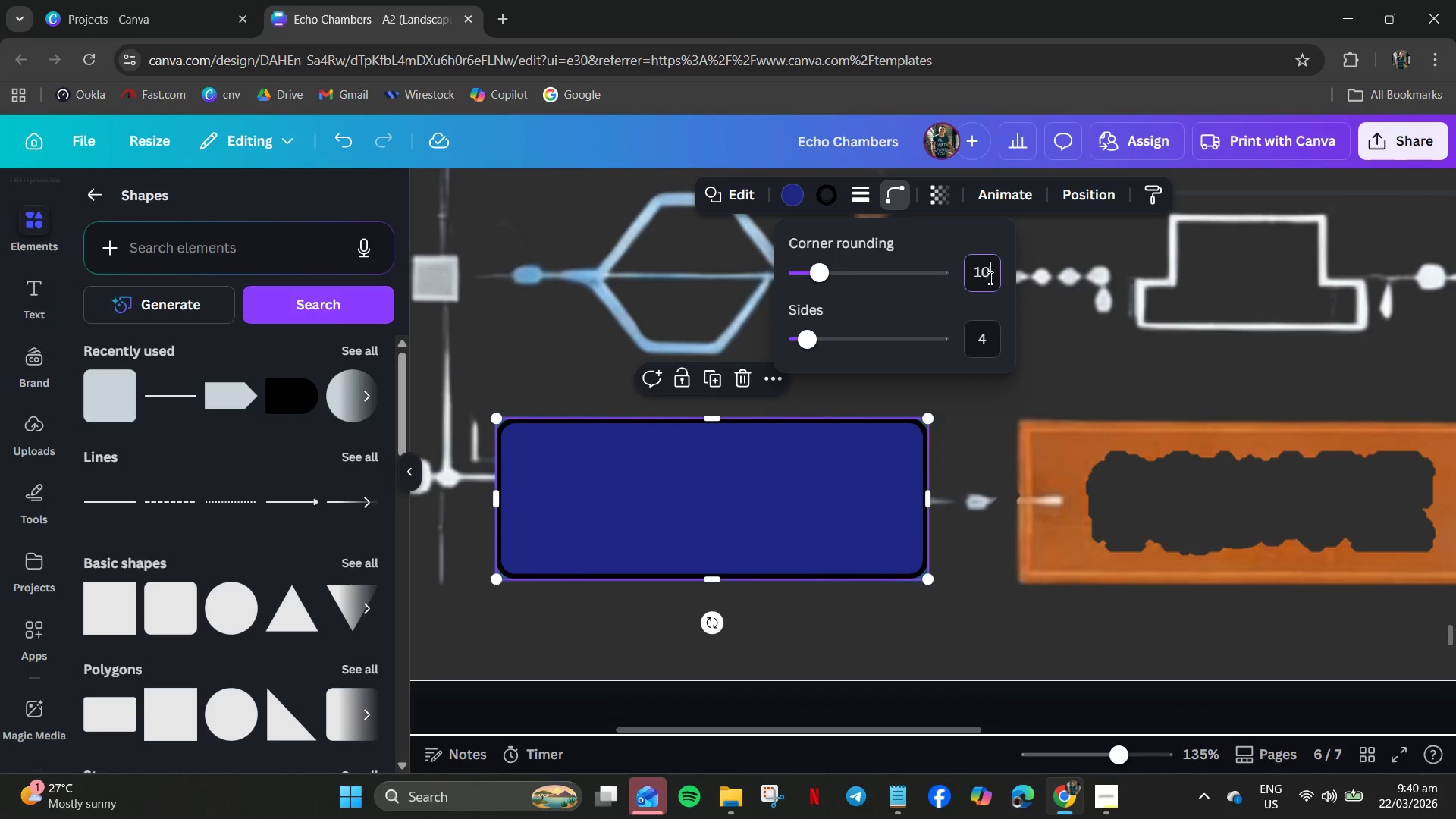 
key(Numpad0)
 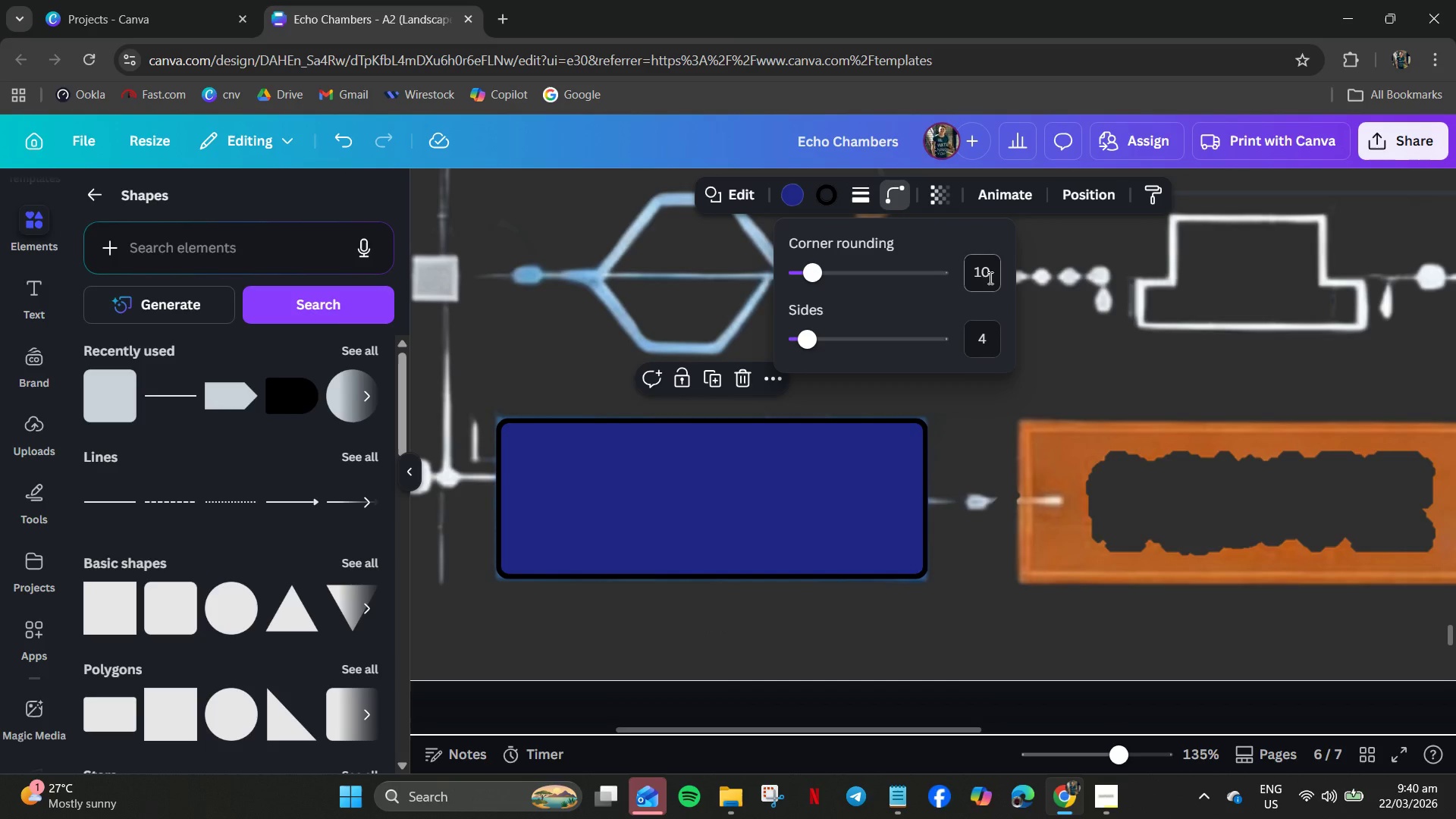 
key(NumpadEnter)
 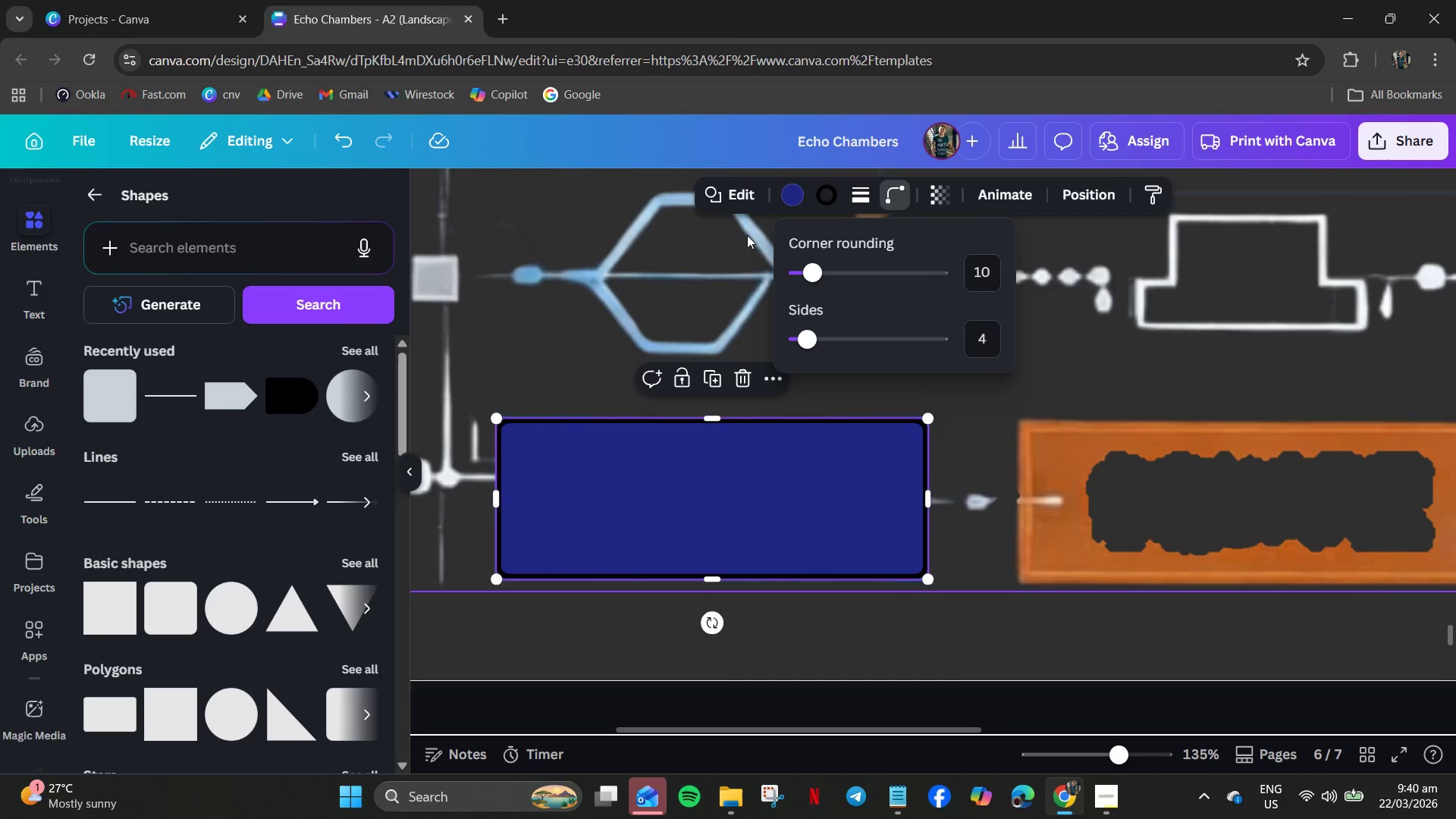 
left_click([824, 202])
 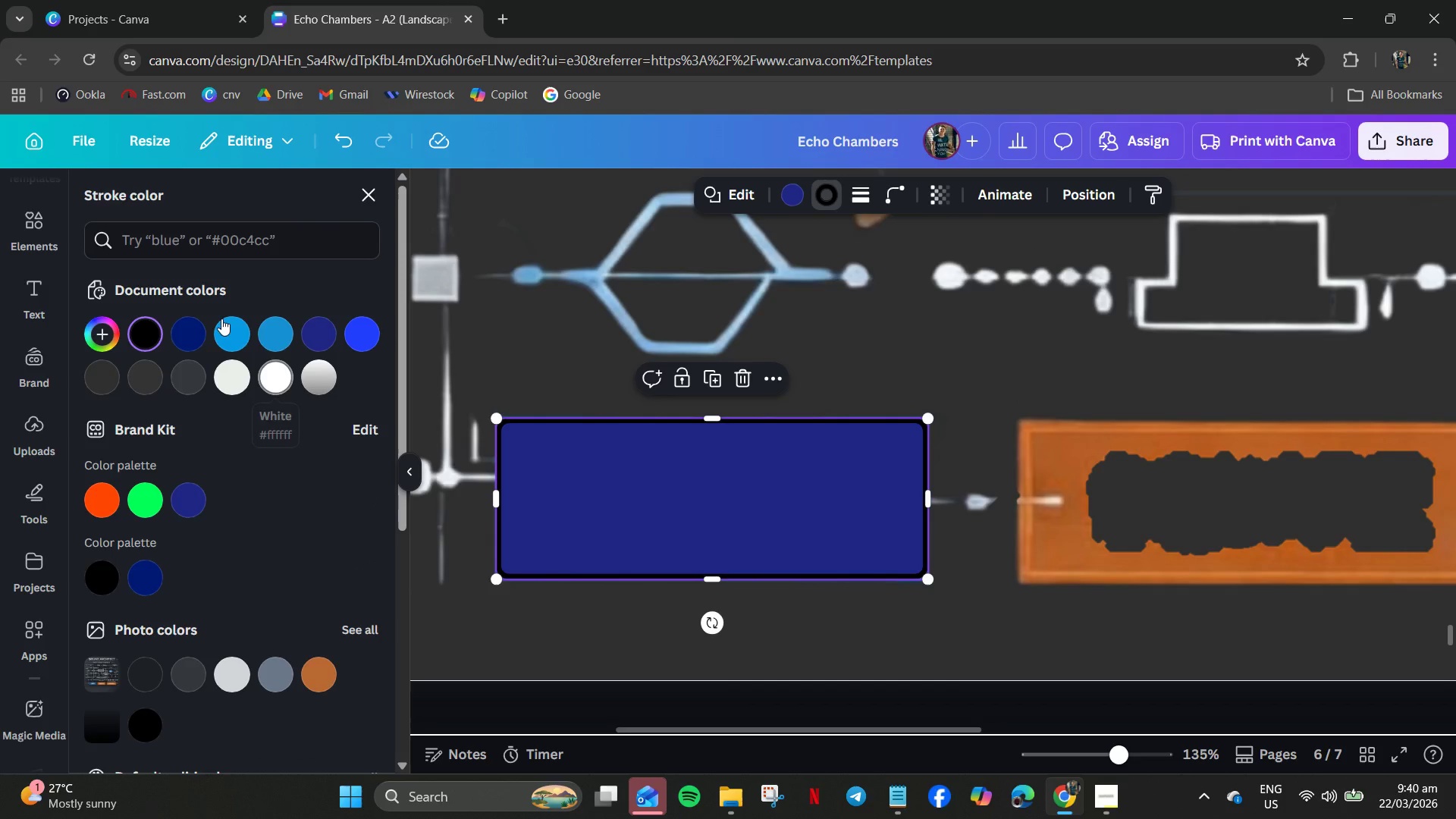 
left_click_drag(start_coordinate=[212, 320], to_coordinate=[214, 325])
 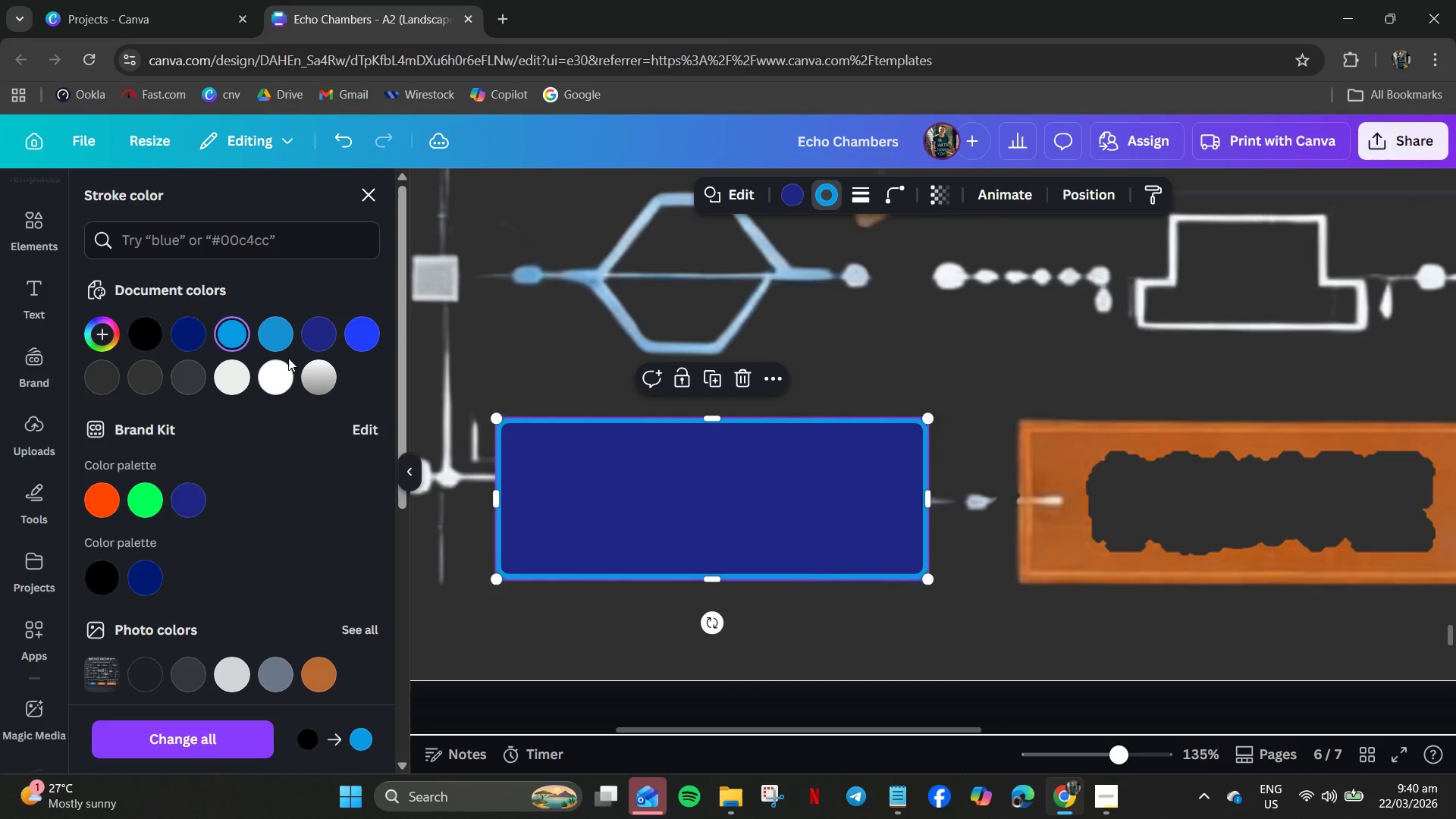 
left_click([325, 337])
 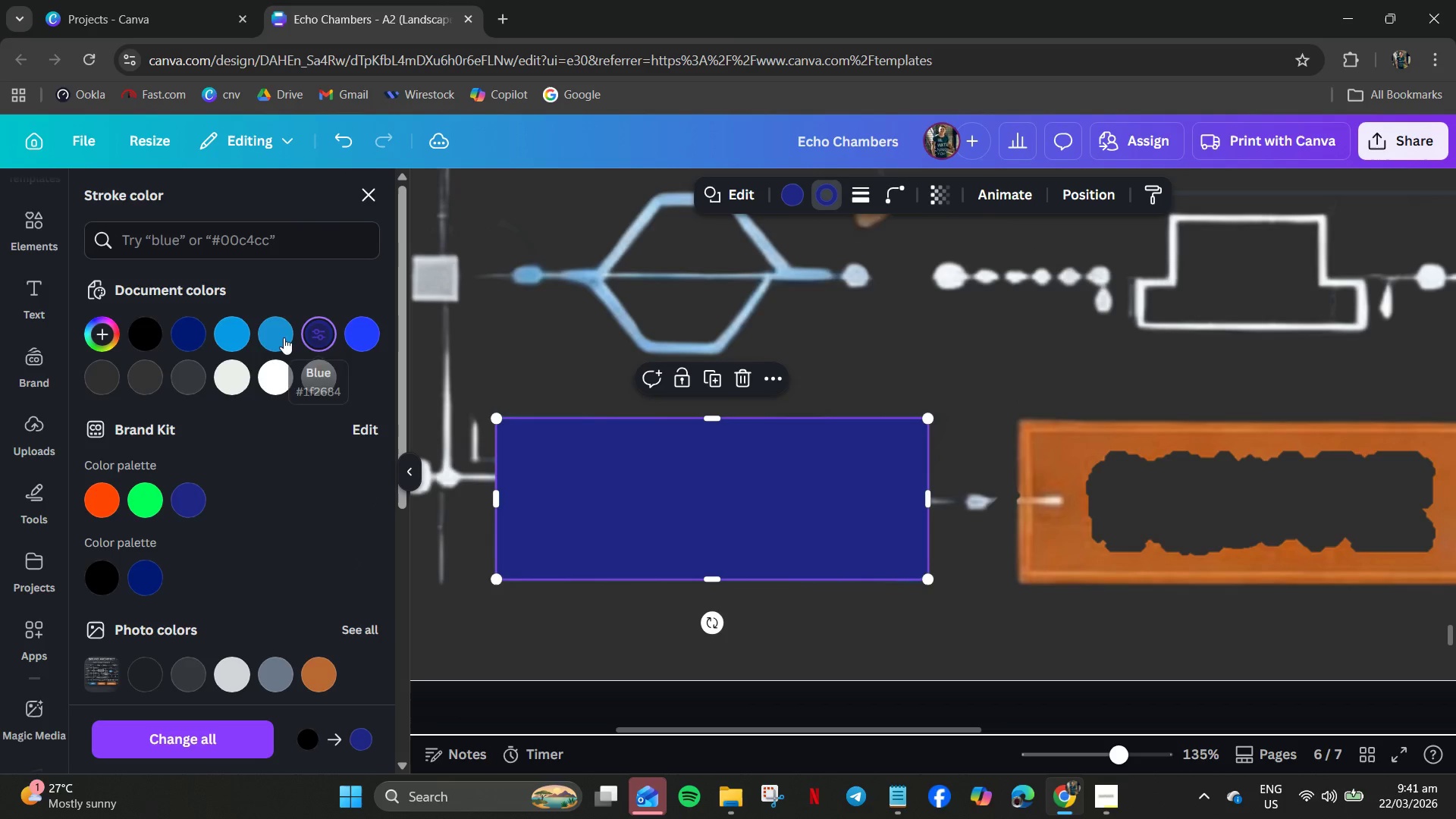 
left_click([281, 337])
 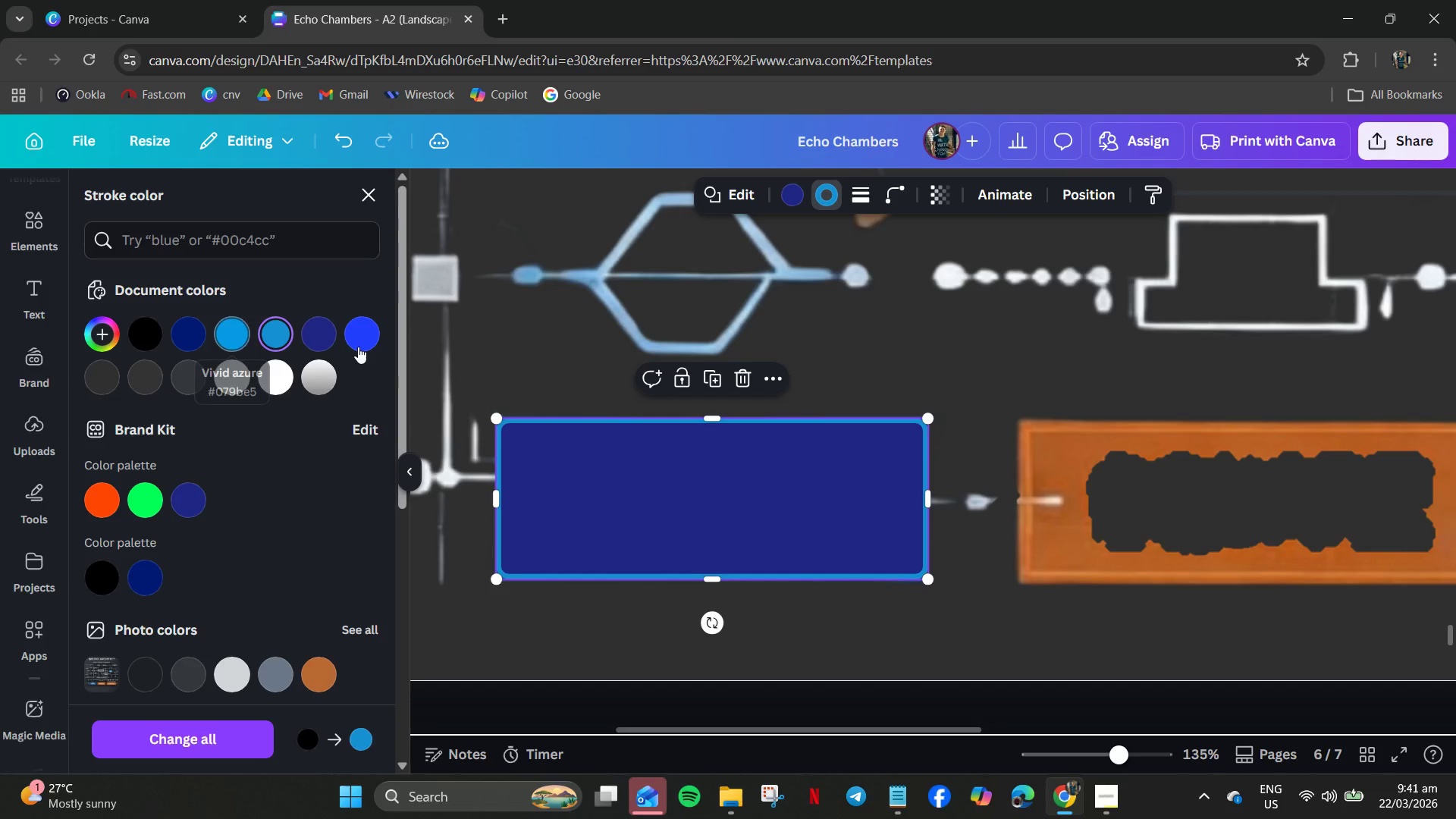 
left_click([367, 338])
 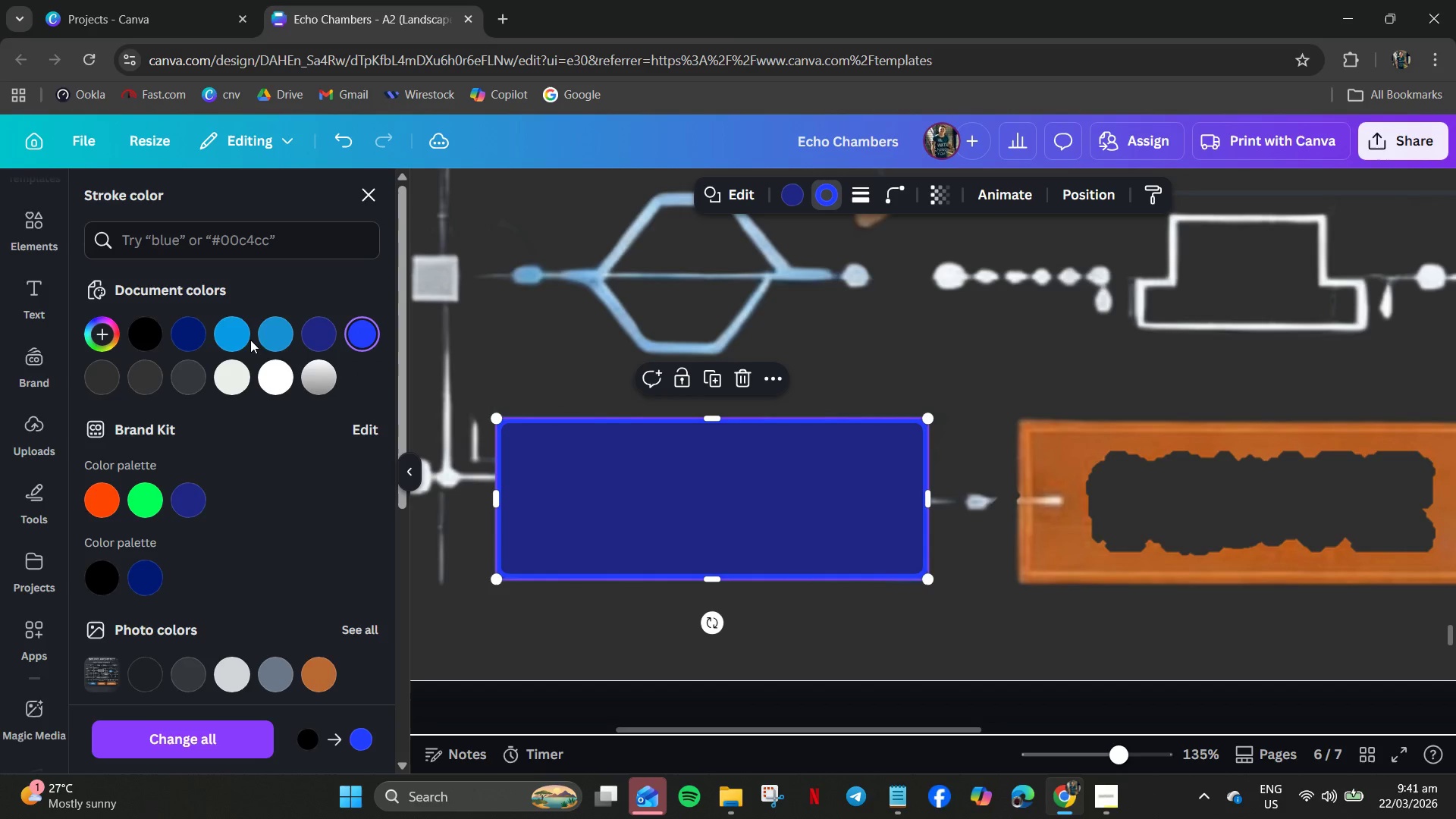 
left_click([266, 337])
 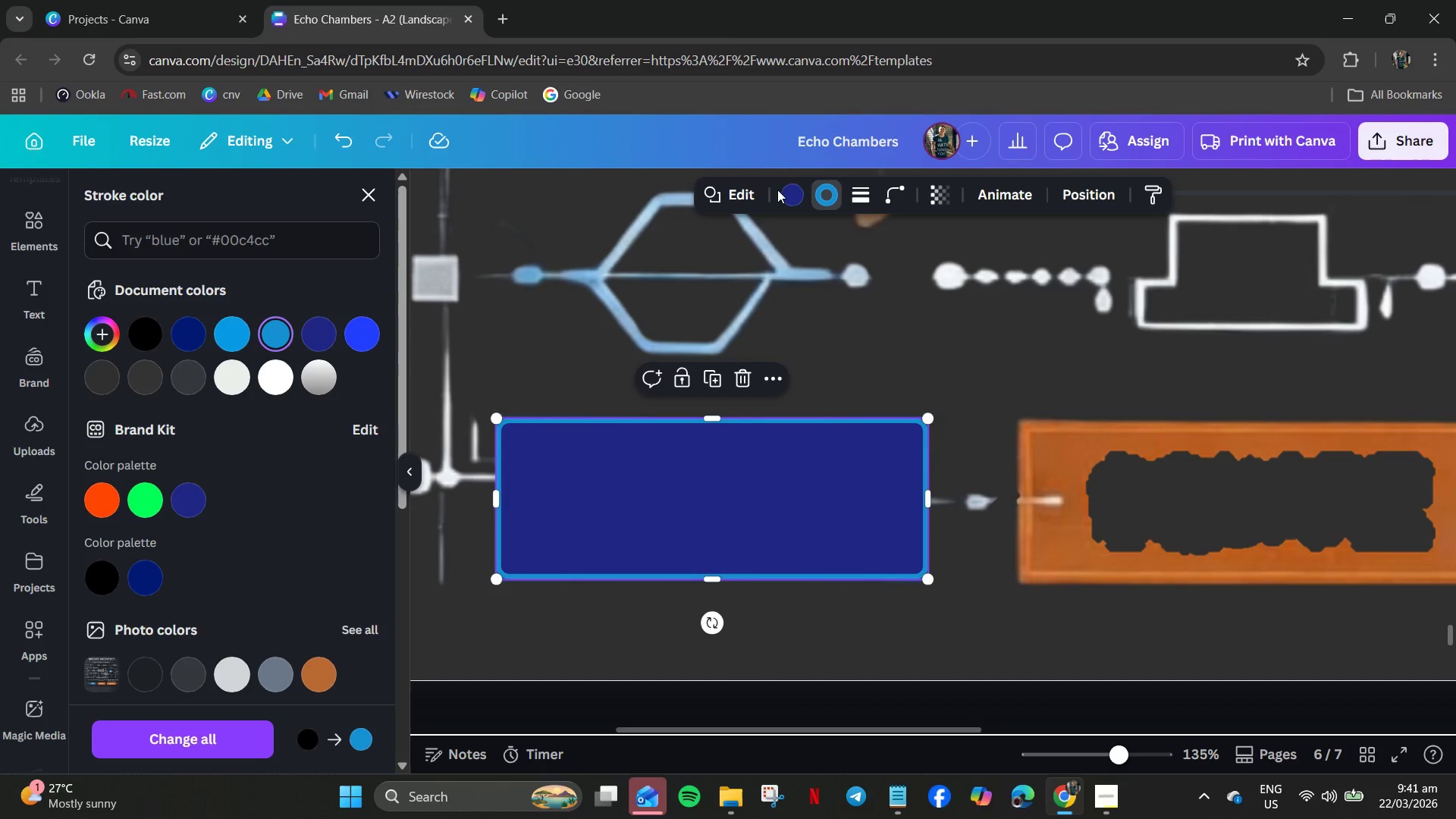 
double_click([786, 190])
 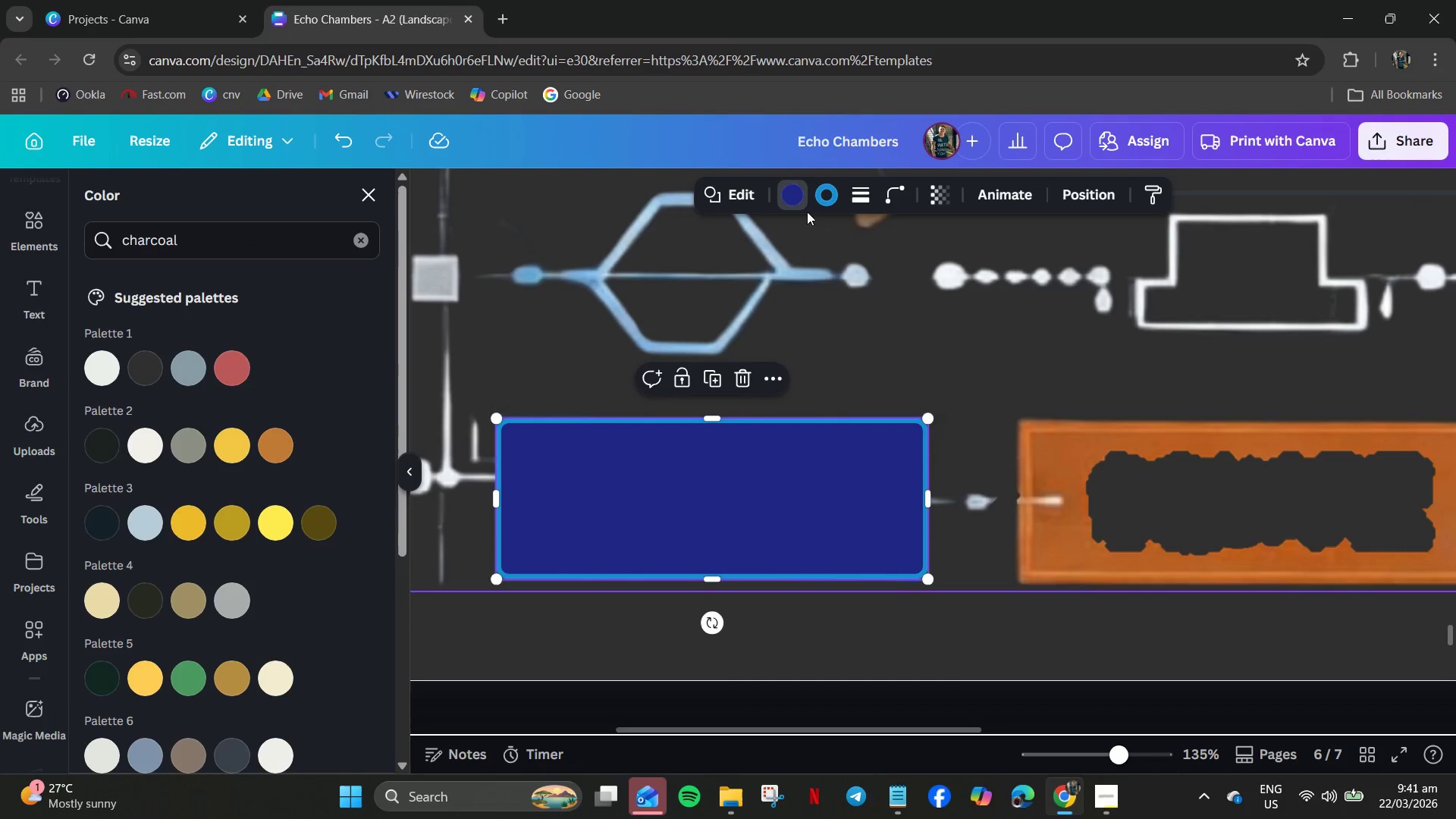 
left_click([785, 199])
 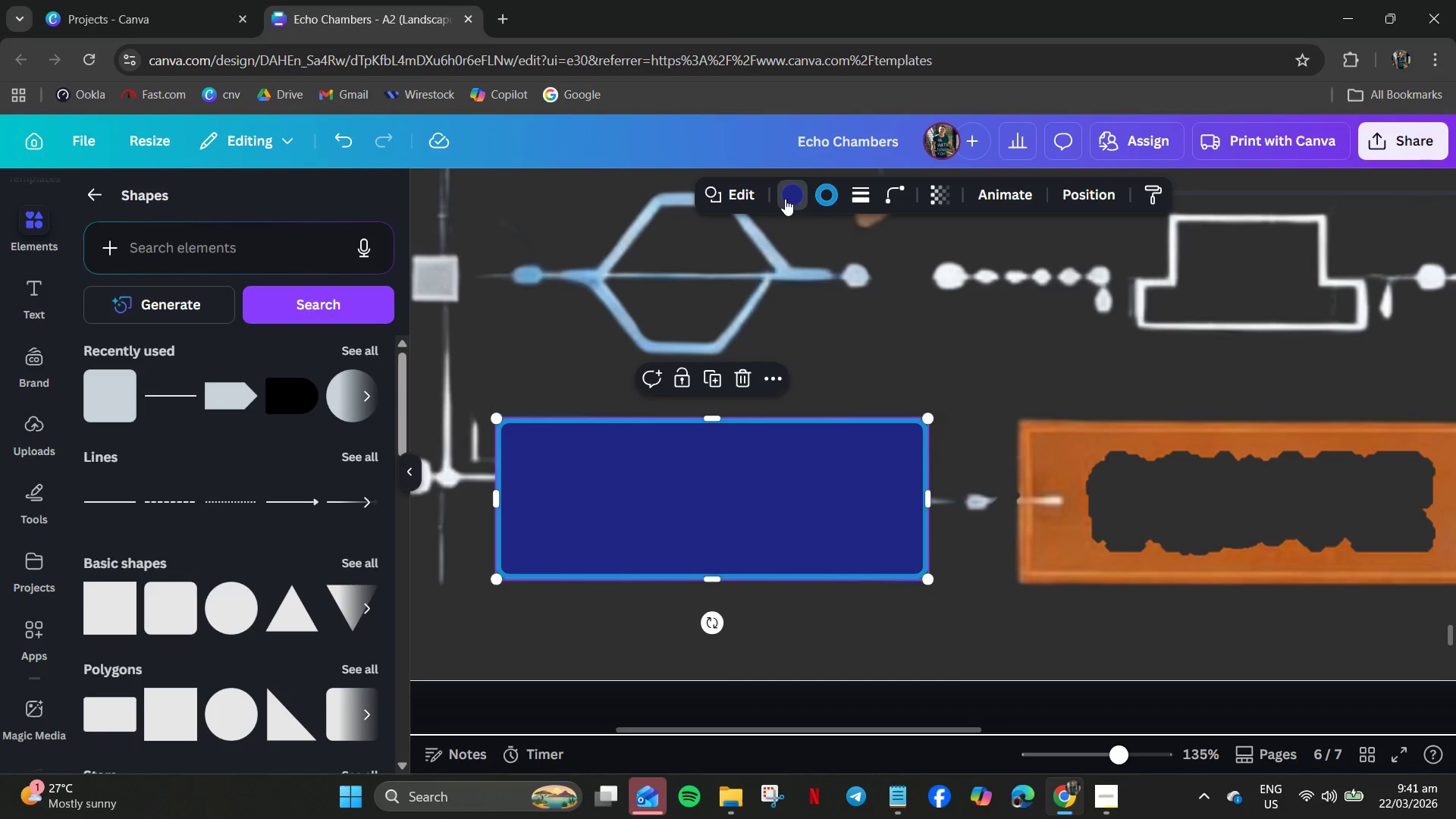 
left_click([785, 199])
 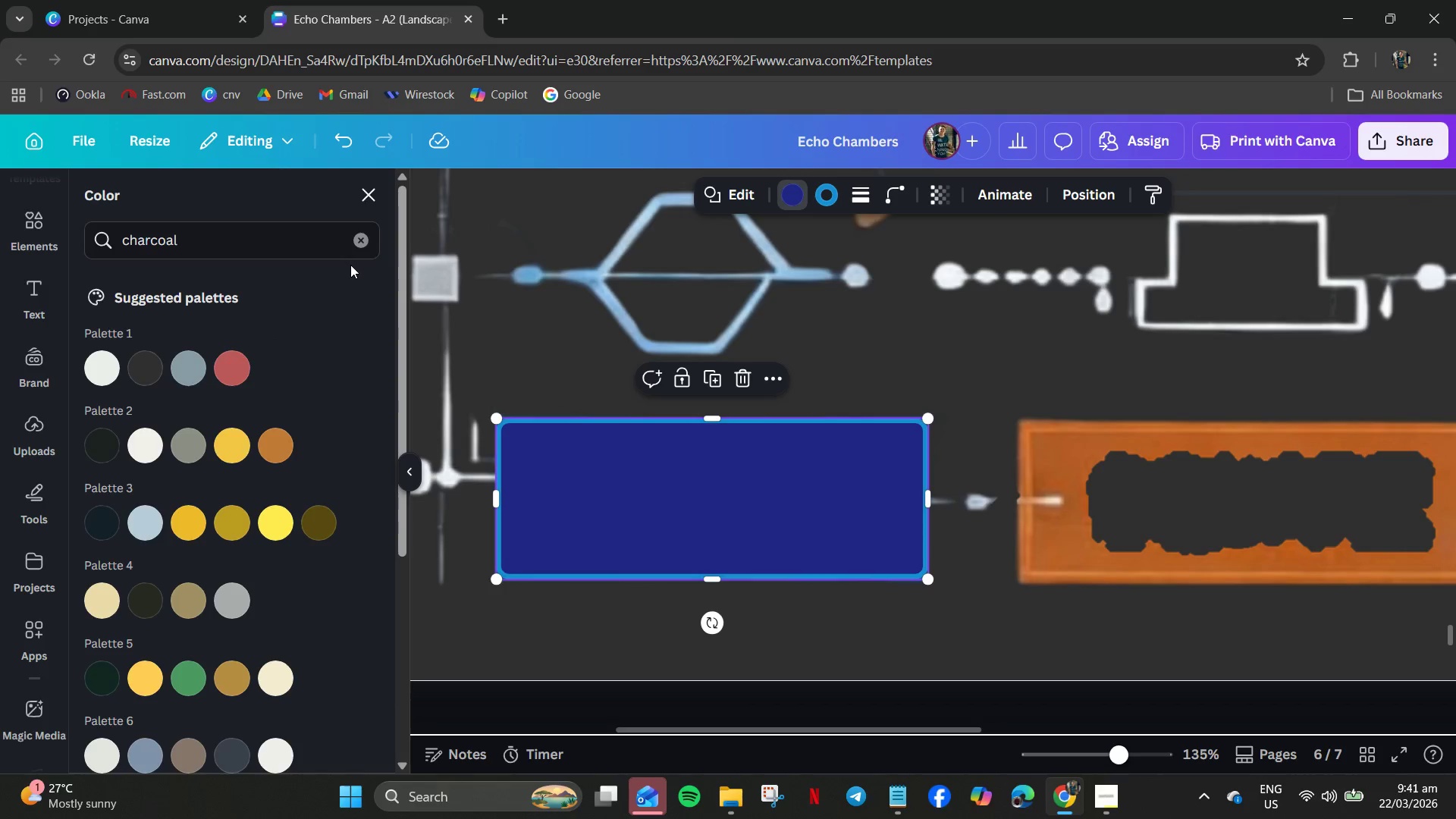 
left_click([360, 240])
 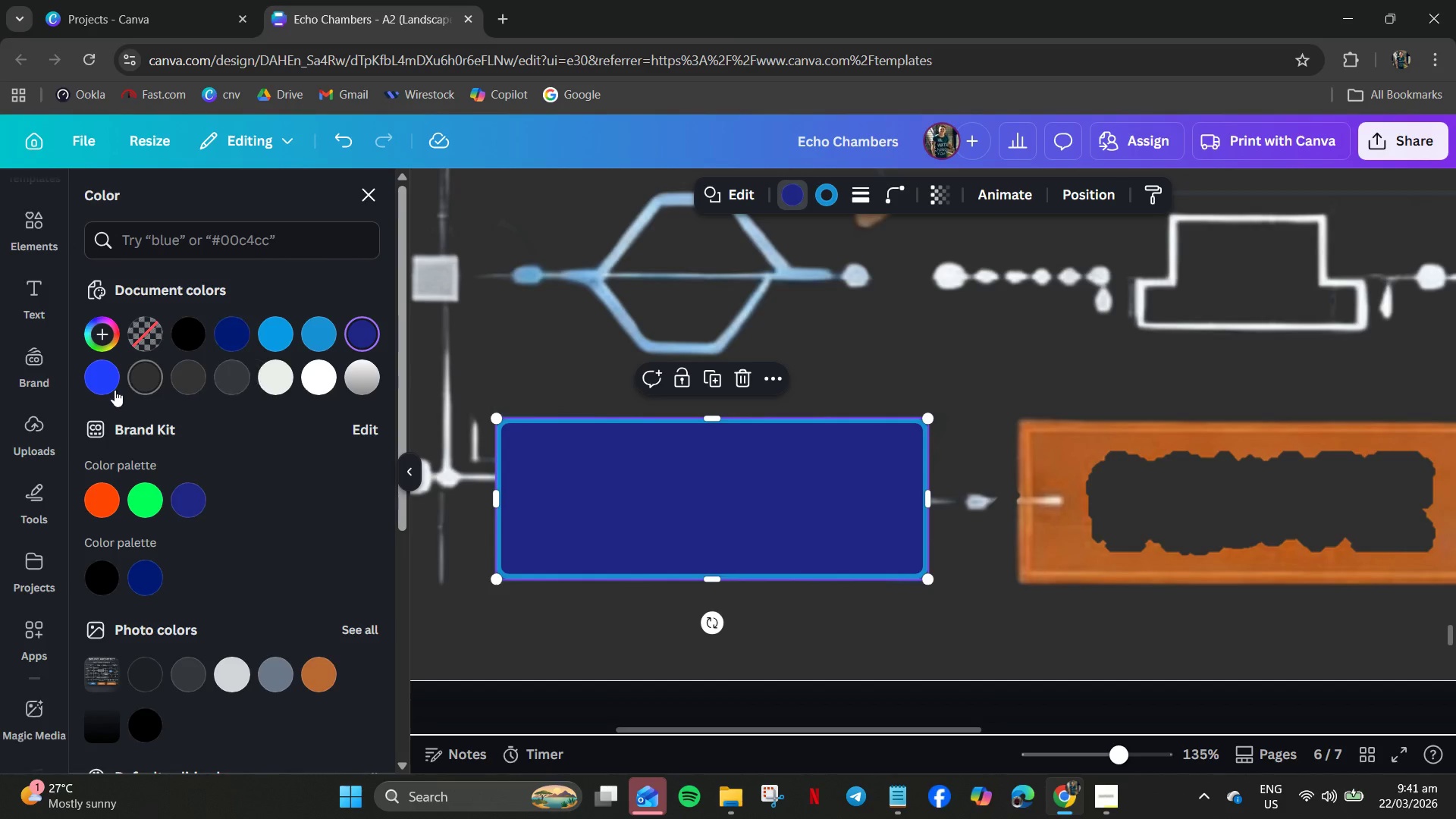 
left_click([99, 384])
 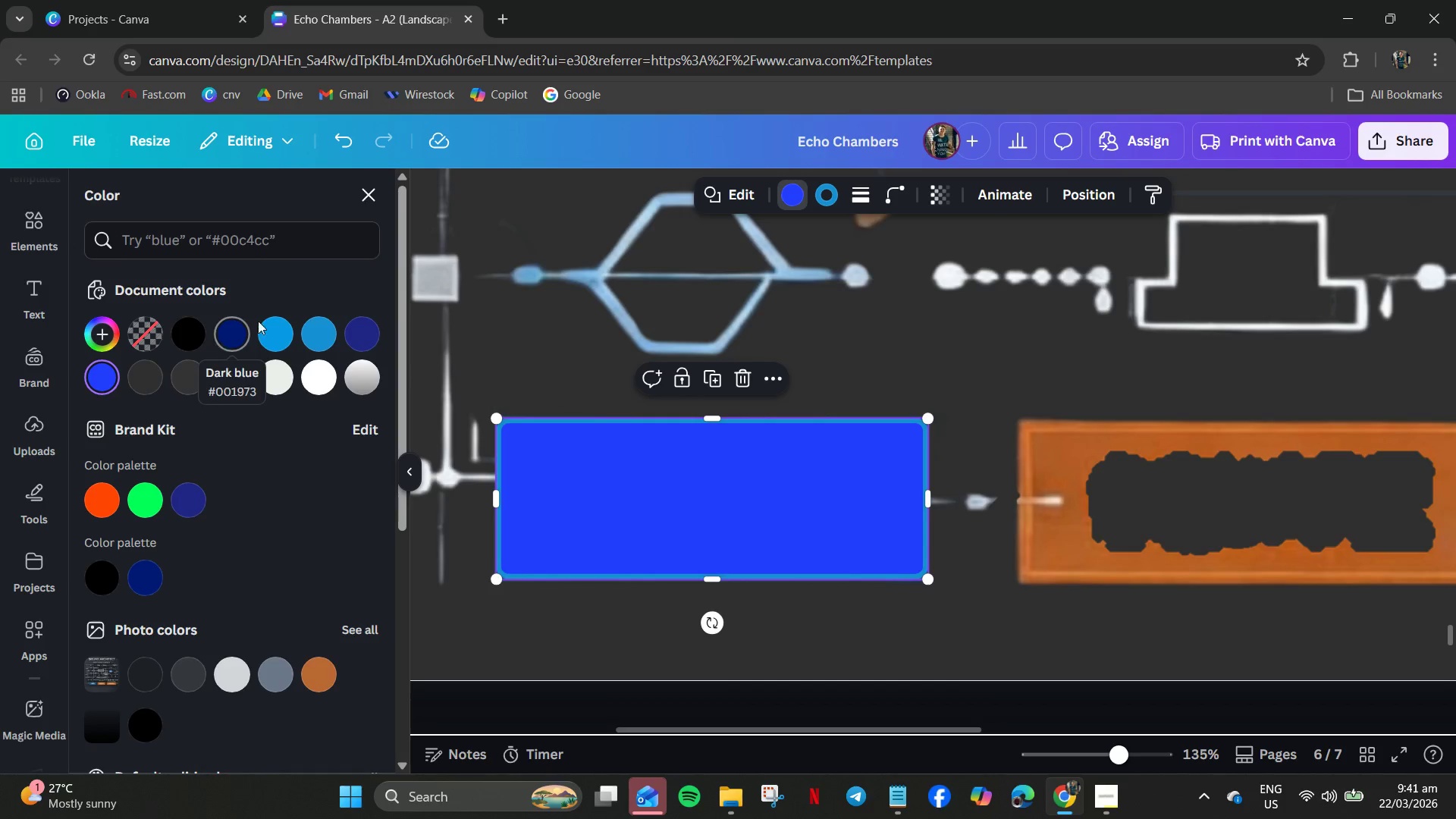 
left_click([366, 334])
 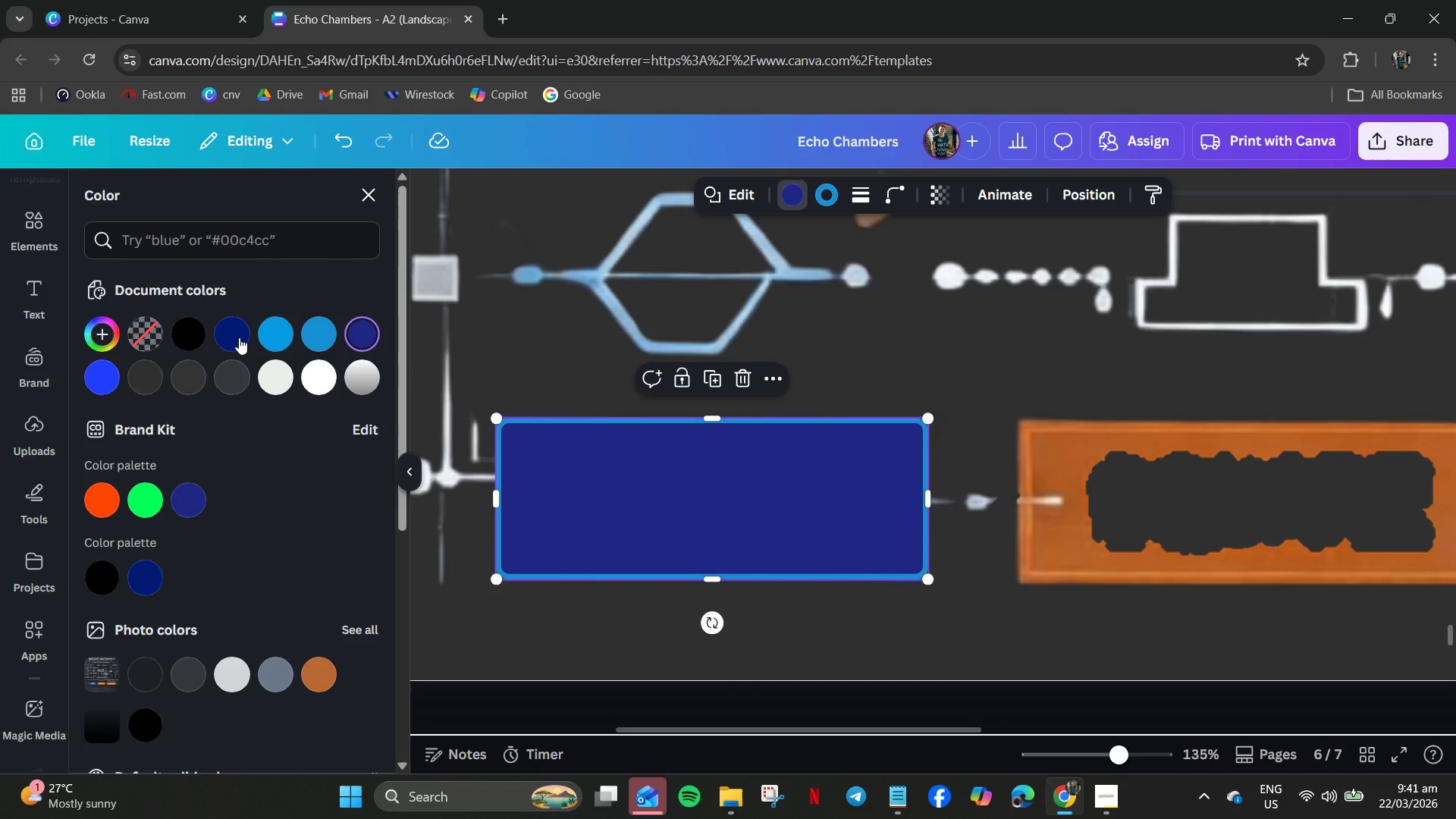 
left_click([221, 342])
 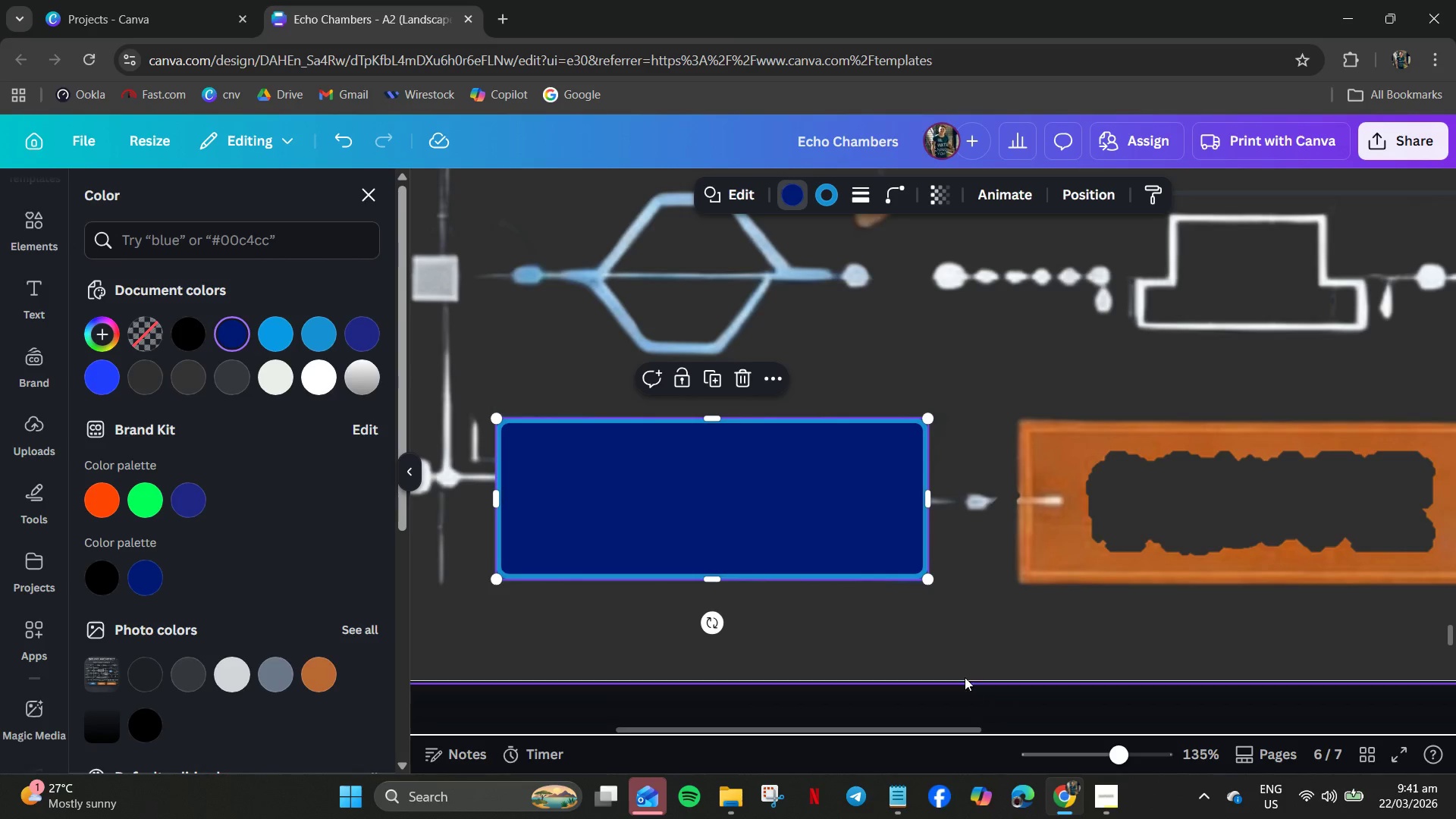 
left_click([937, 642])
 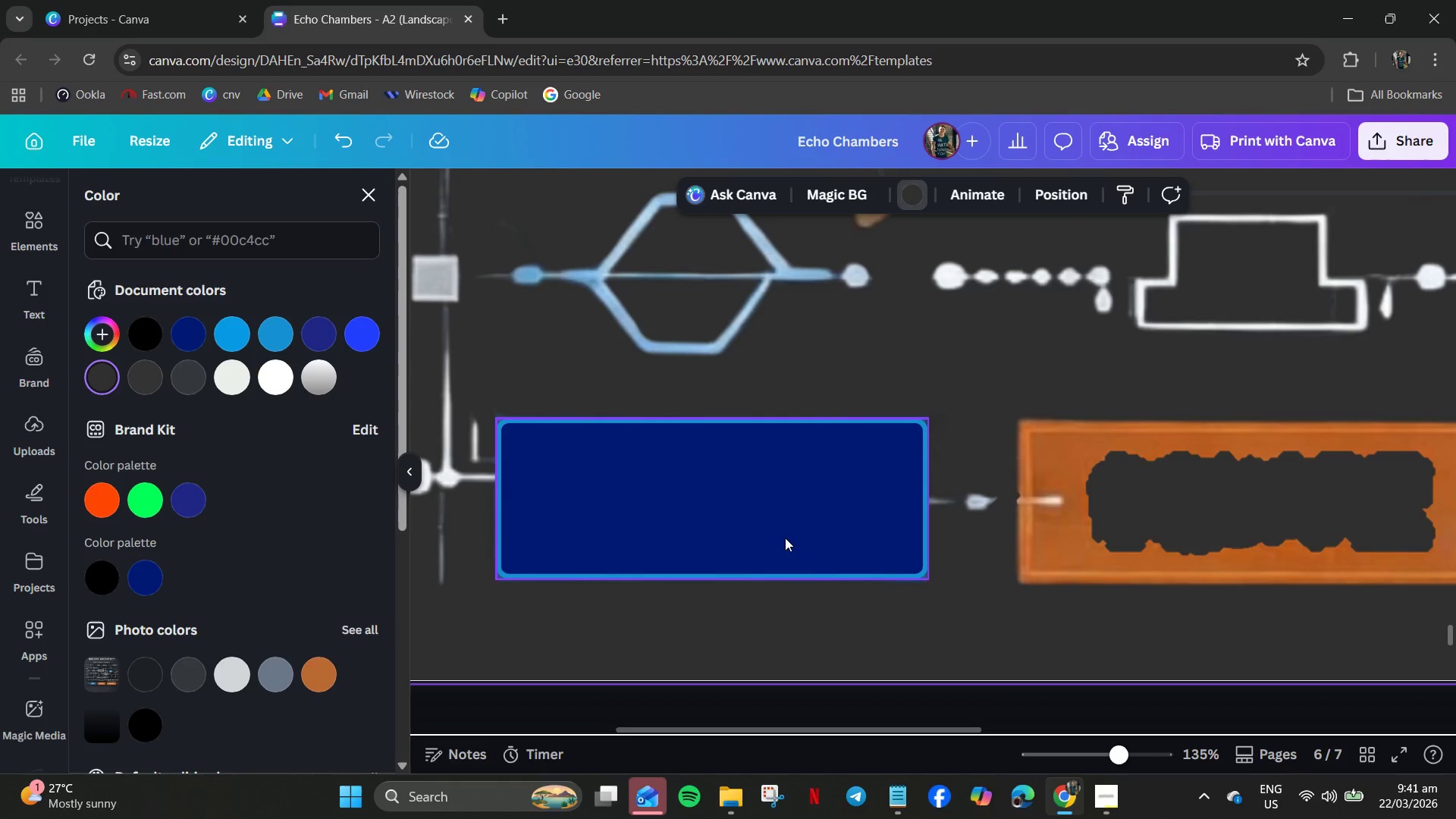 
left_click_drag(start_coordinate=[774, 526], to_coordinate=[777, 514])
 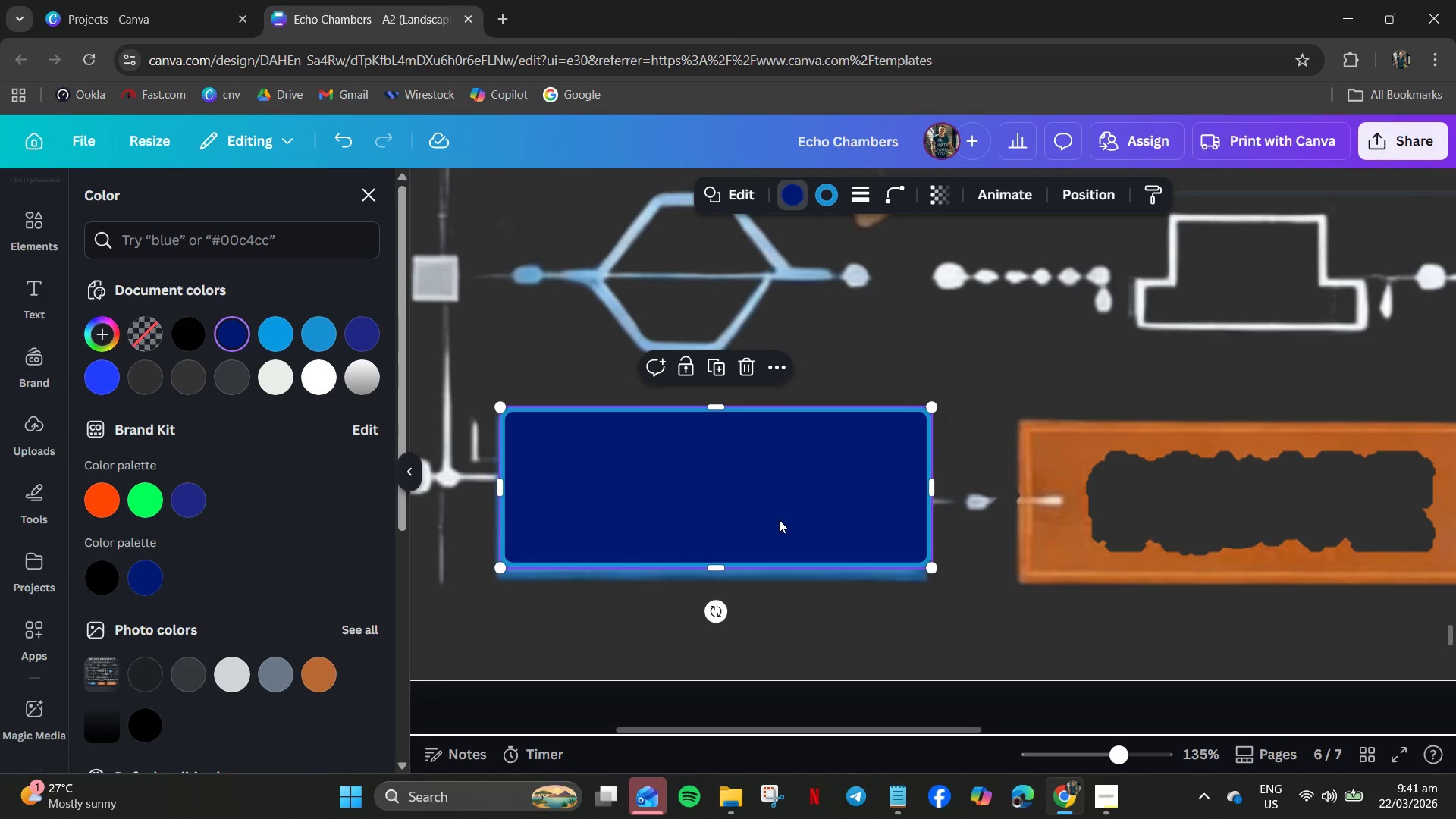 
key(Control+Z)
 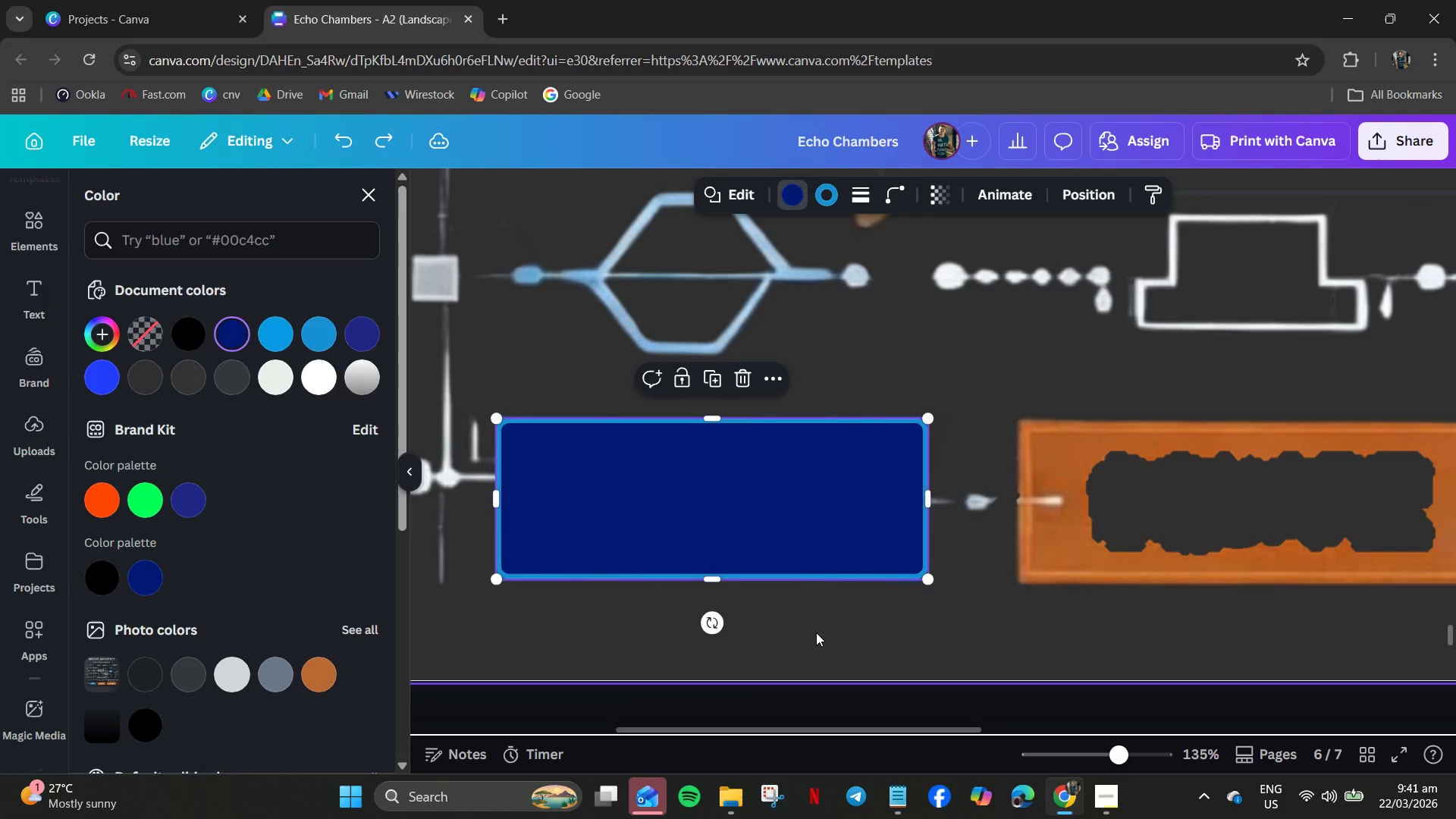 
left_click([816, 632])
 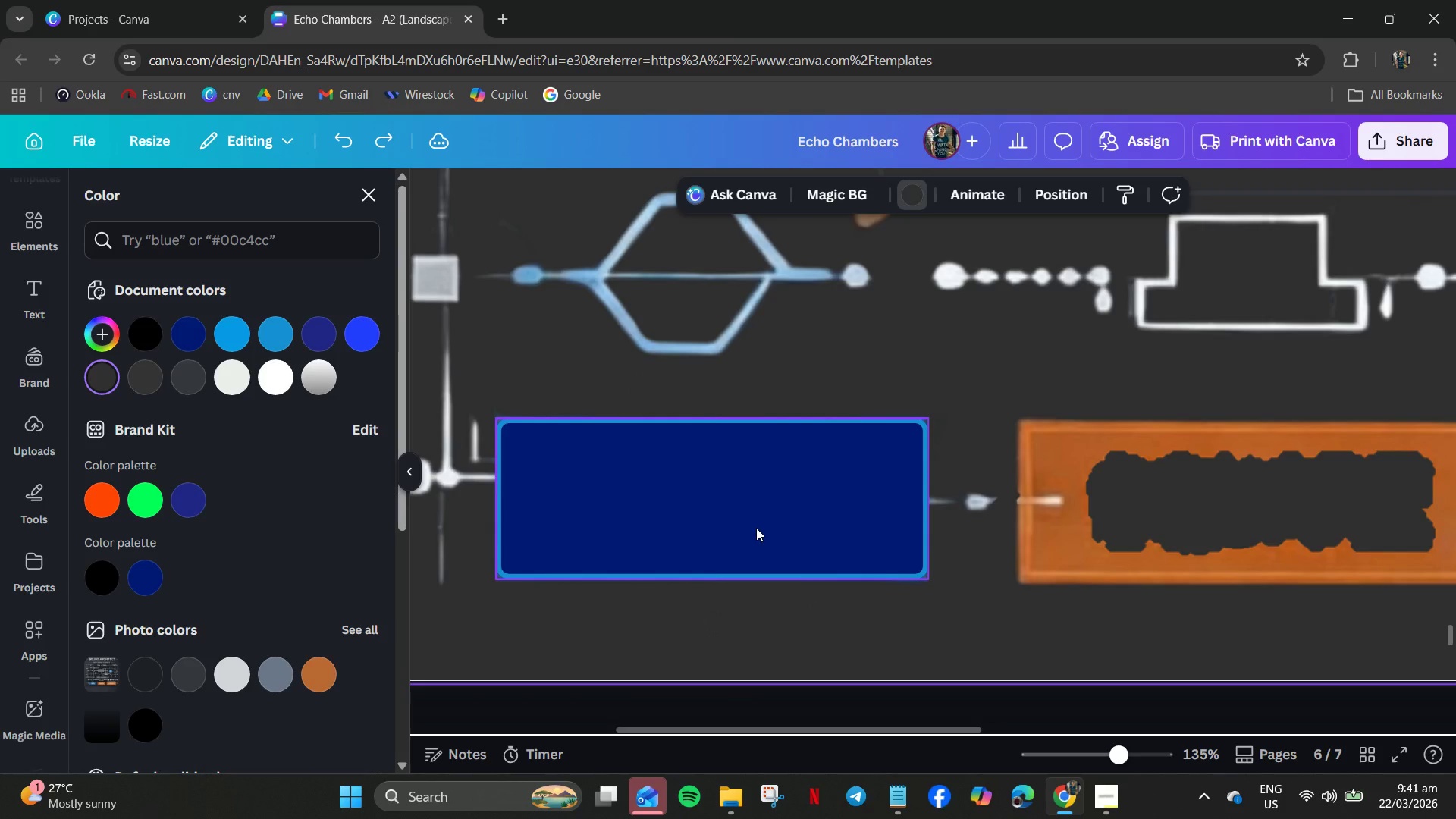 
left_click([756, 528])
 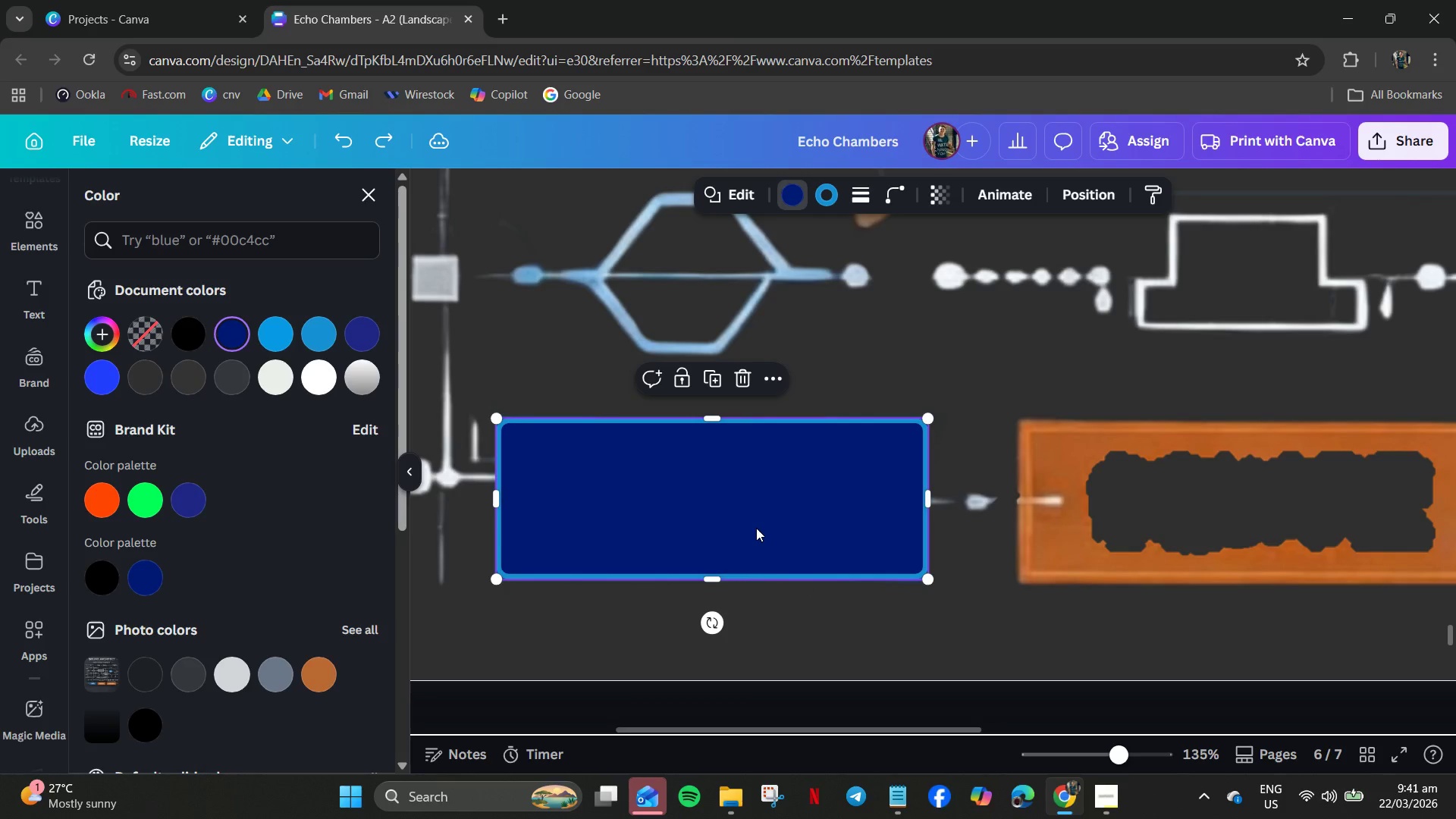 
key(Control+X)
 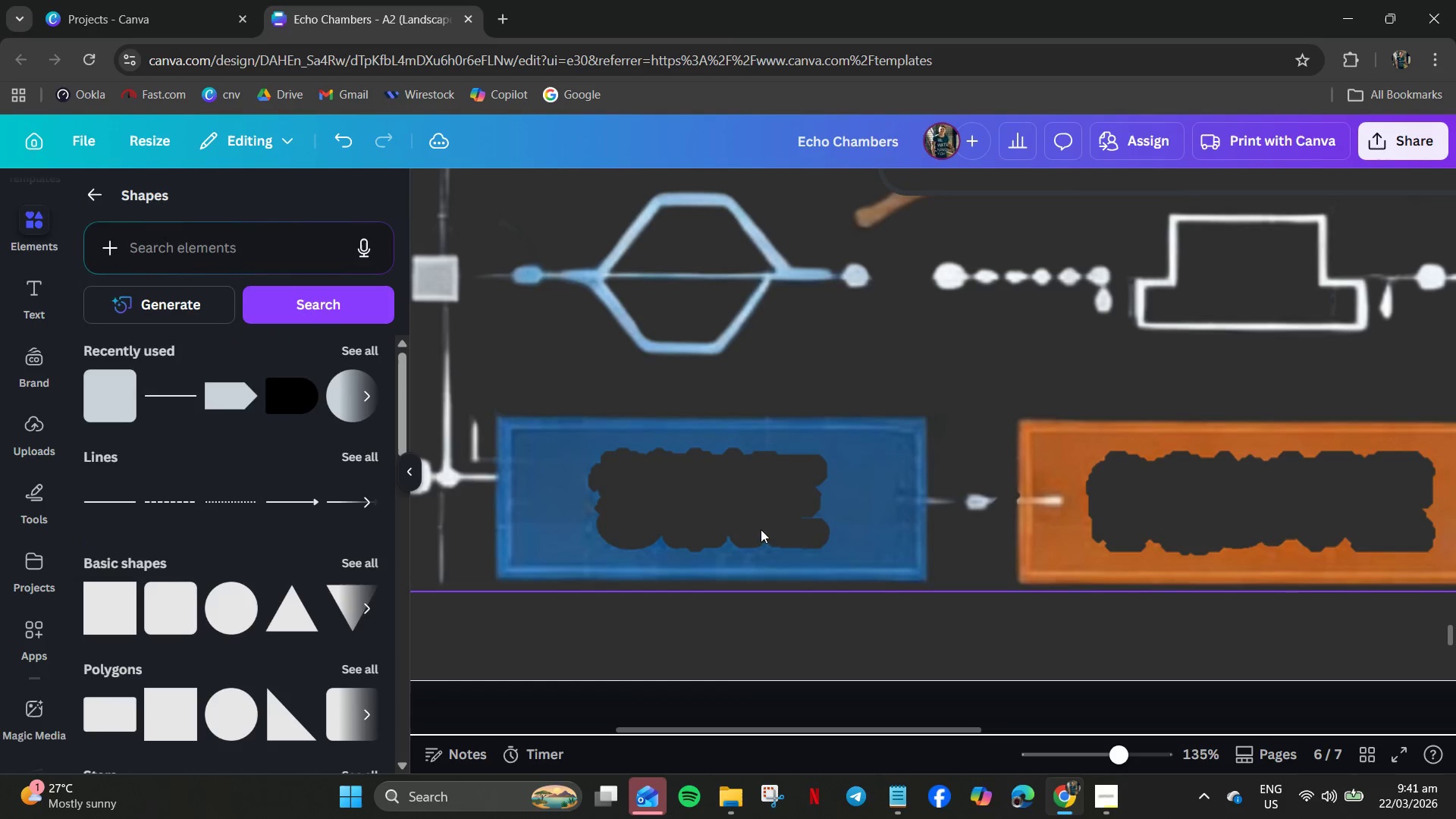 
key(Control+C)
 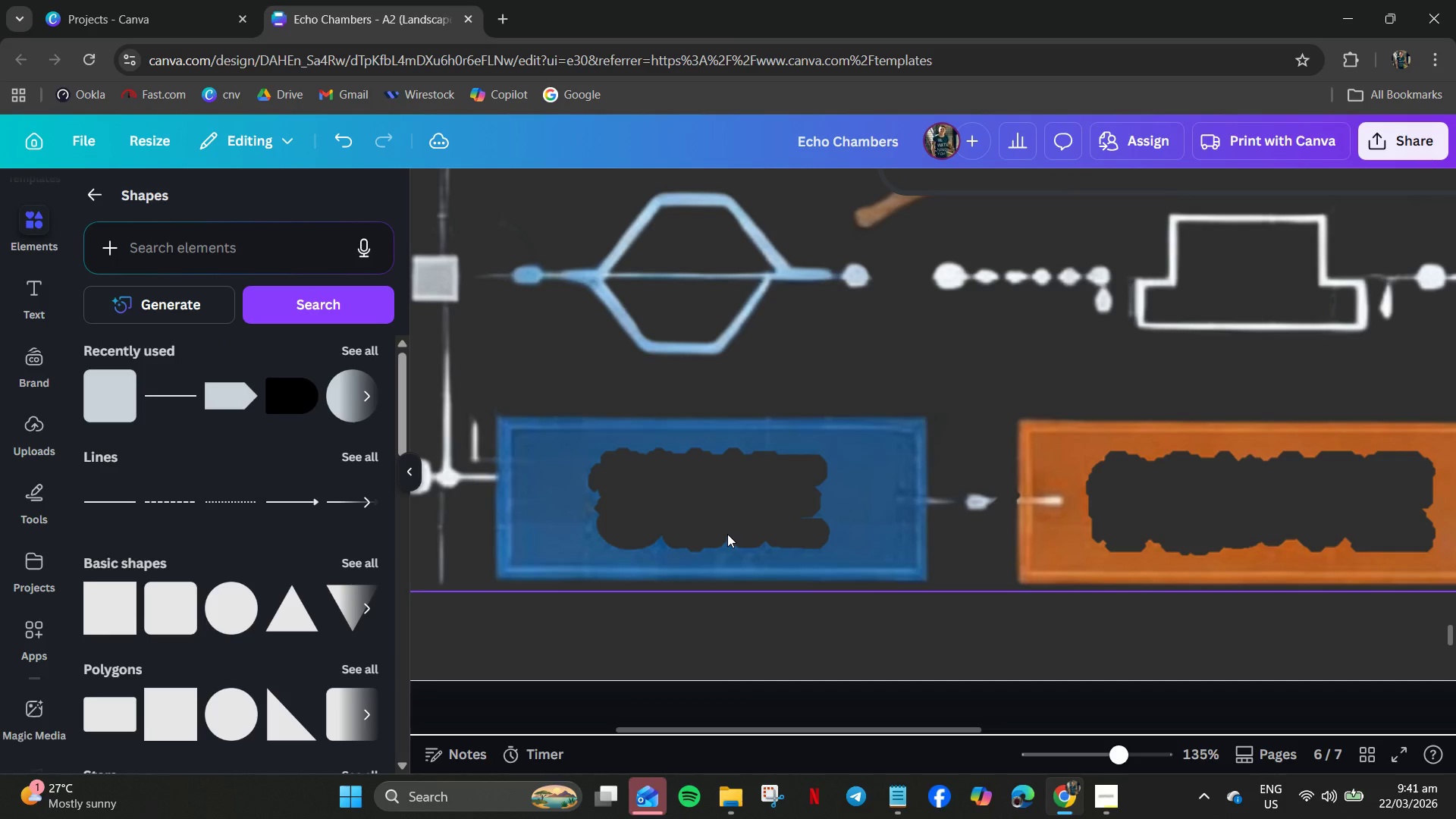 
key(Control+ControlLeft)
 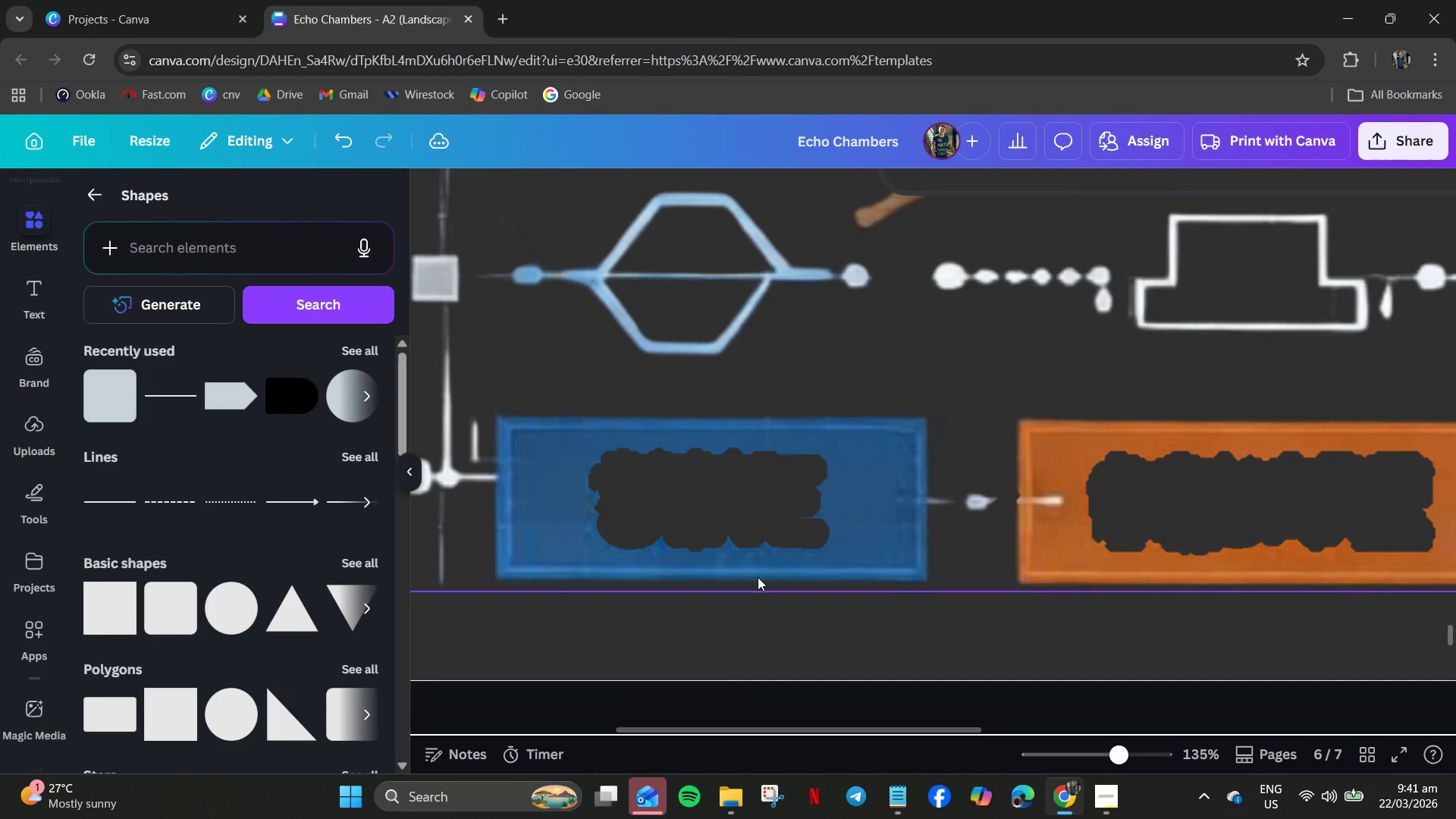 
key(Control+Z)
 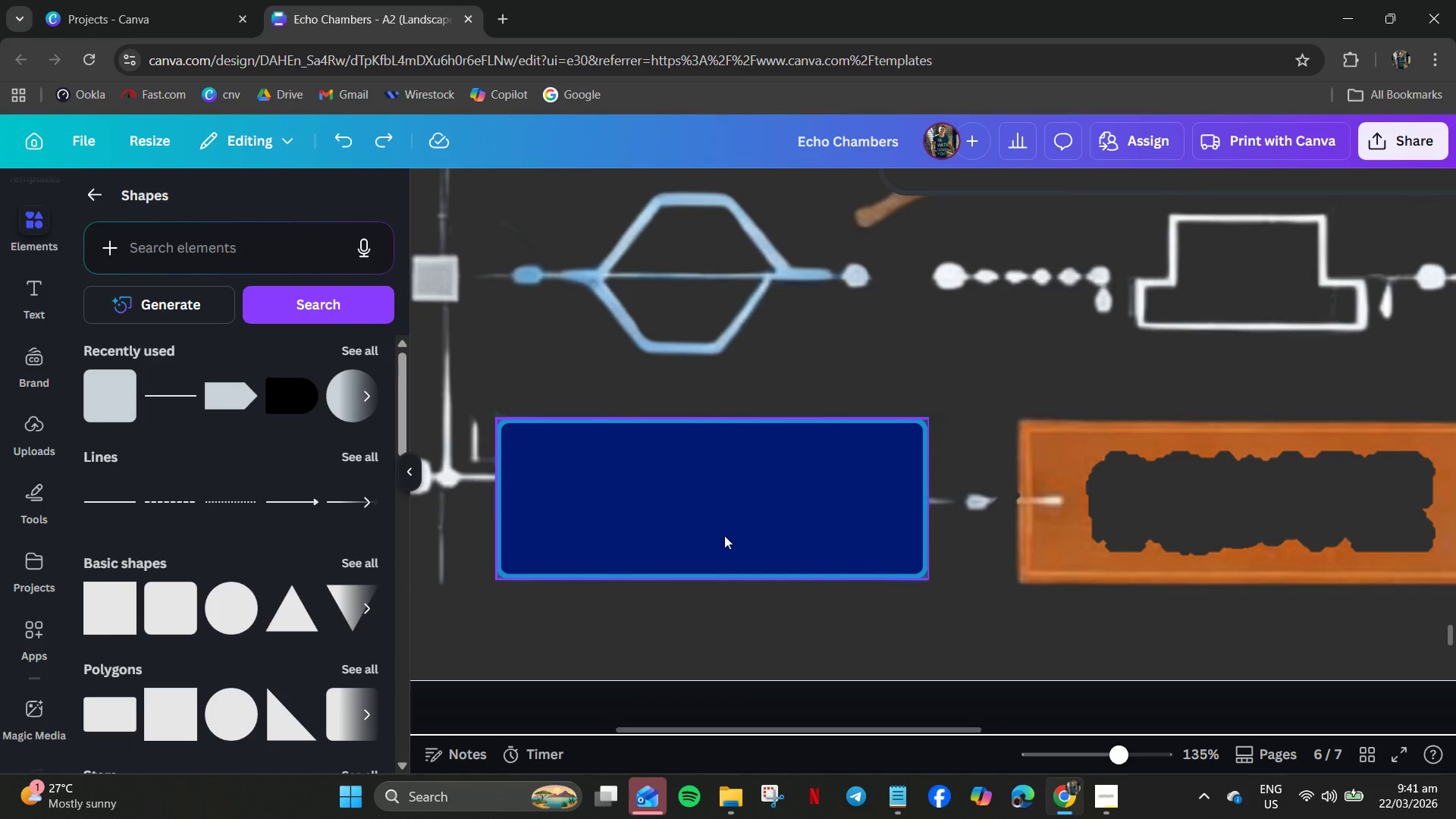 
left_click([724, 535])
 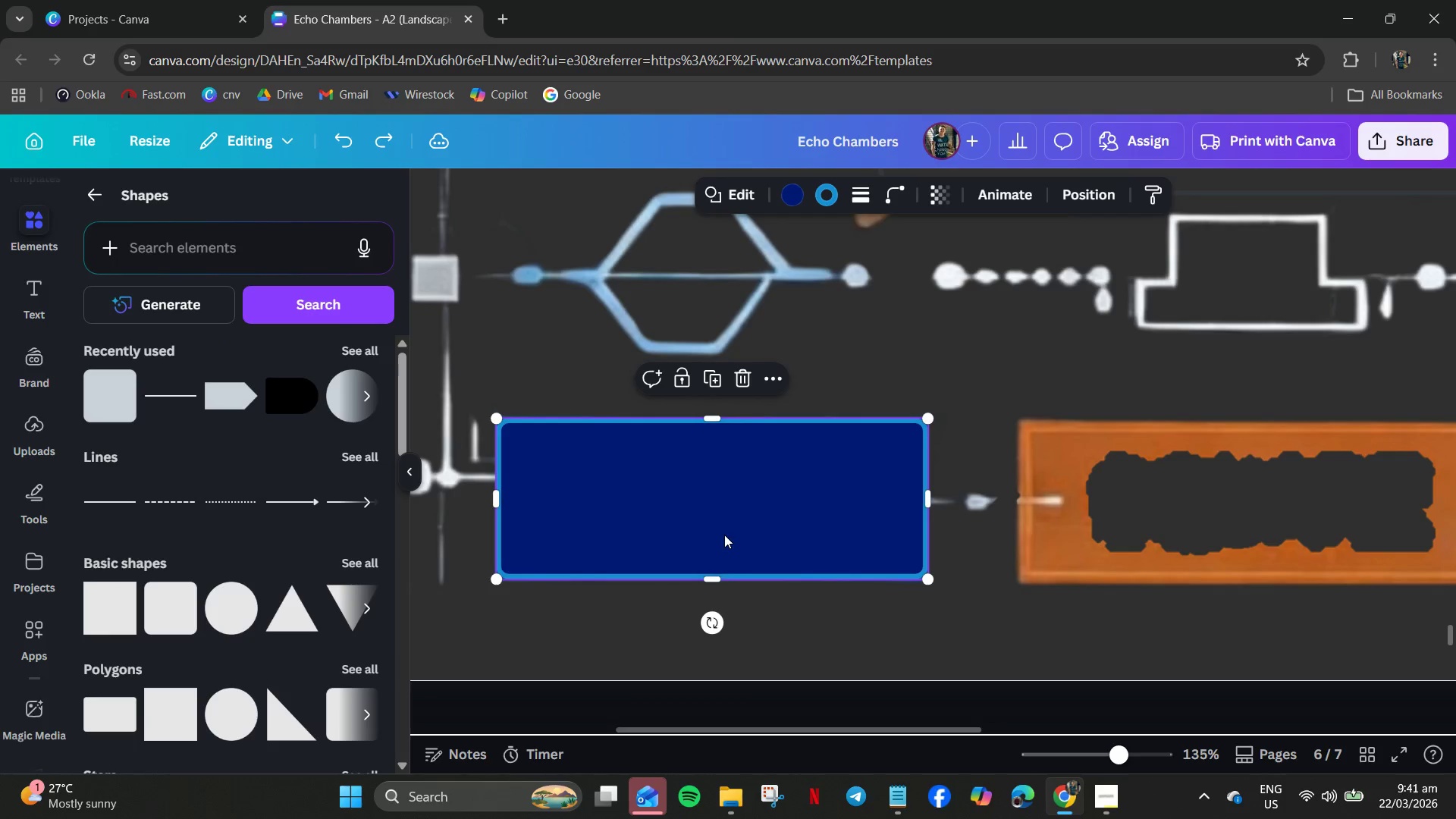 
key(Control+C)
 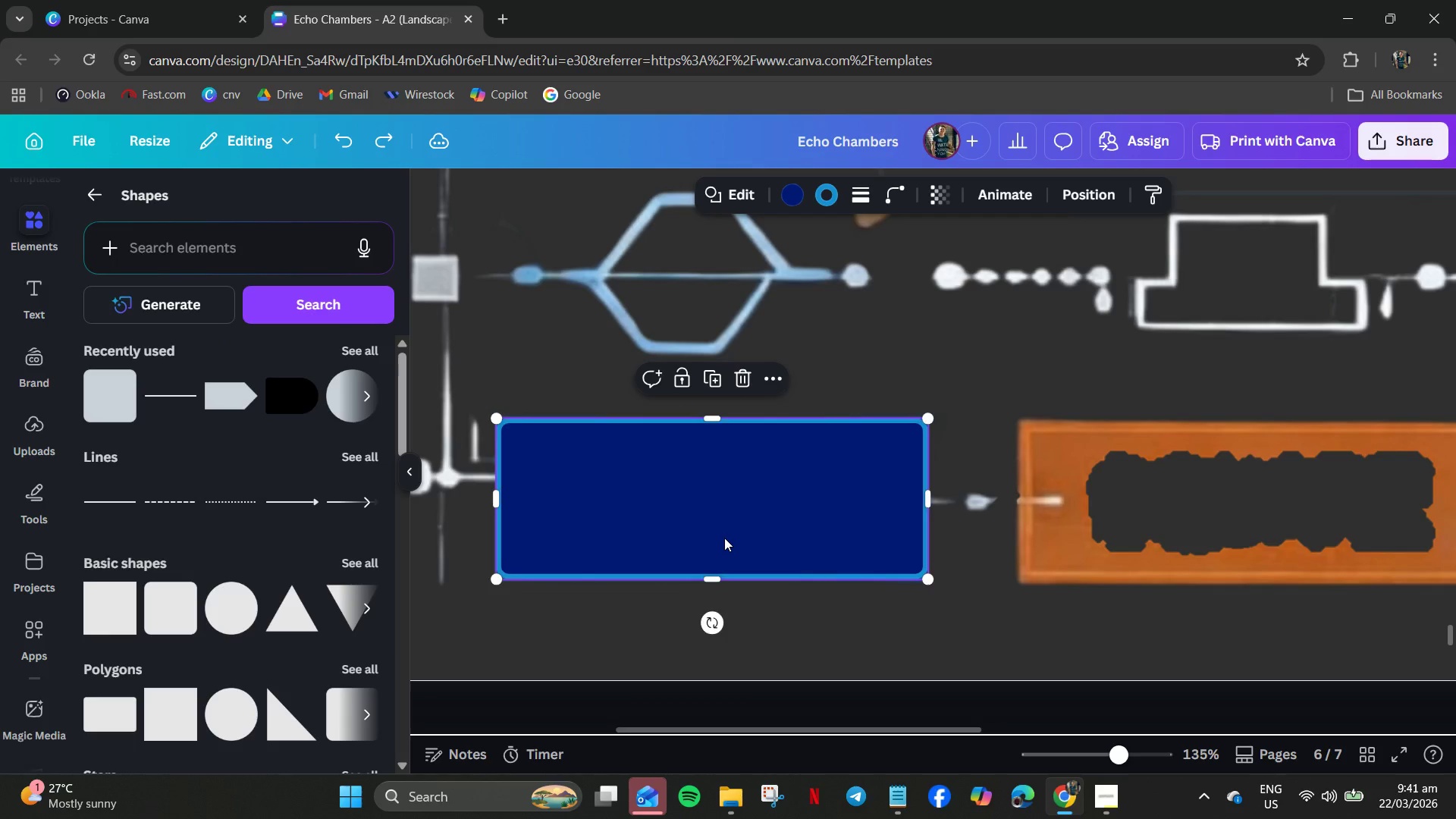 
key(Control+V)
 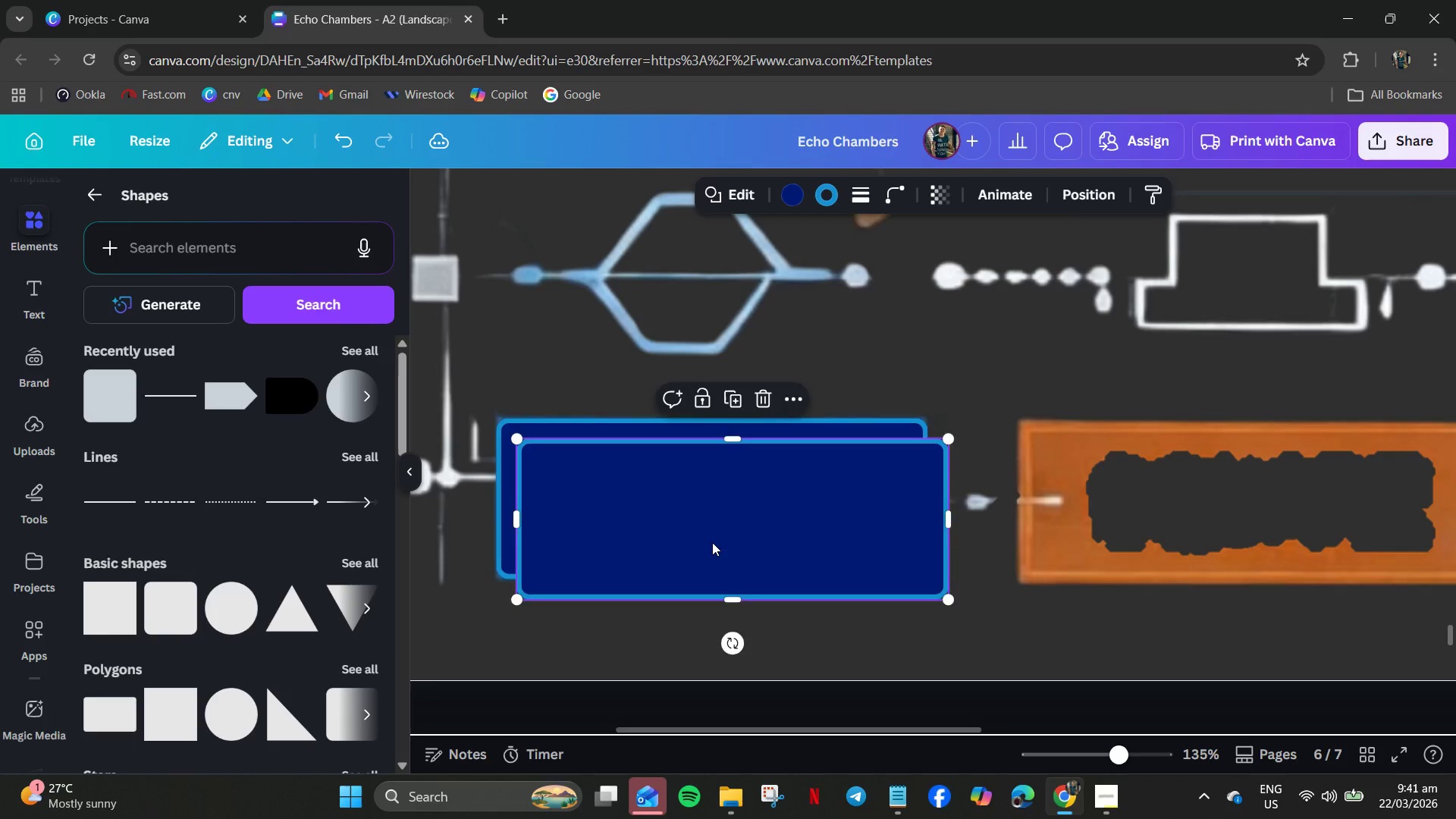 
left_click_drag(start_coordinate=[706, 541], to_coordinate=[1205, 523])
 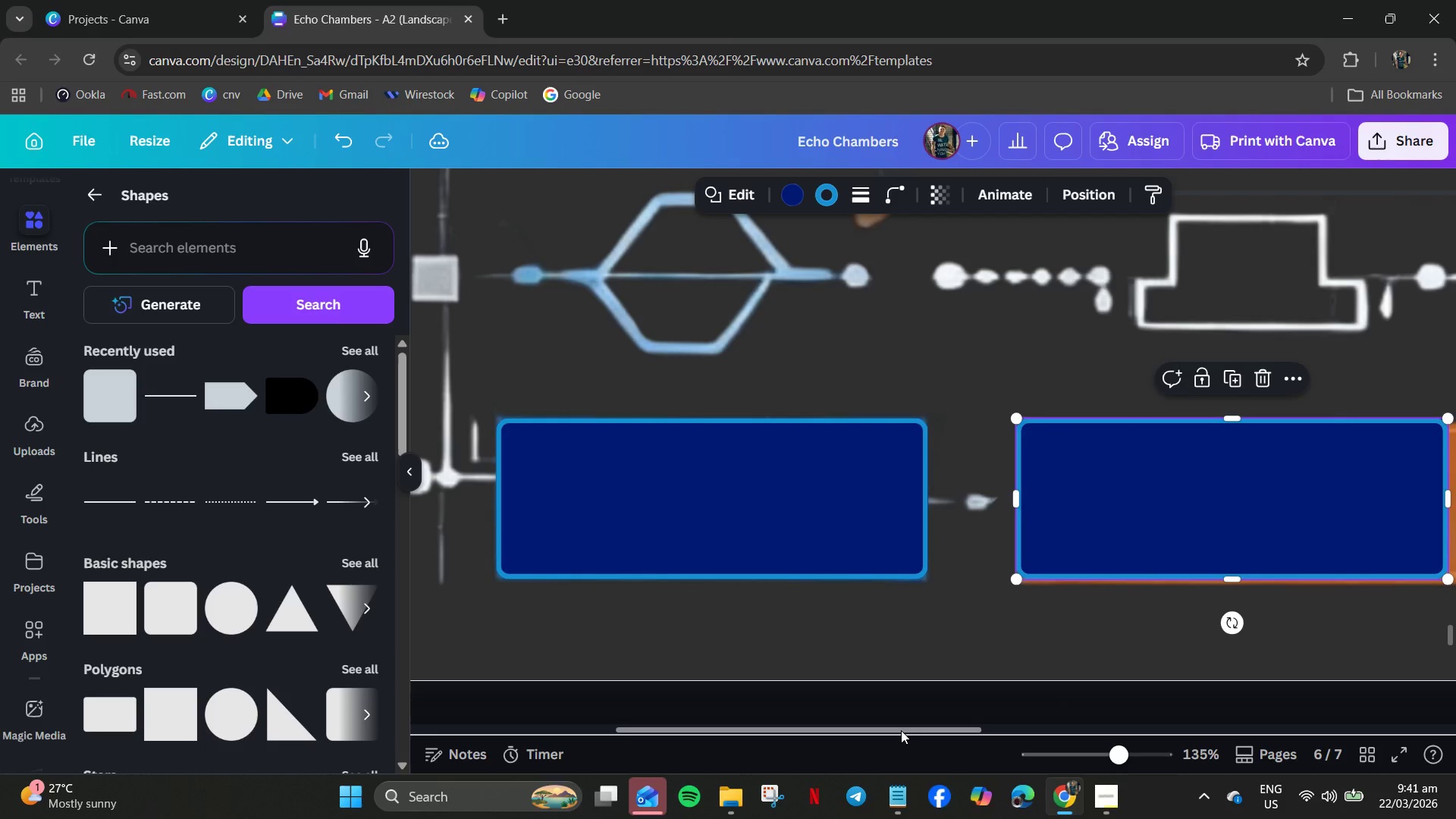 
left_click_drag(start_coordinate=[901, 726], to_coordinate=[1021, 730])
 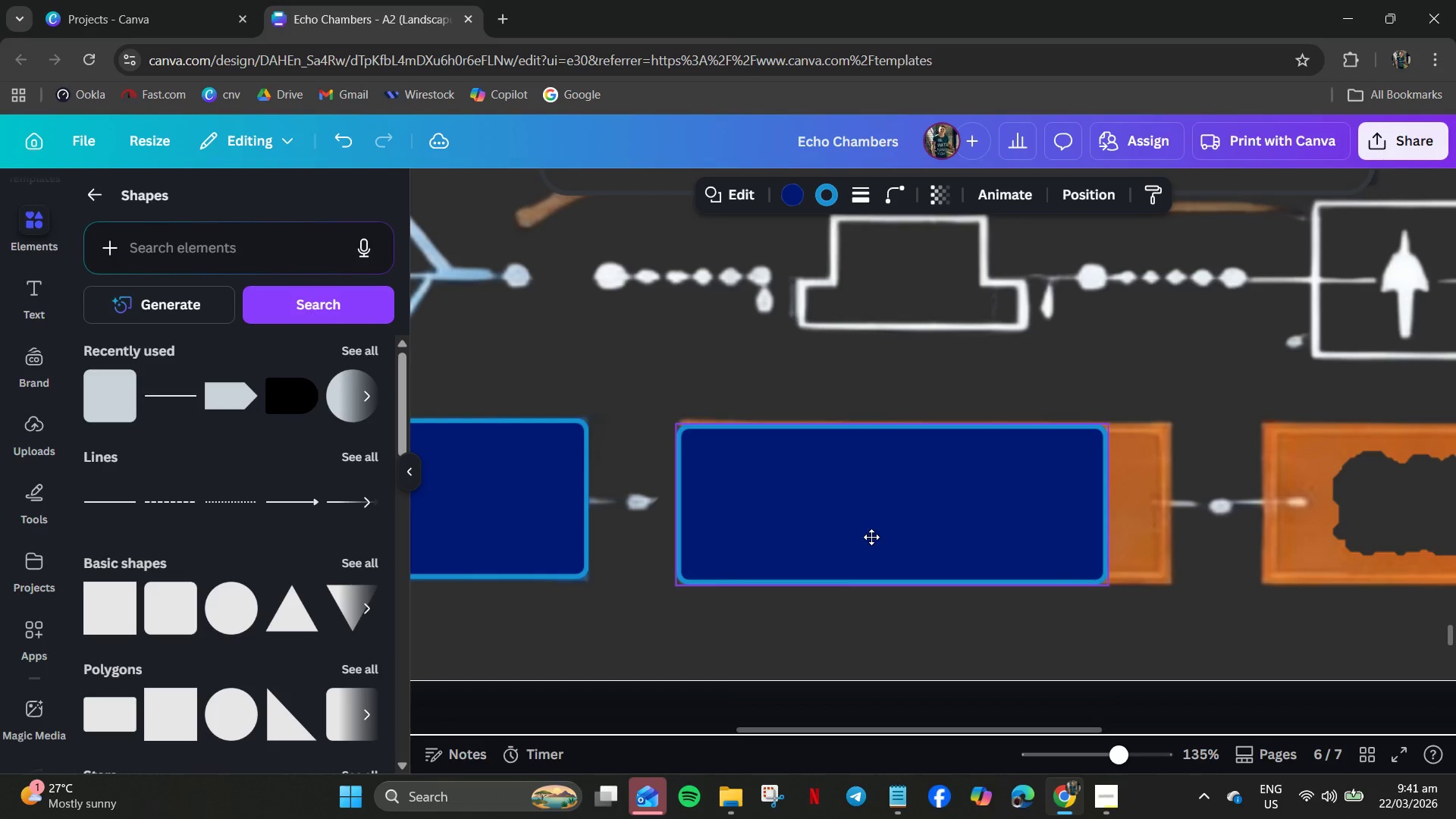 
wait(7.78)
 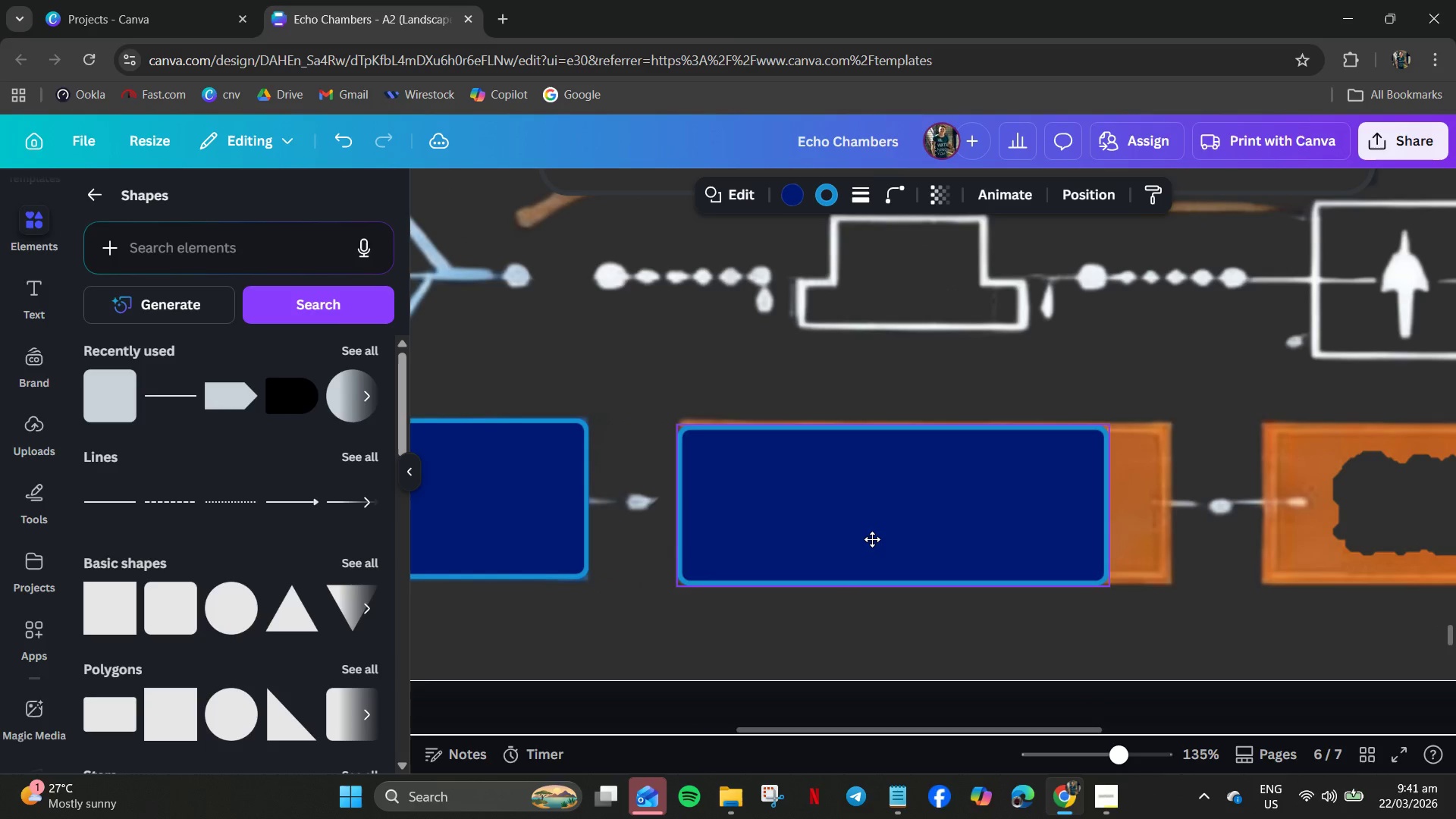 
left_click_drag(start_coordinate=[1106, 497], to_coordinate=[1171, 510])
 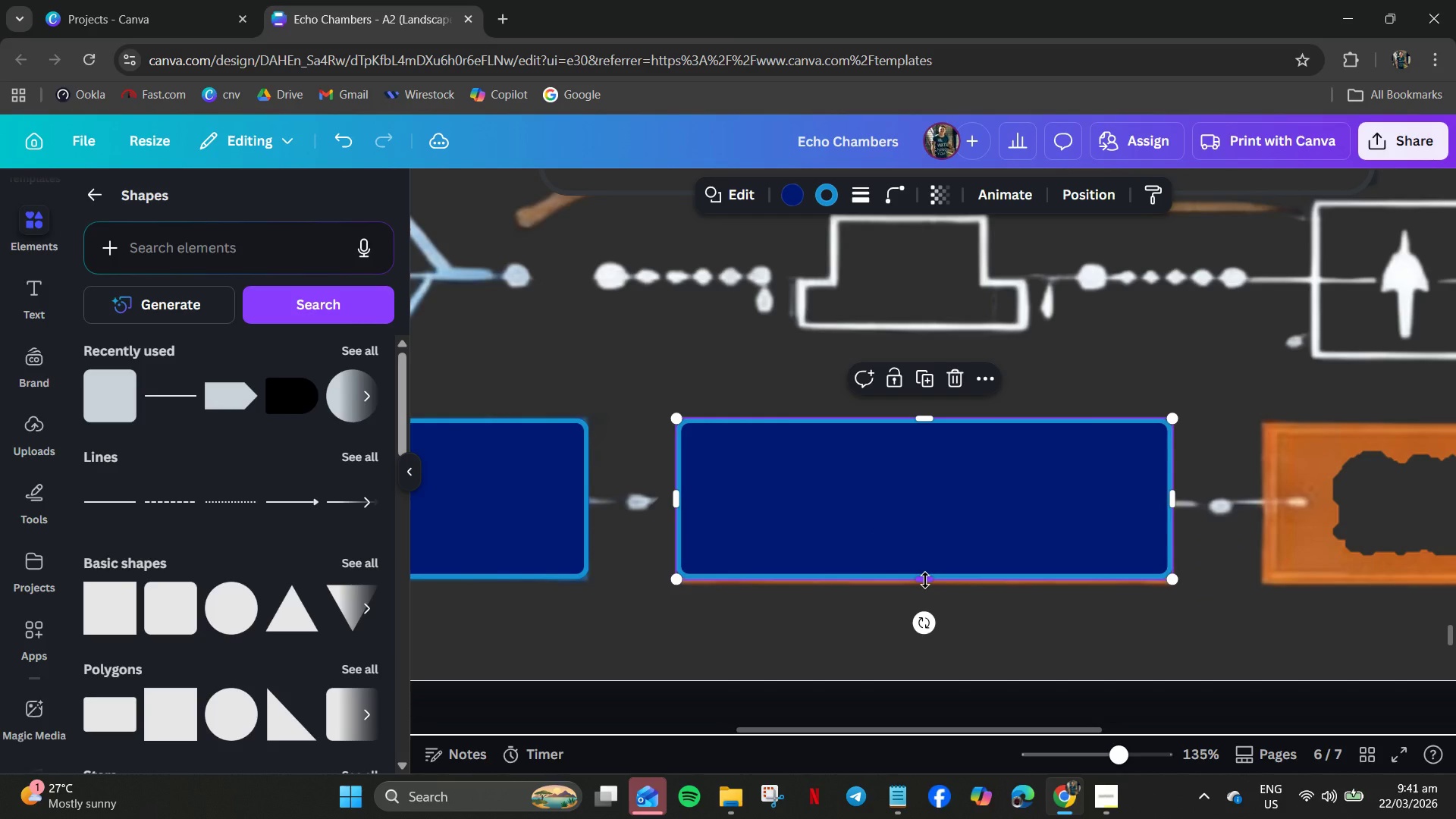 
left_click_drag(start_coordinate=[924, 580], to_coordinate=[924, 587])
 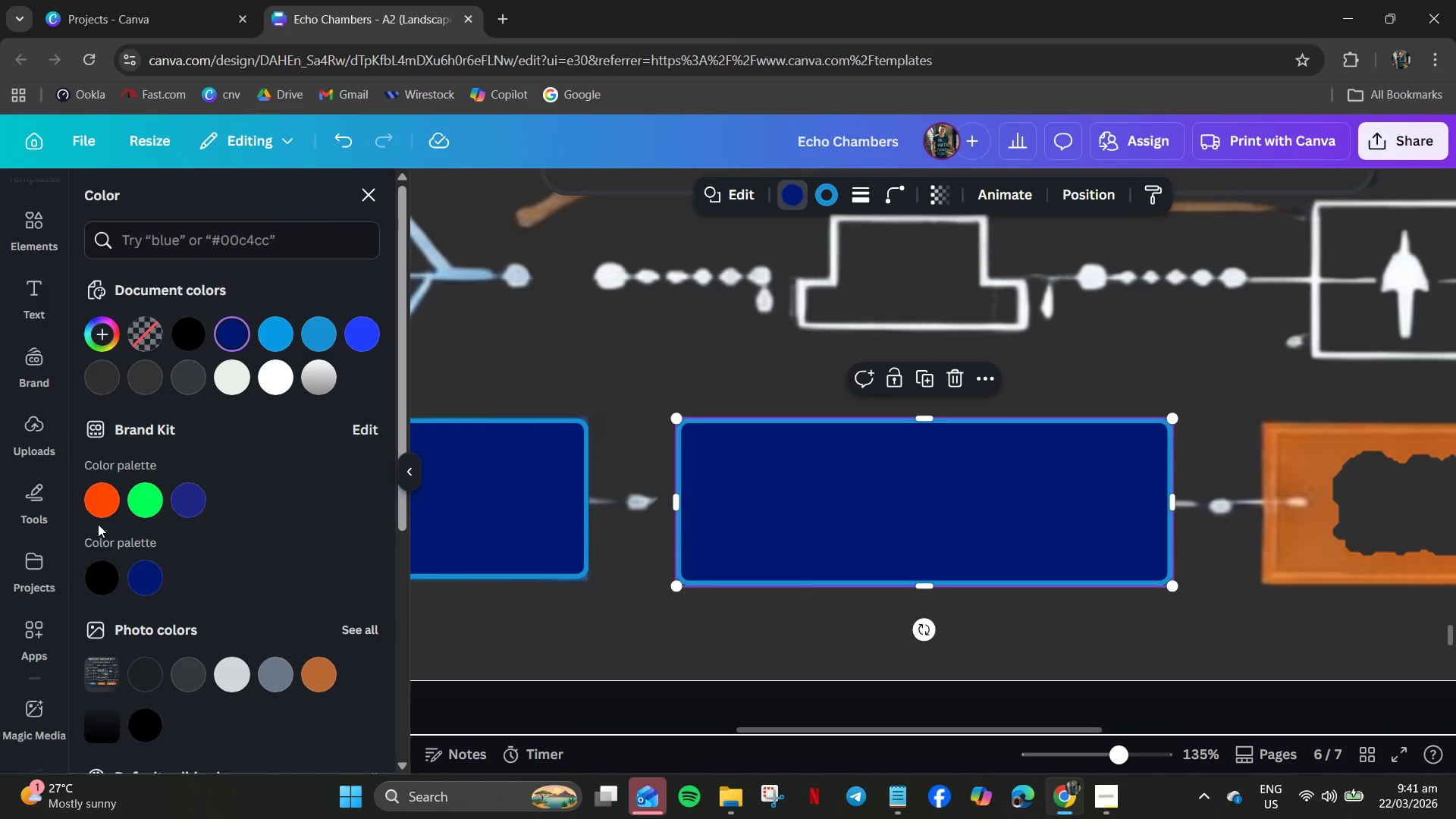 
left_click([100, 504])
 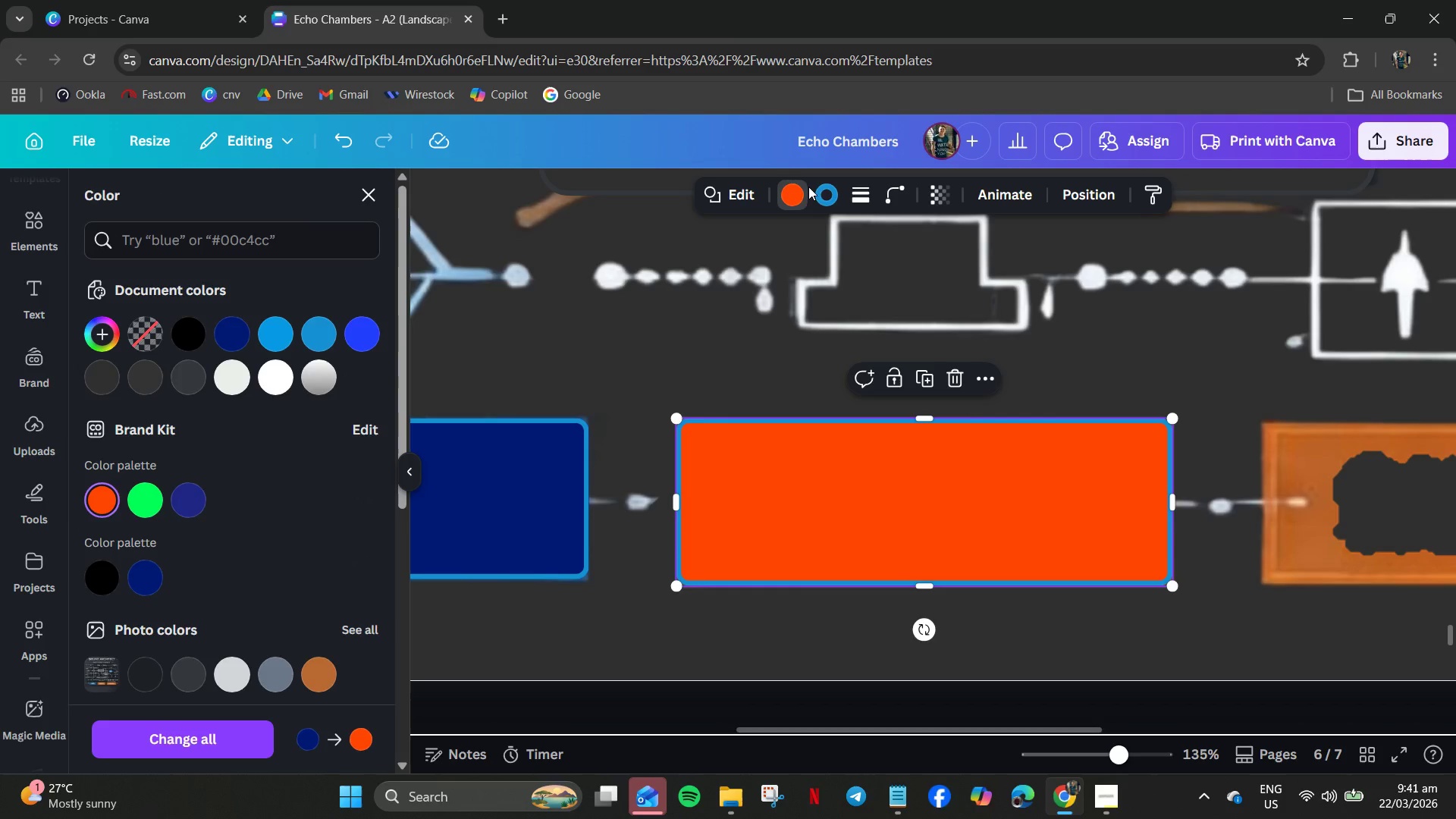 
left_click([833, 190])
 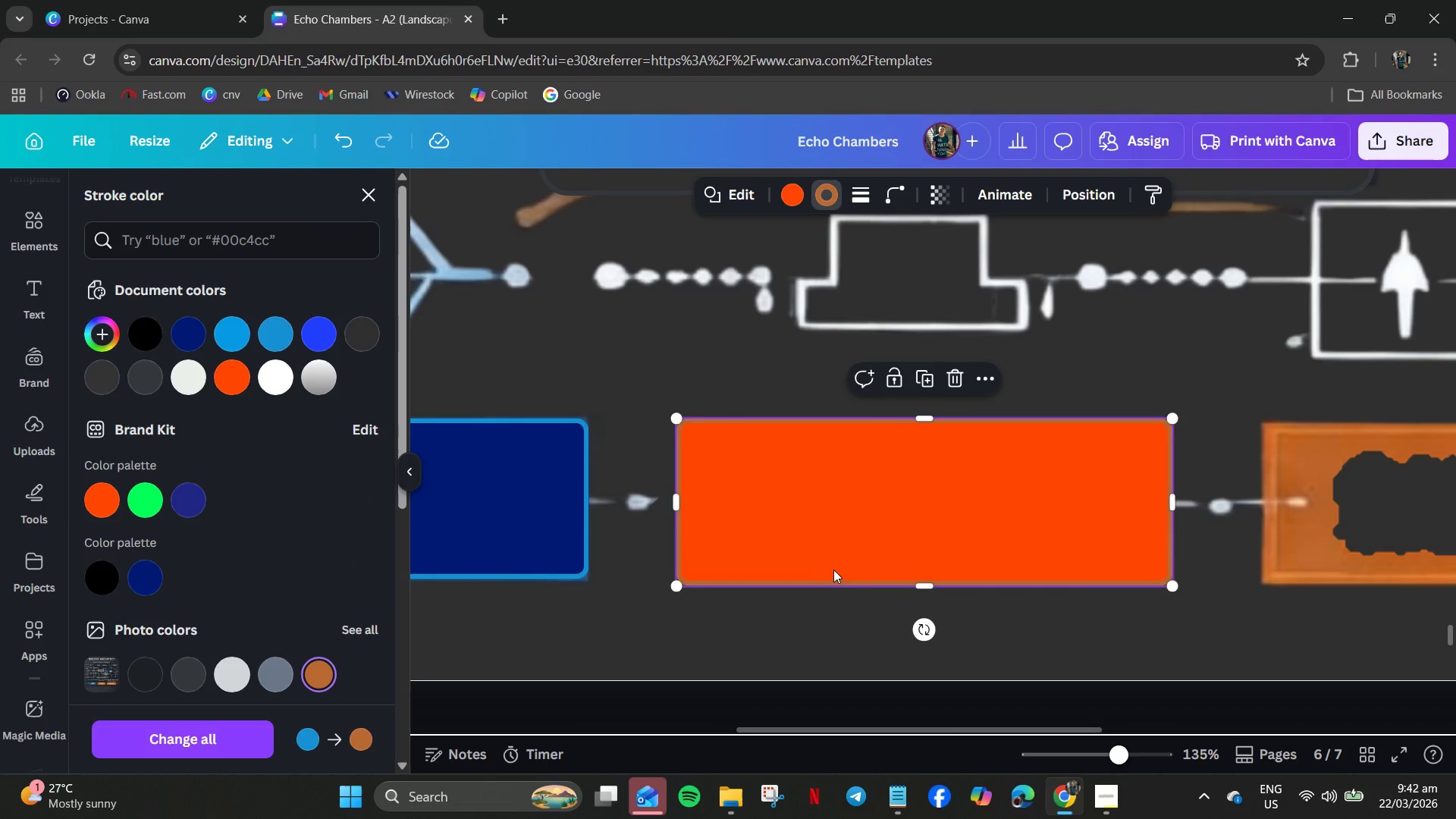 
left_click([809, 647])
 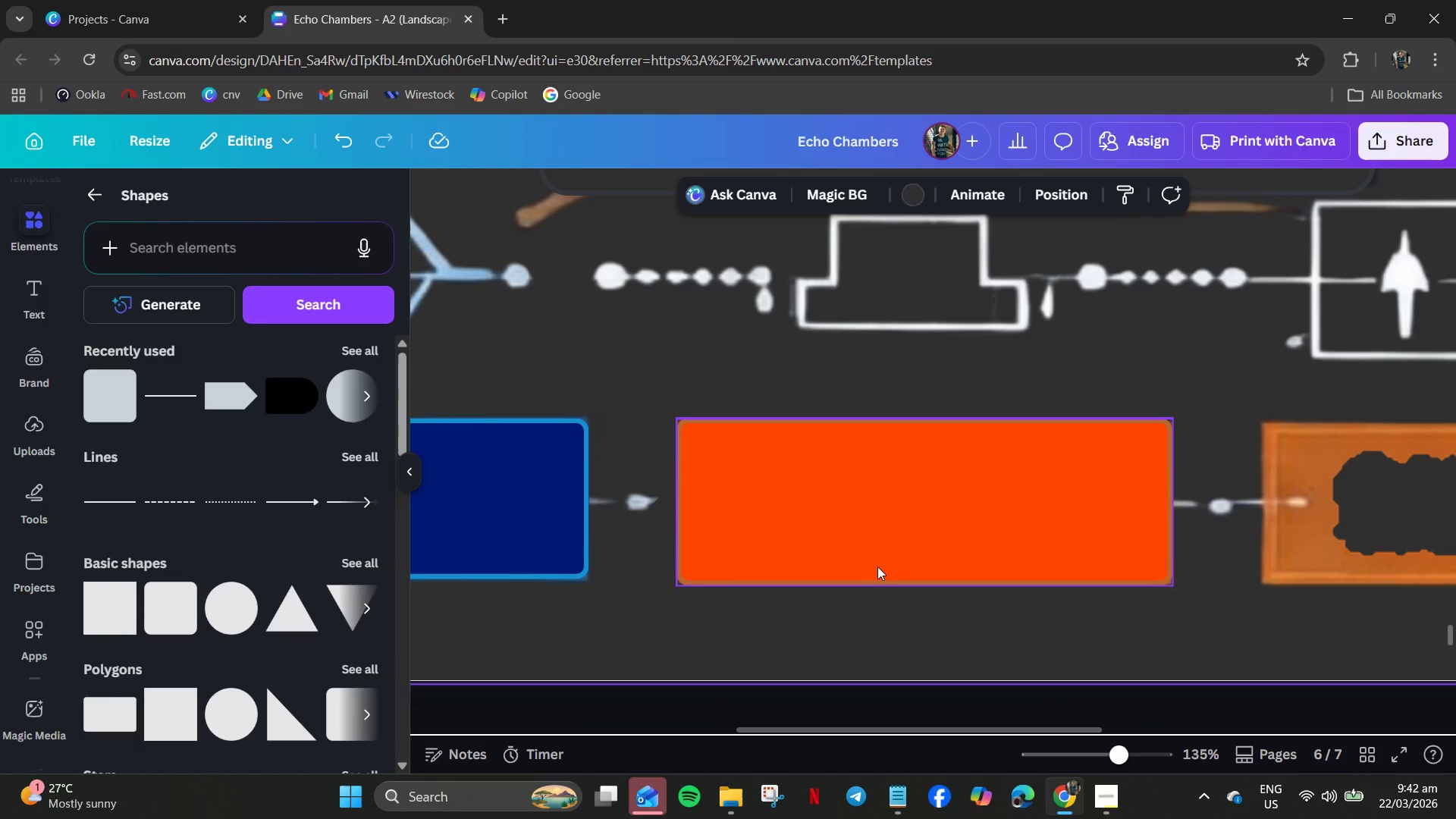 
left_click([879, 565])
 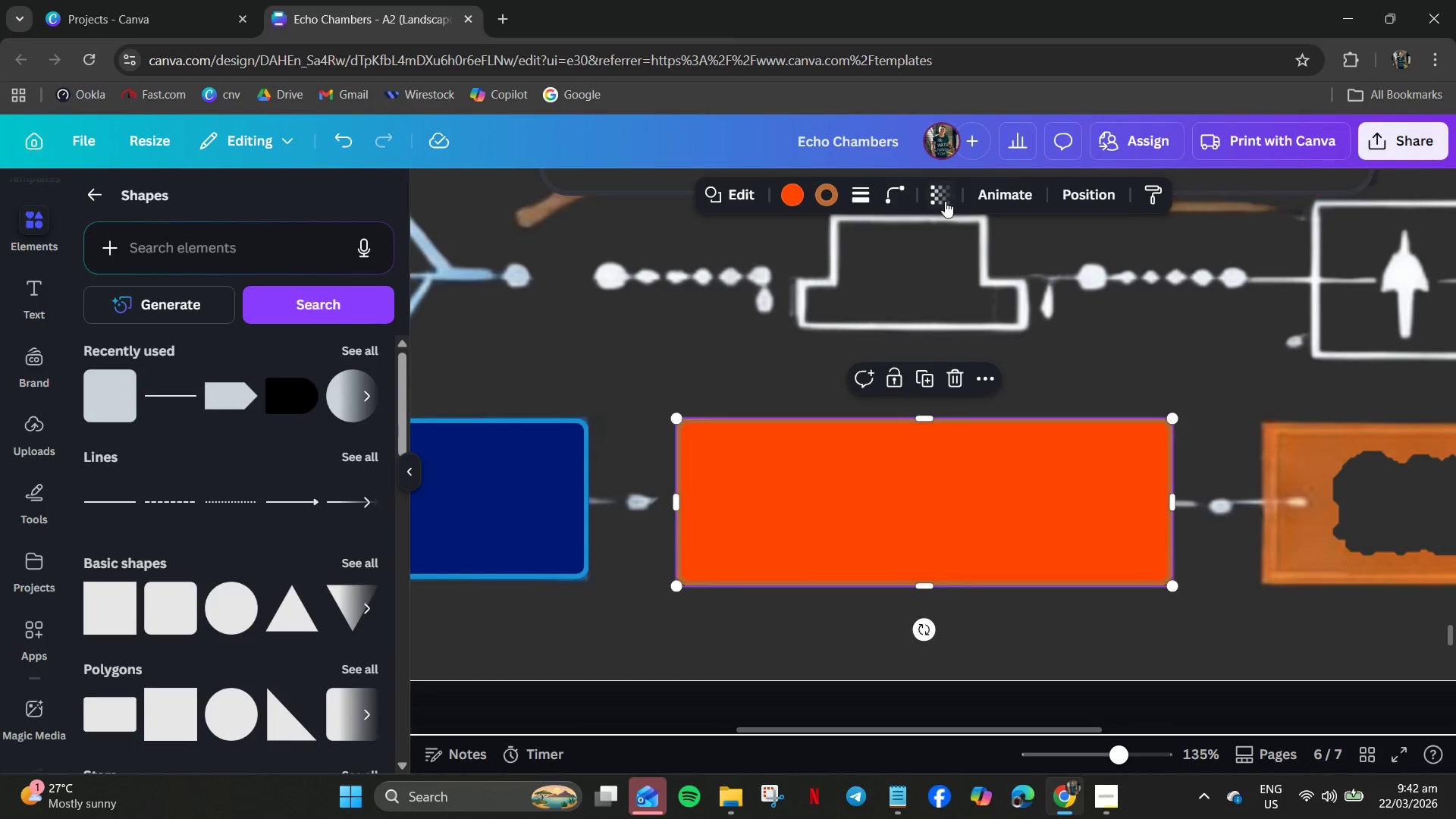 
left_click([945, 201])
 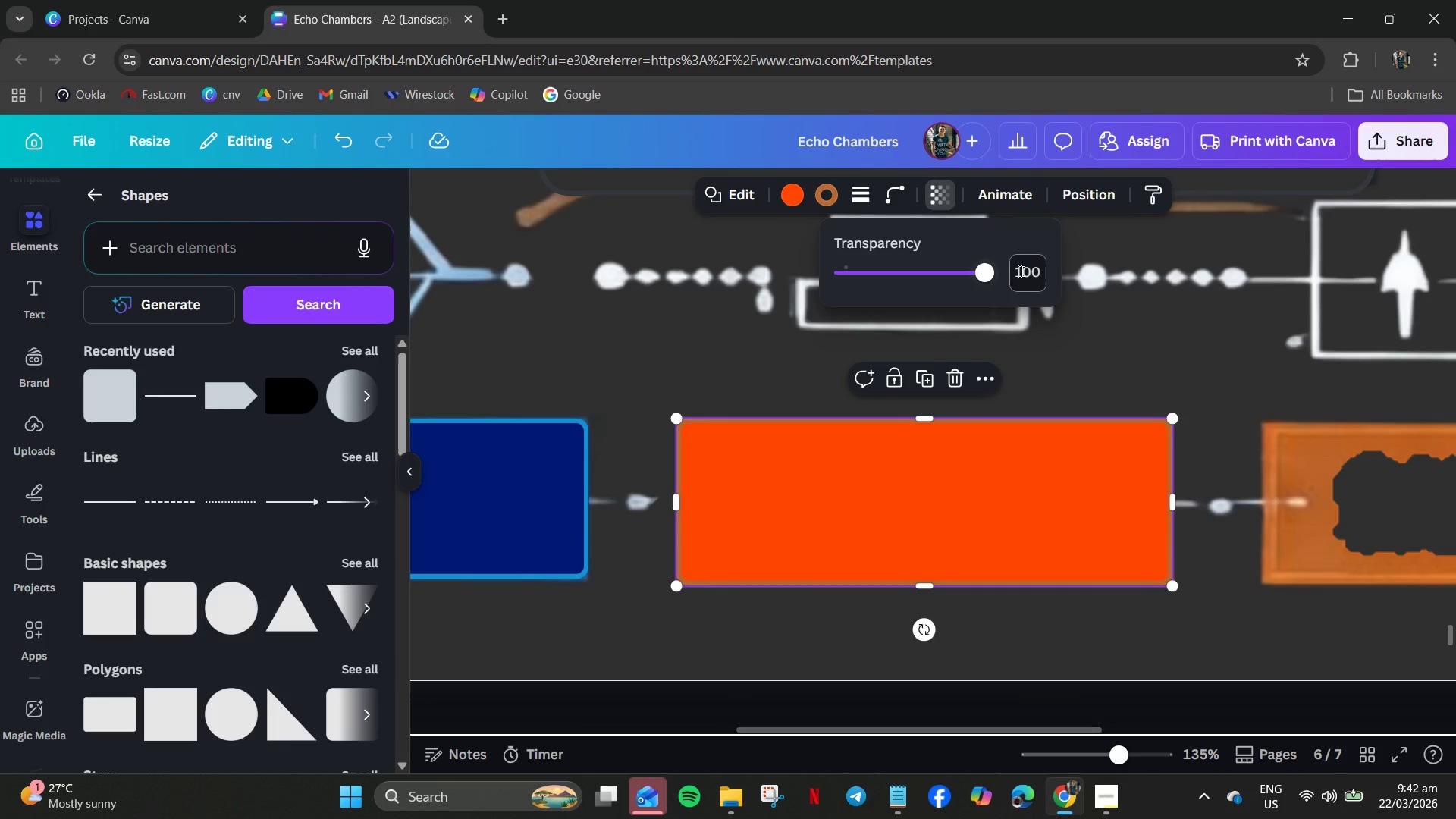 
left_click([1025, 269])
 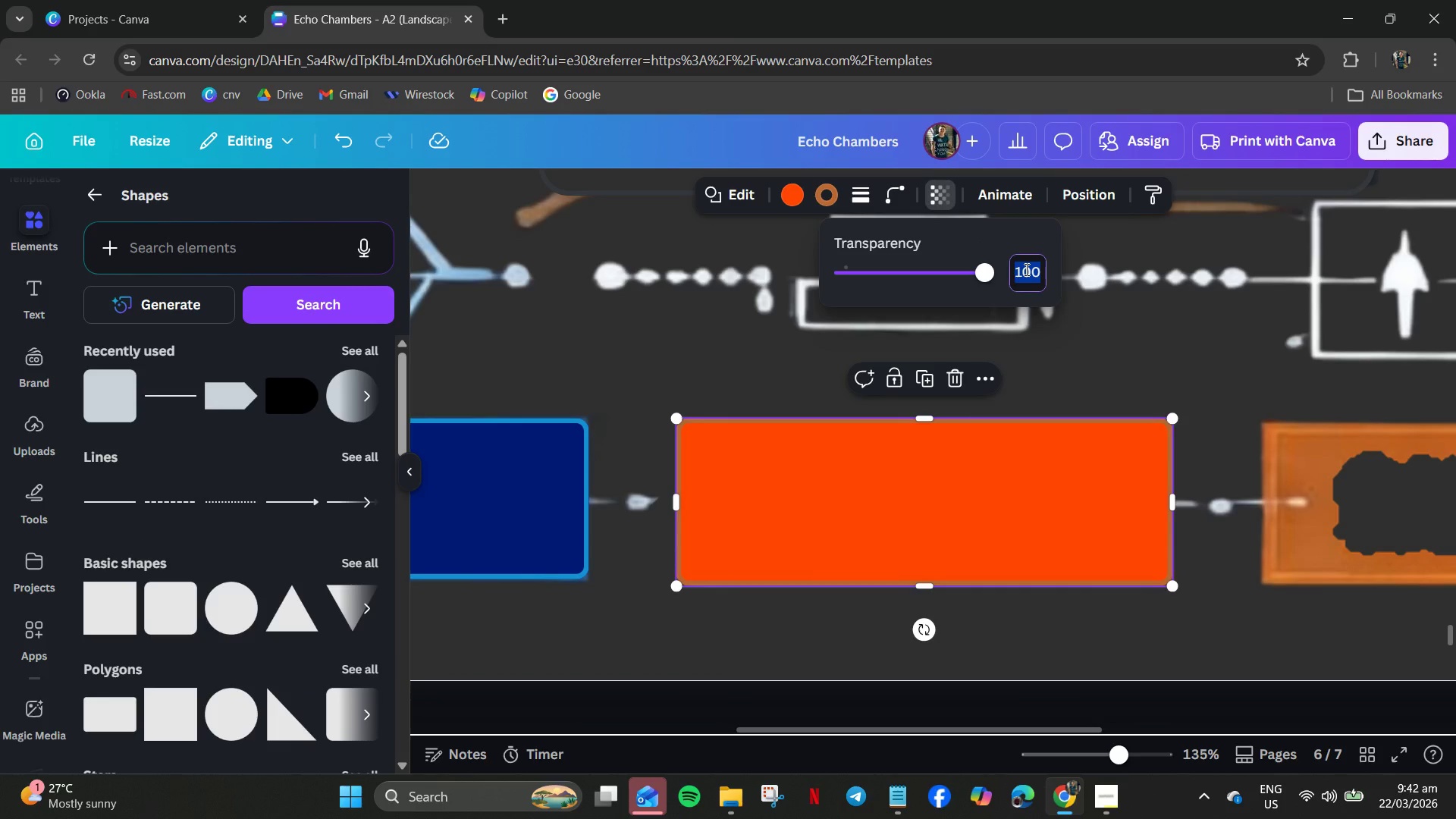 
key(Numpad5)
 